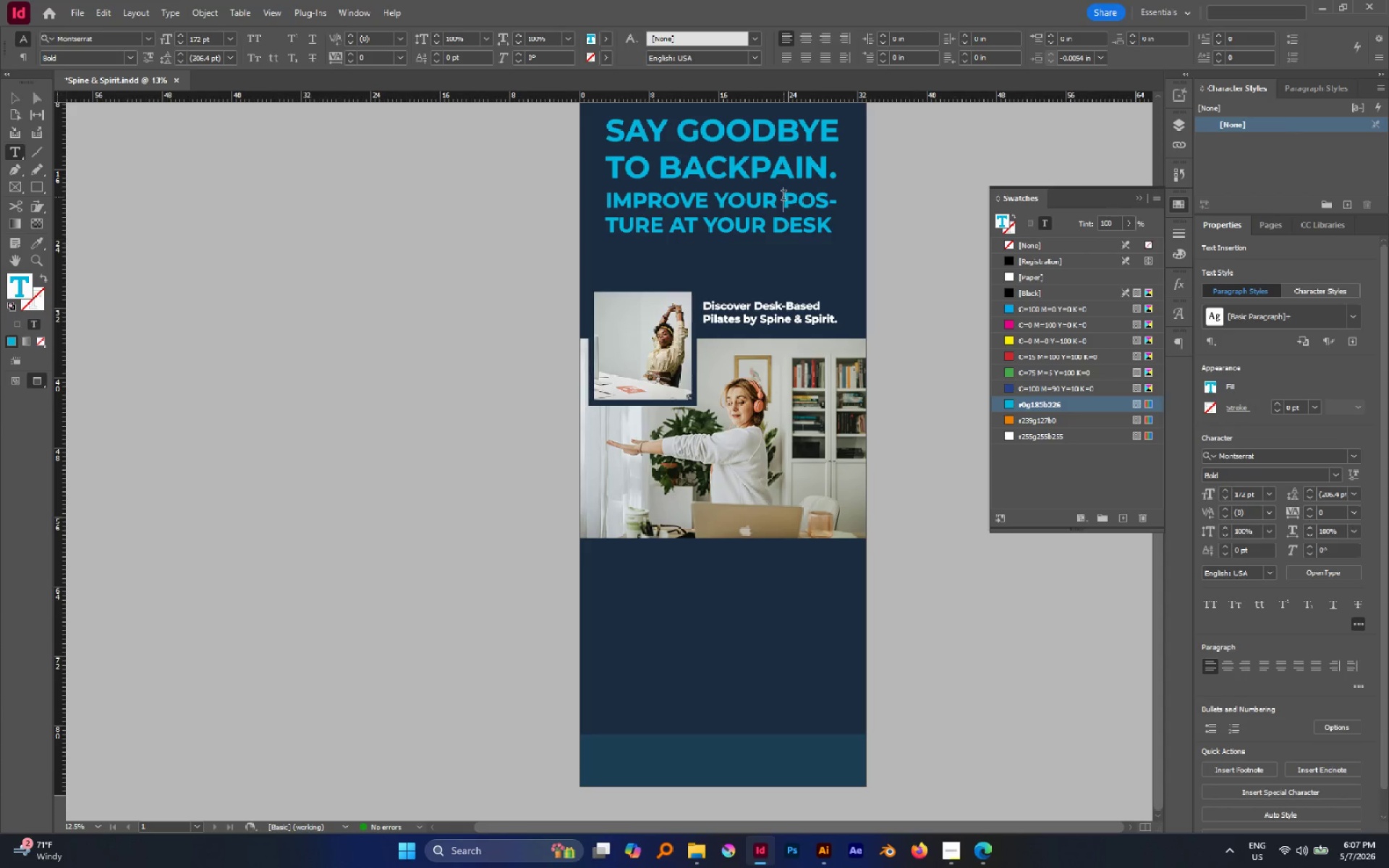 
key(Enter)
 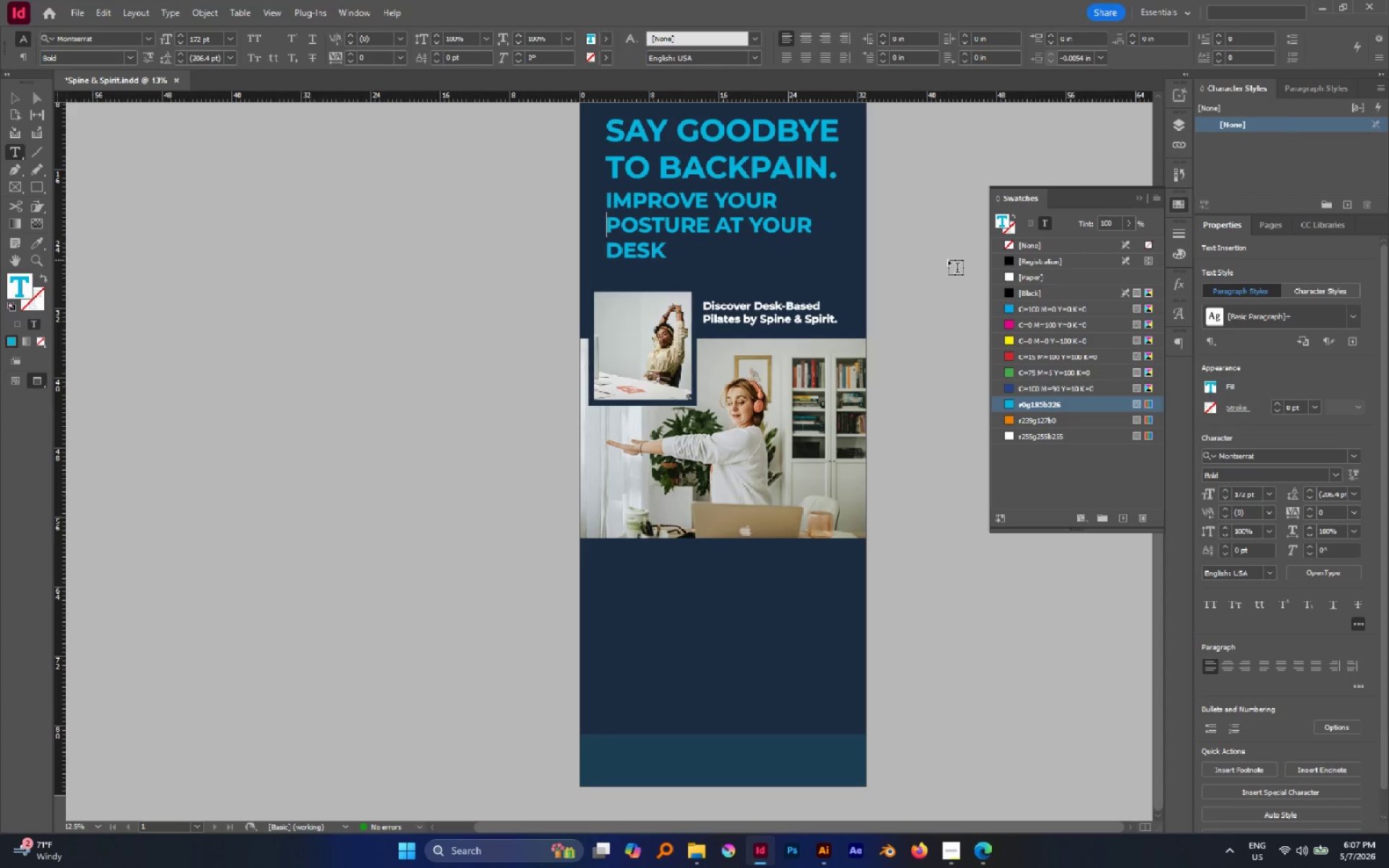 
key(Escape)
 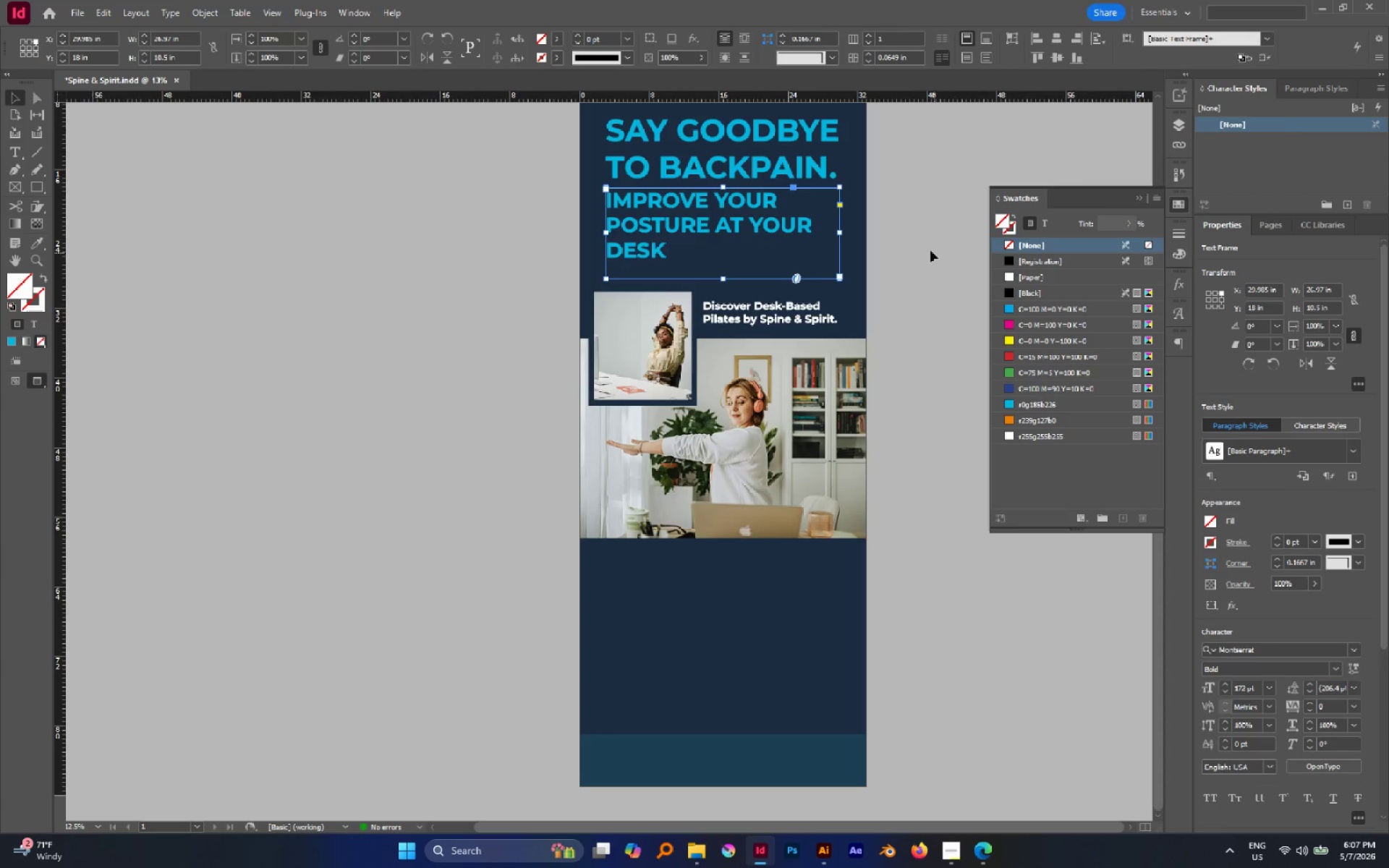 
left_click([916, 242])
 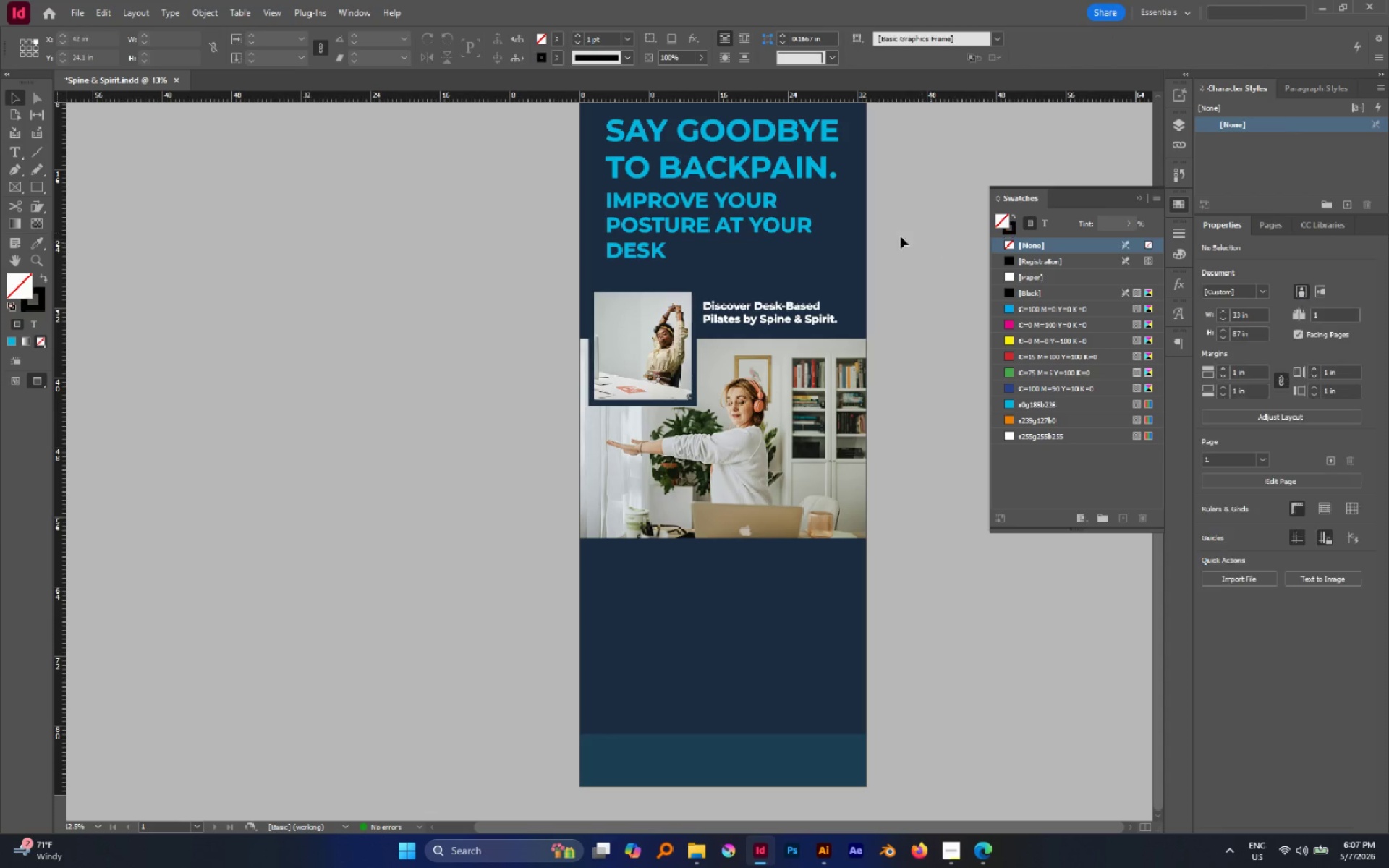 
scroll: coordinate [870, 231], scroll_direction: up, amount: 2.0
 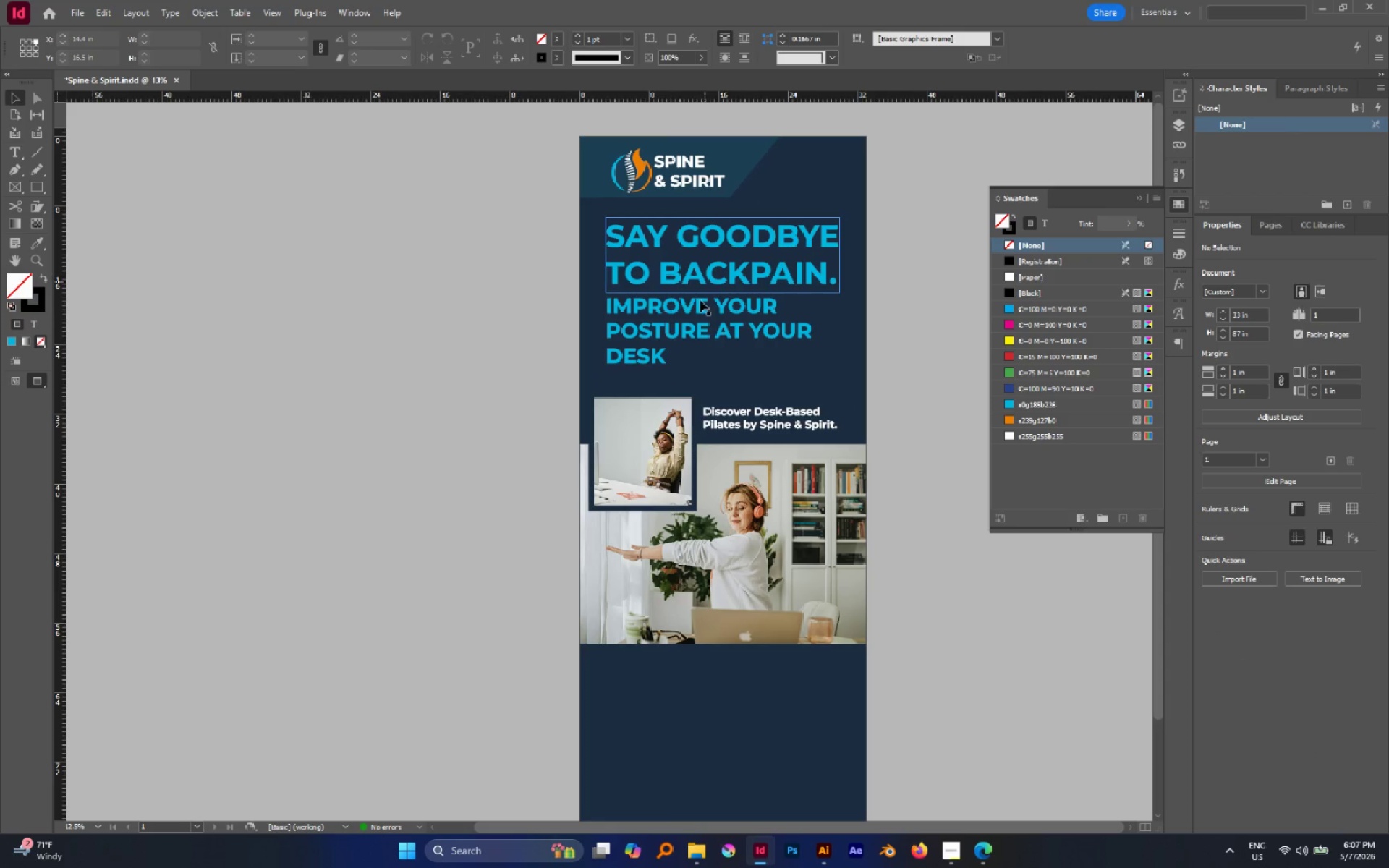 
left_click([695, 311])
 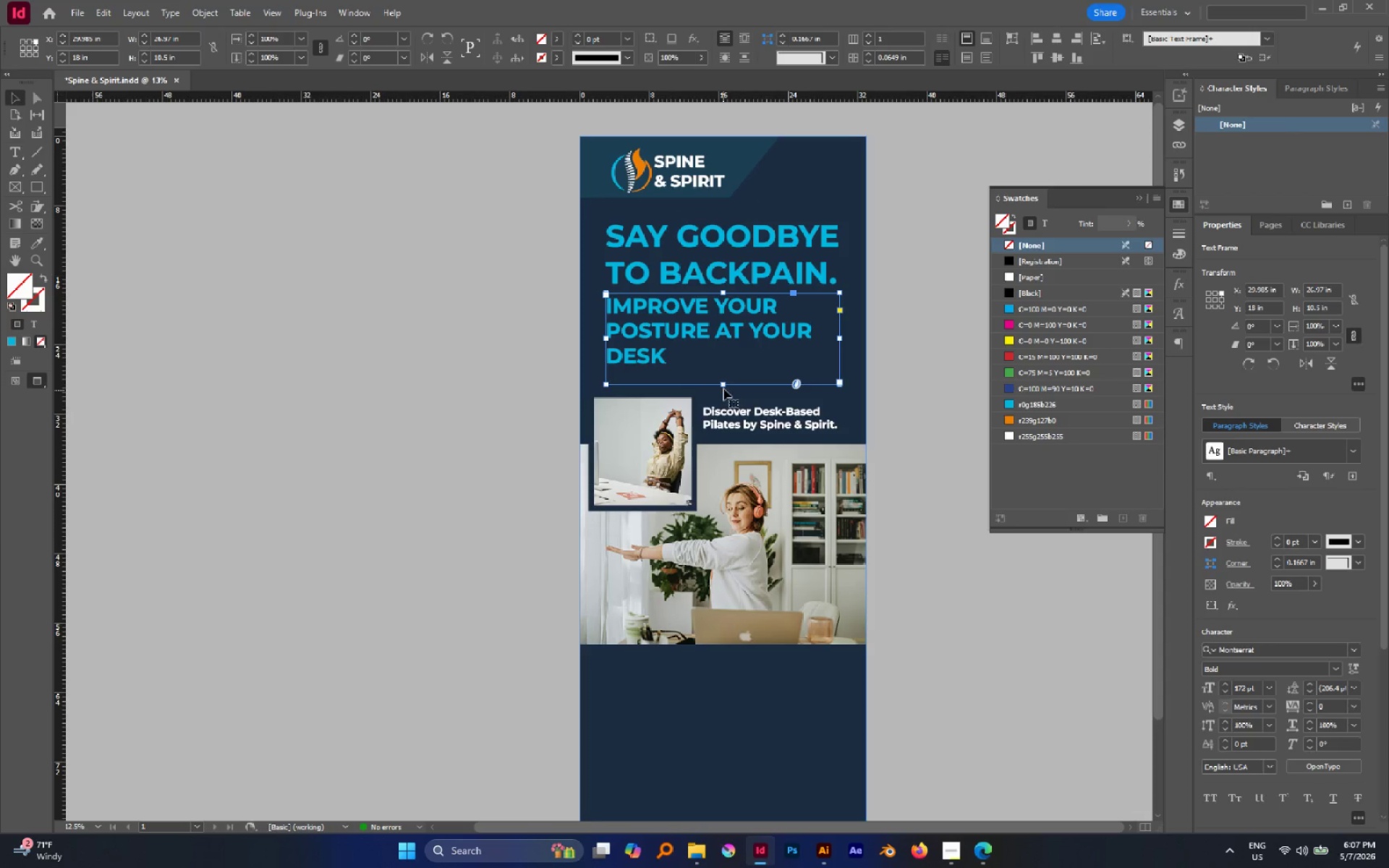 
left_click_drag(start_coordinate=[723, 386], to_coordinate=[717, 371])
 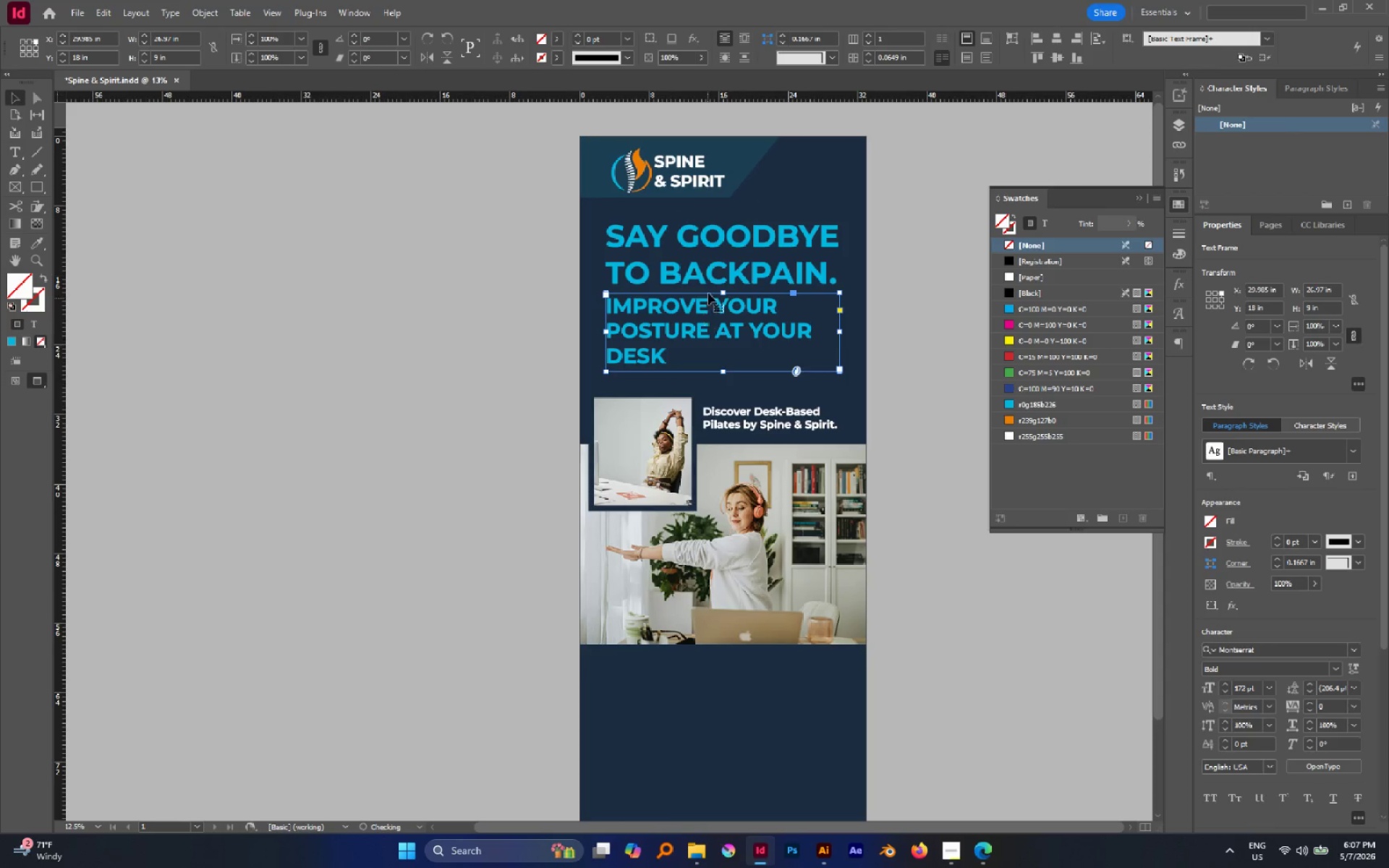 
hold_key(key=ShiftLeft, duration=0.72)
left_click([709, 278])
 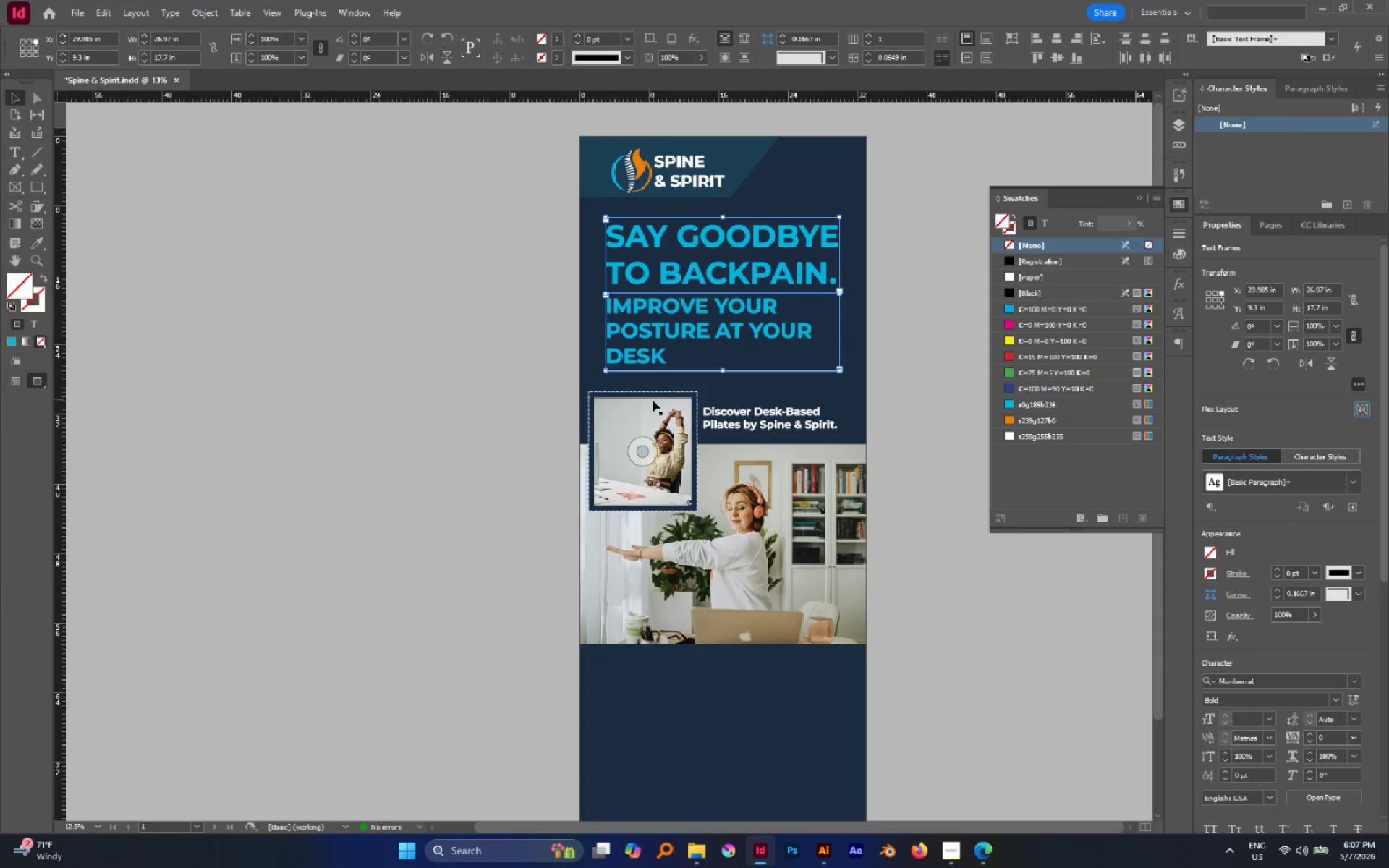 
left_click([644, 385])
 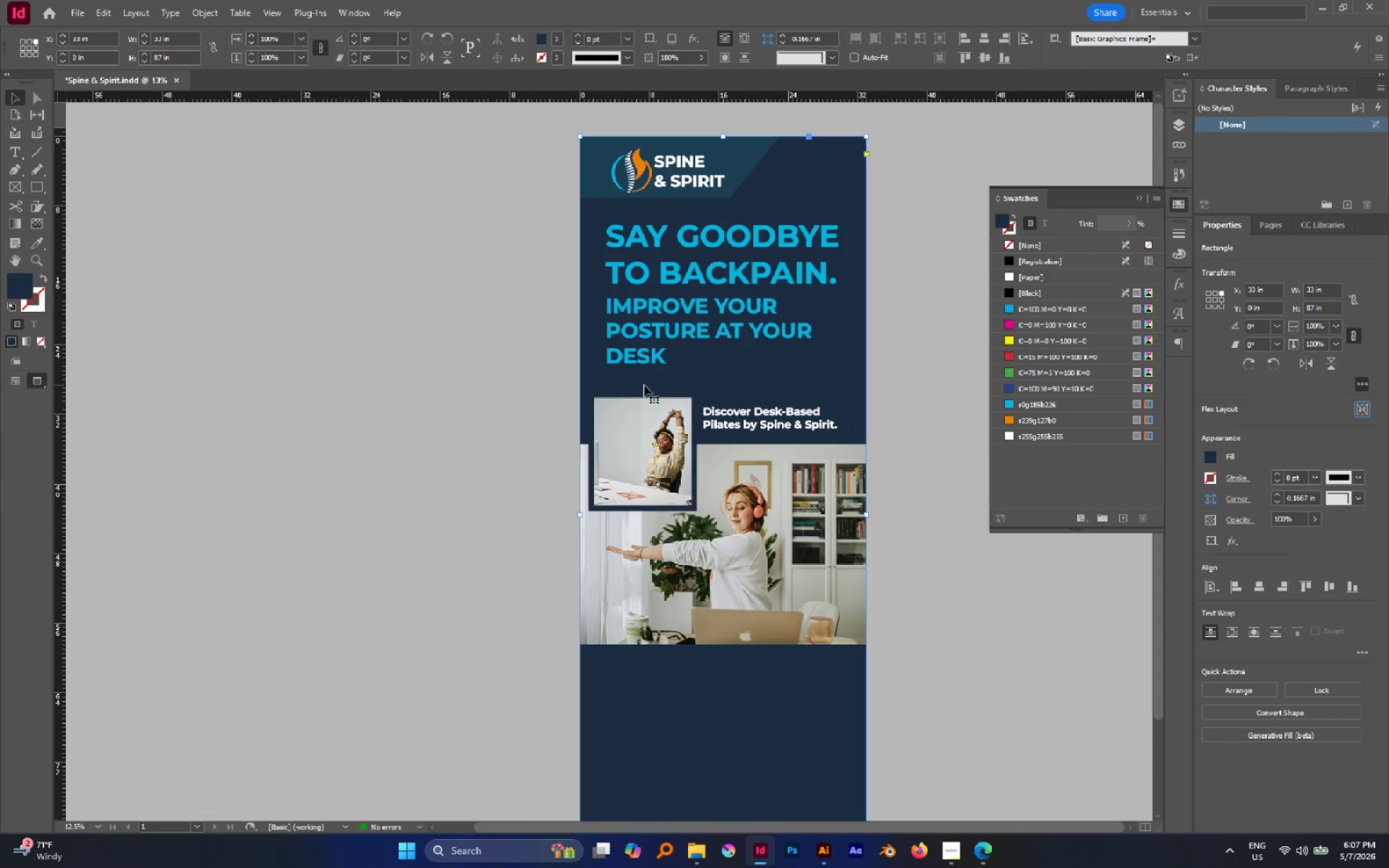 
key(Control+L)
 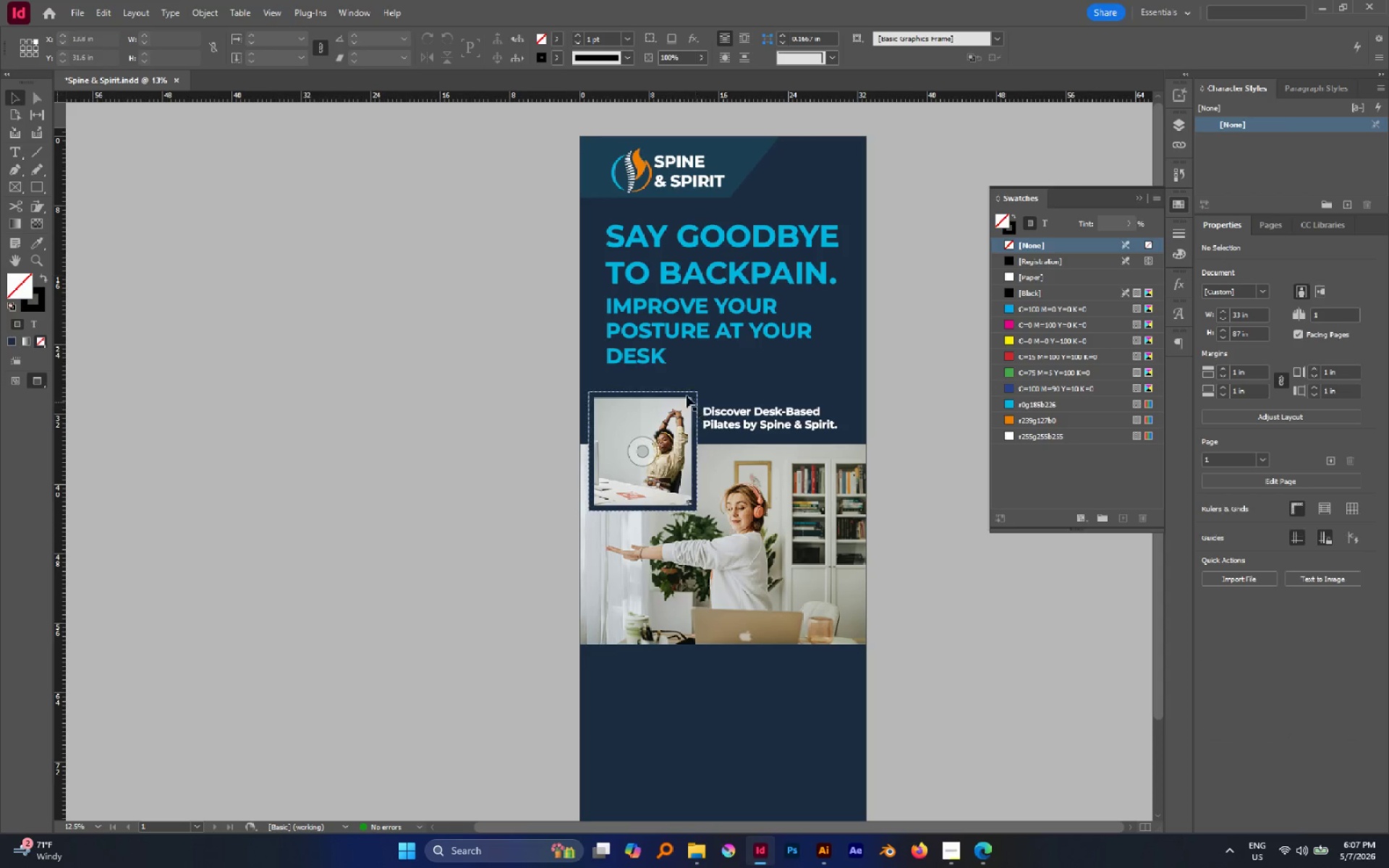 
left_click_drag(start_coordinate=[645, 383], to_coordinate=[846, 673])
 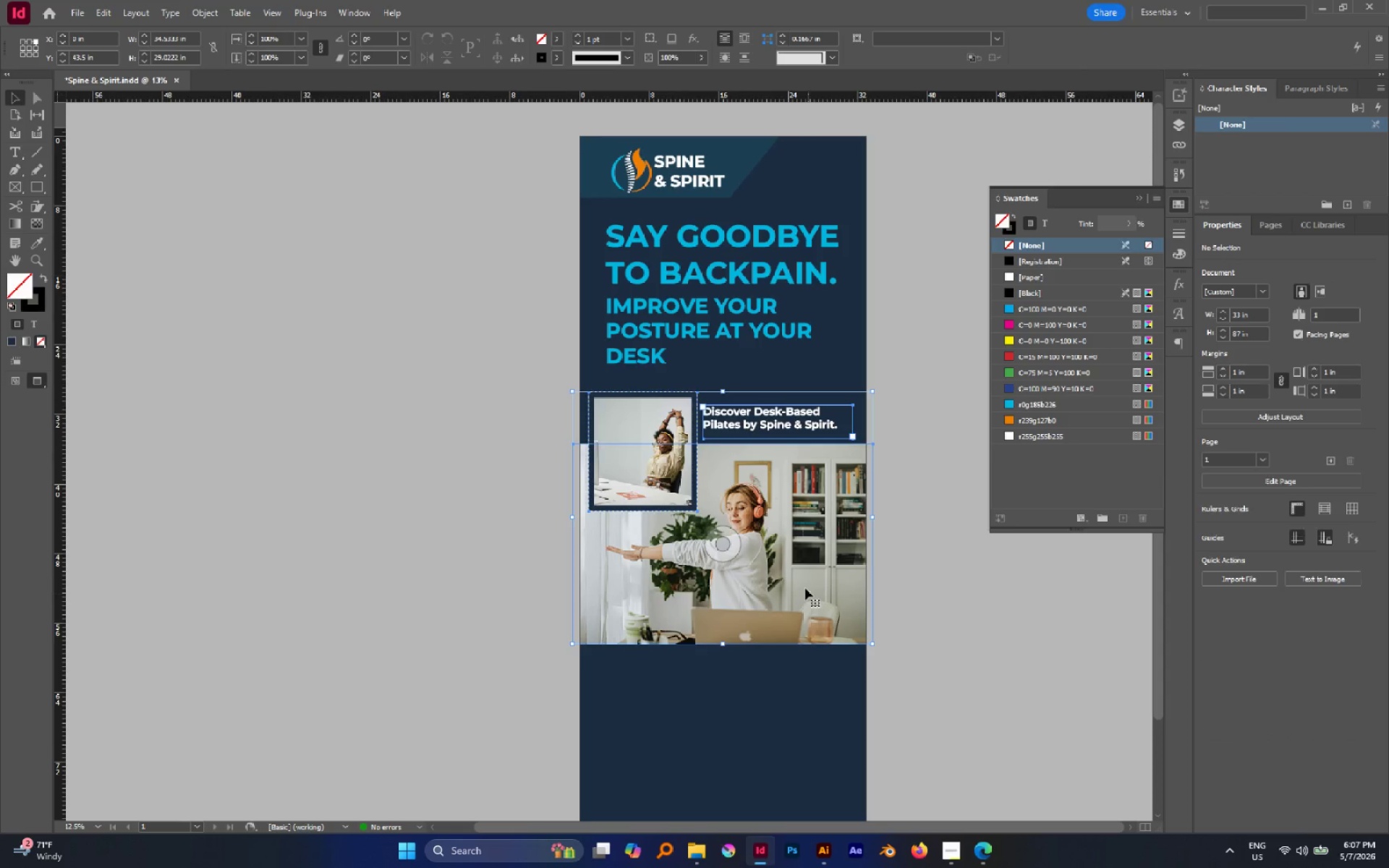 
left_click_drag(start_coordinate=[805, 588], to_coordinate=[804, 580])
 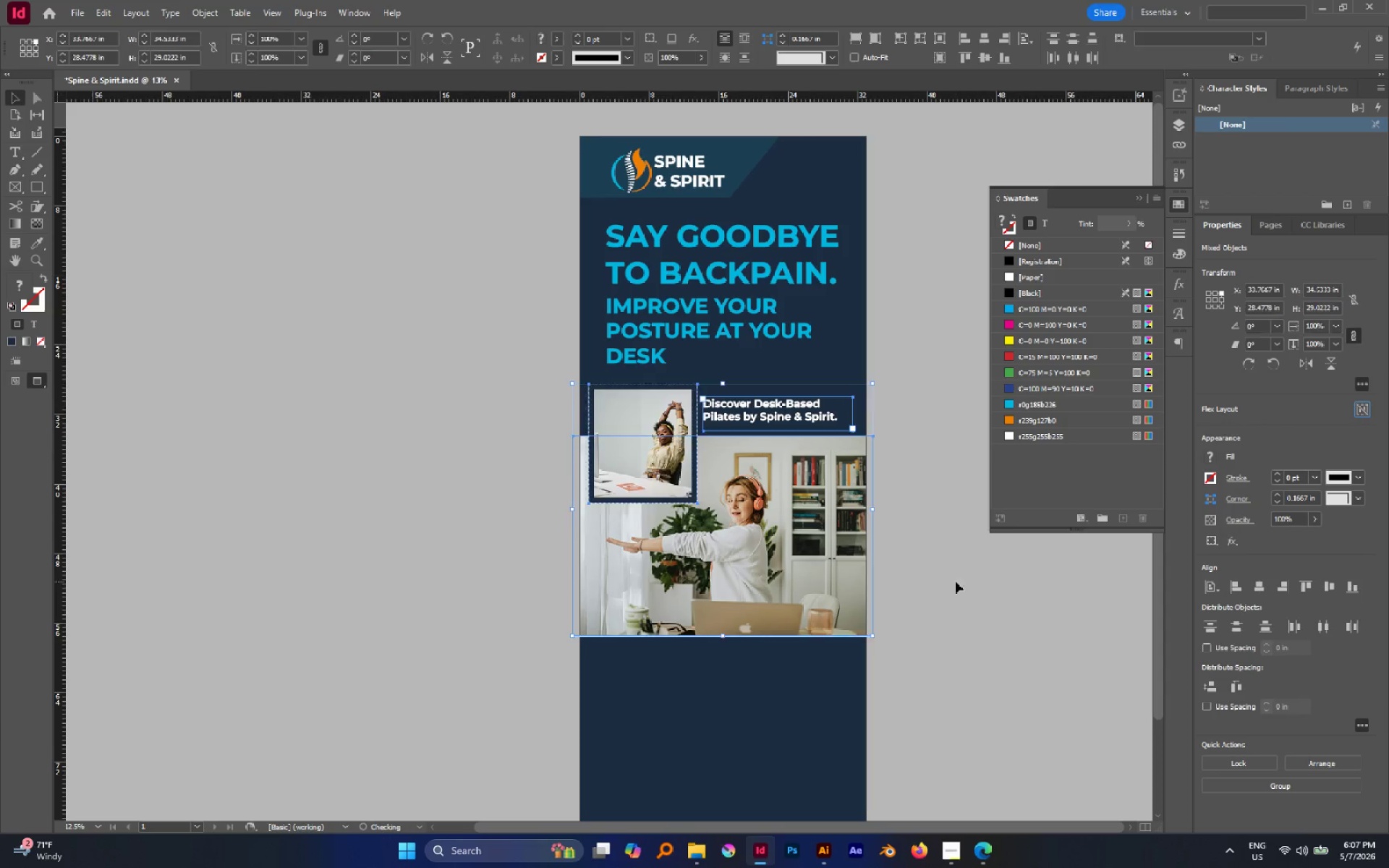 
hold_key(key=ShiftLeft, duration=0.67)
 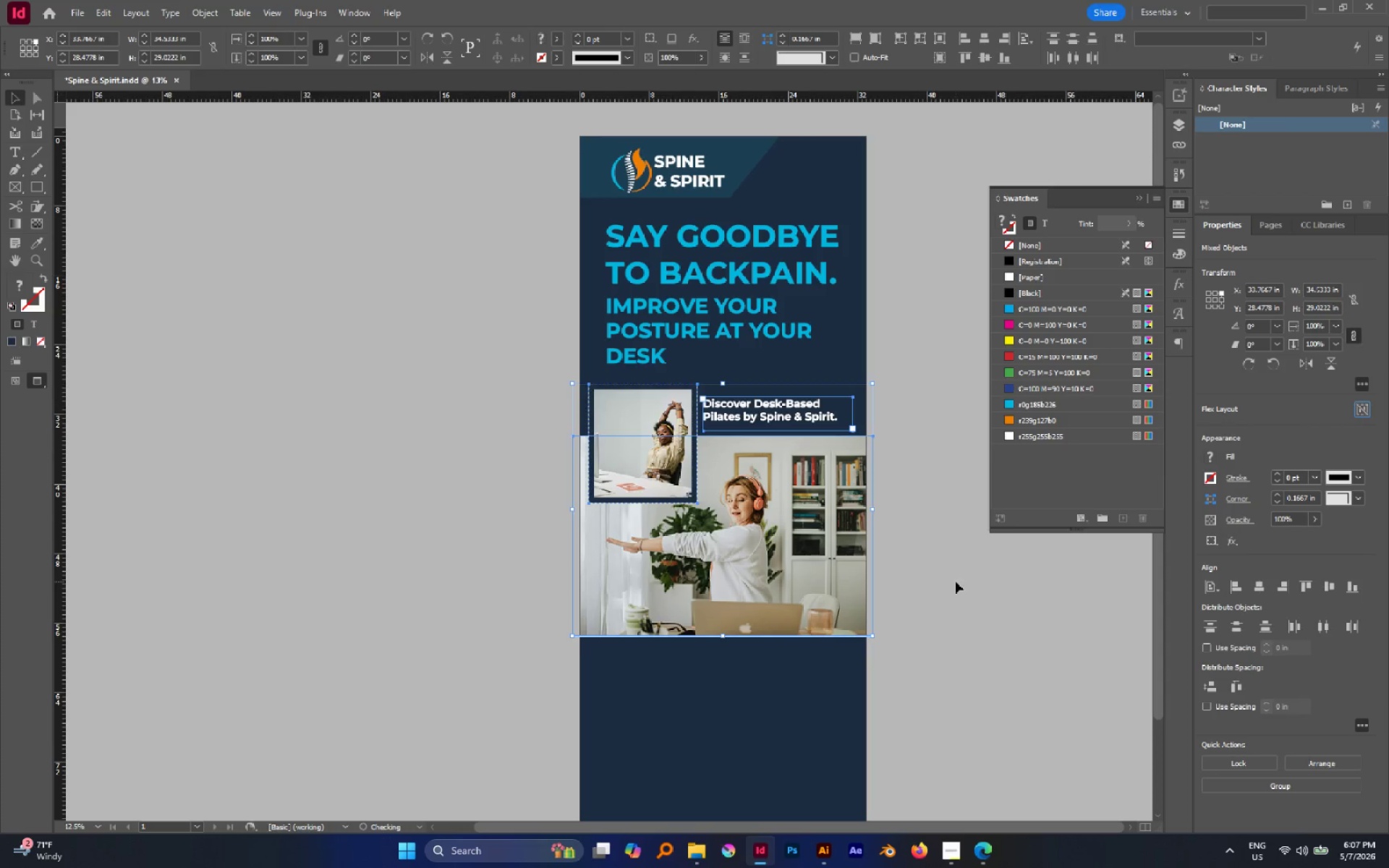 
left_click([956, 582])
 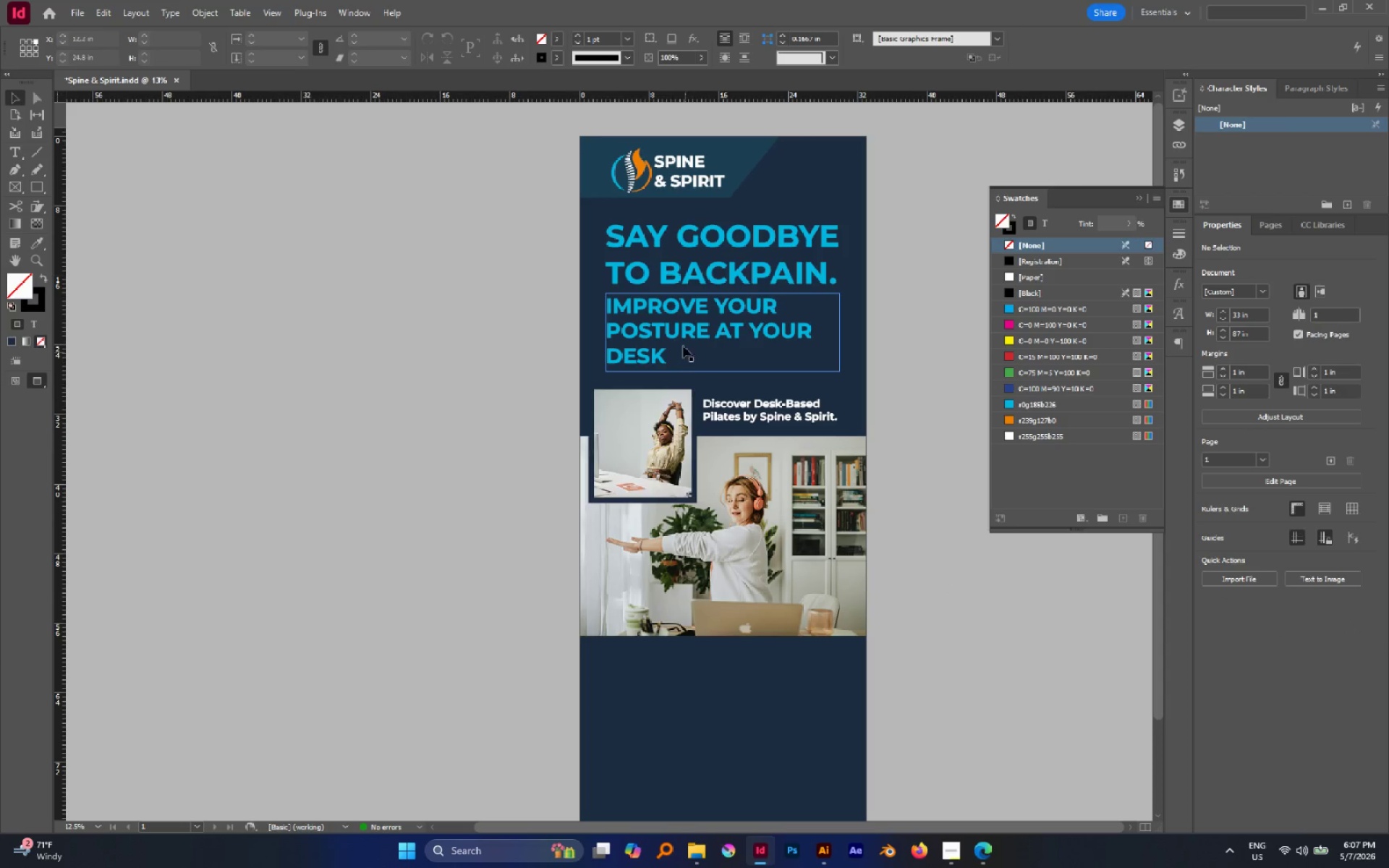 
left_click([681, 333])
 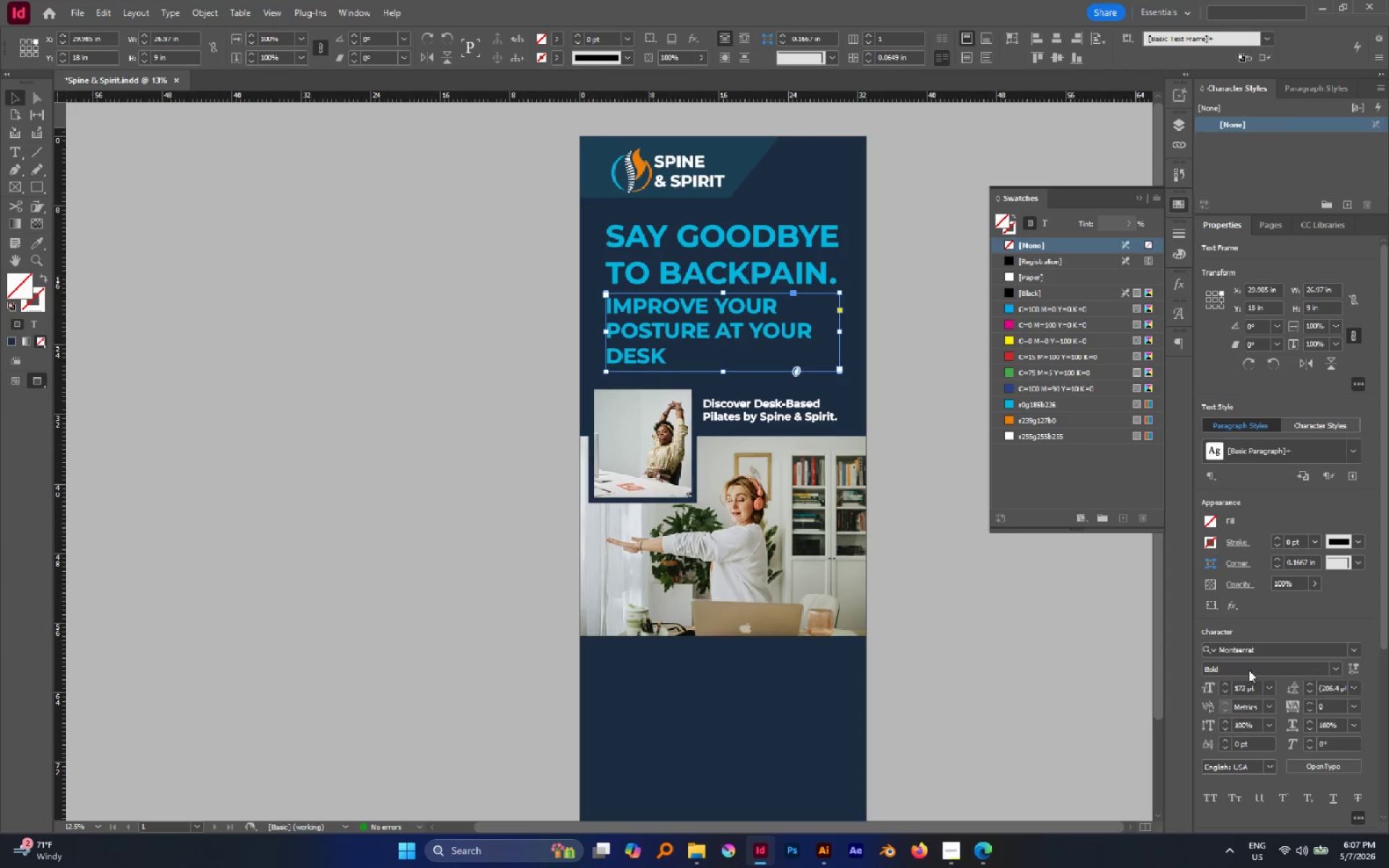 
double_click([642, 303])
 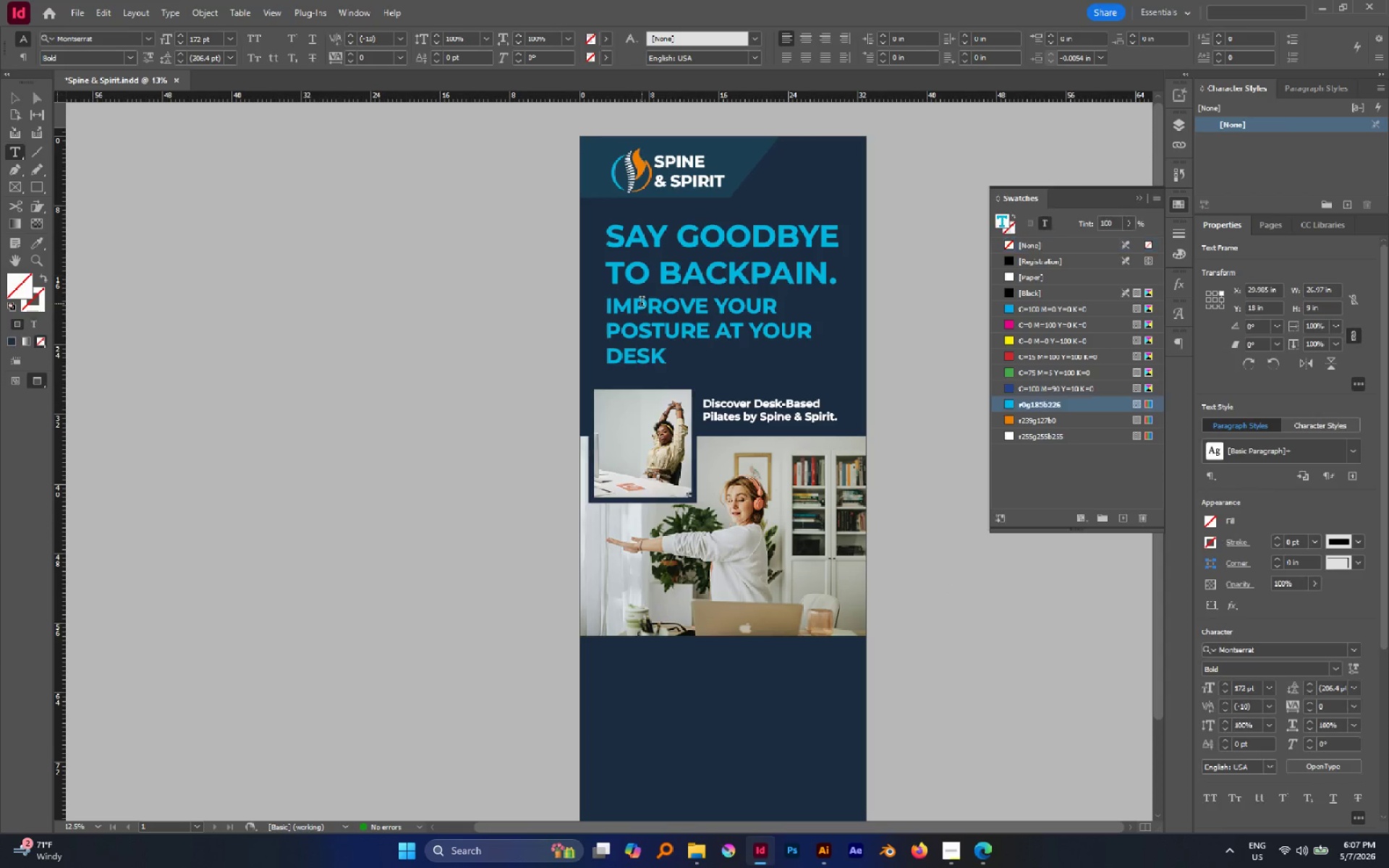 
key(Control+A)
 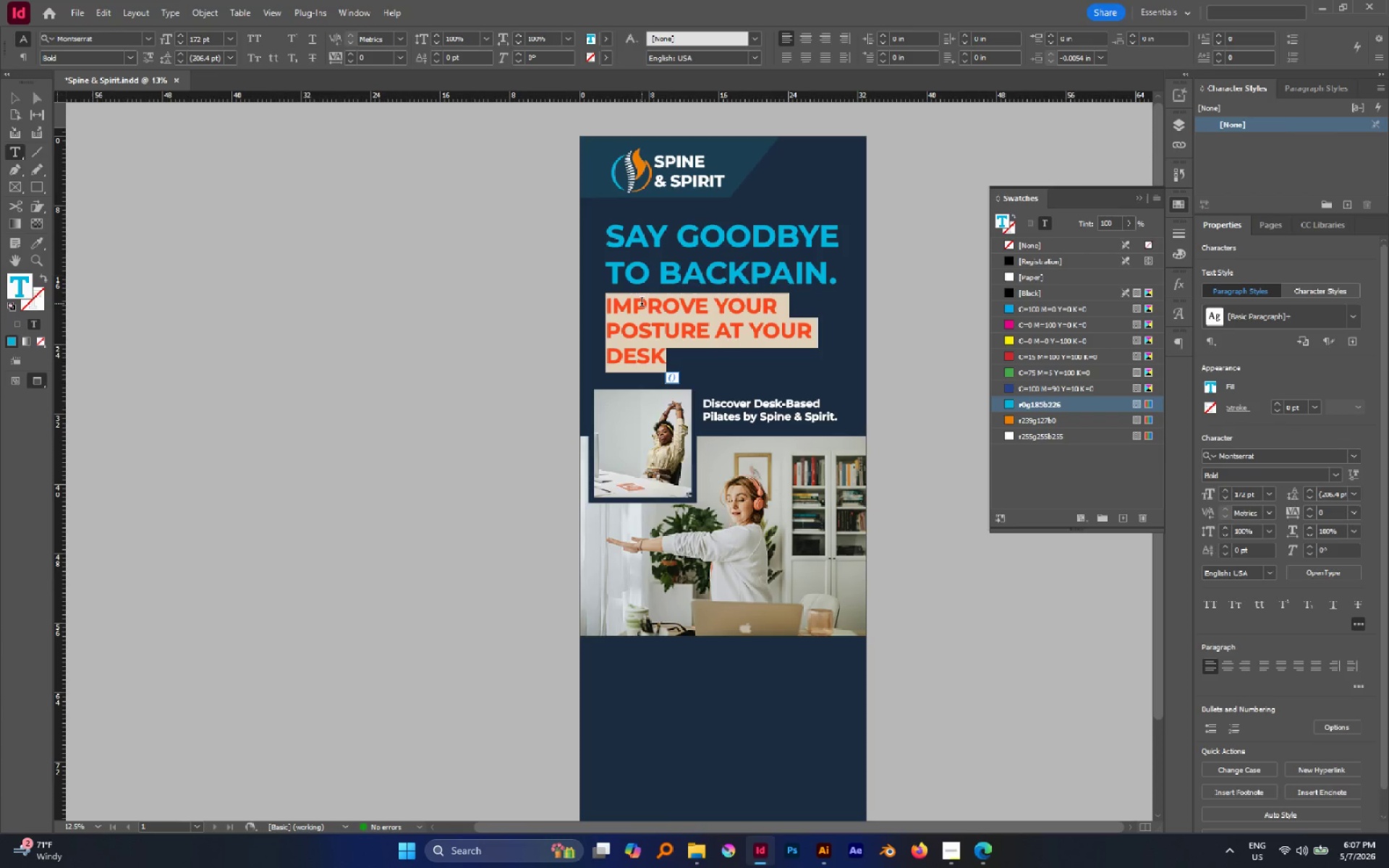 
type(Improve your P)
key(Backspace)
type(pois)
 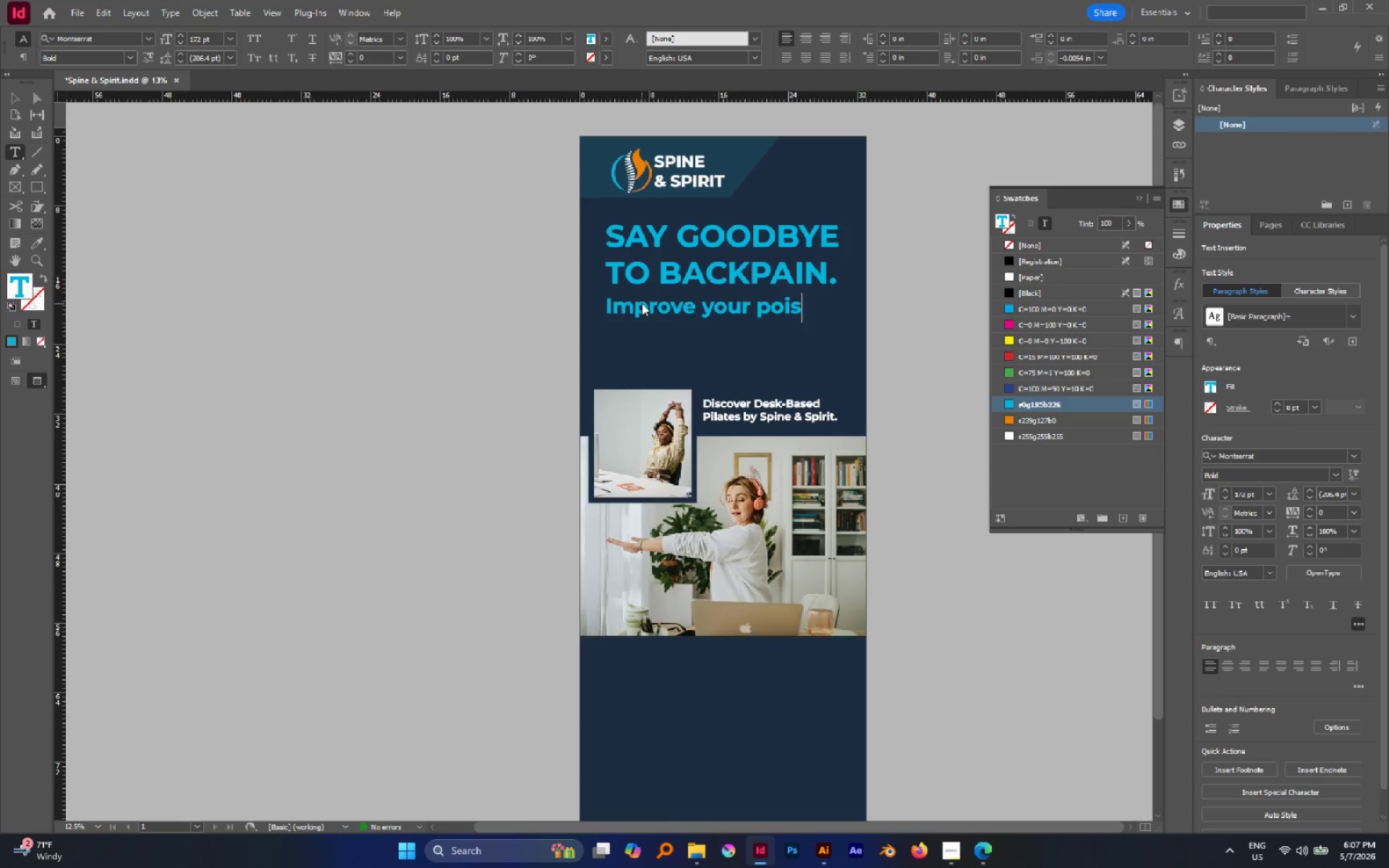 
wait(6.5)
 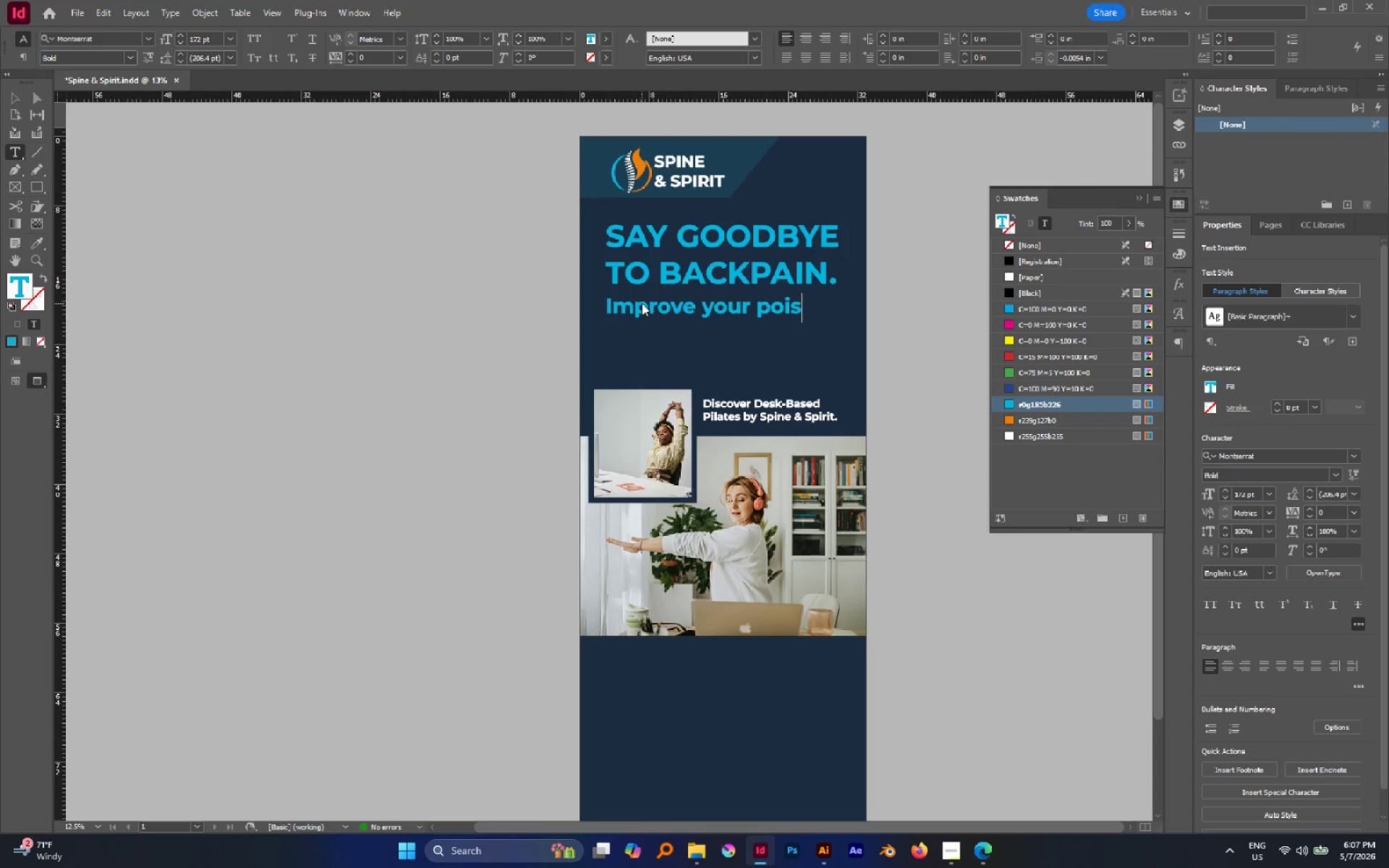 
key(Backspace)
key(Backspace)
type(sture at your desk)
key(Escape)
 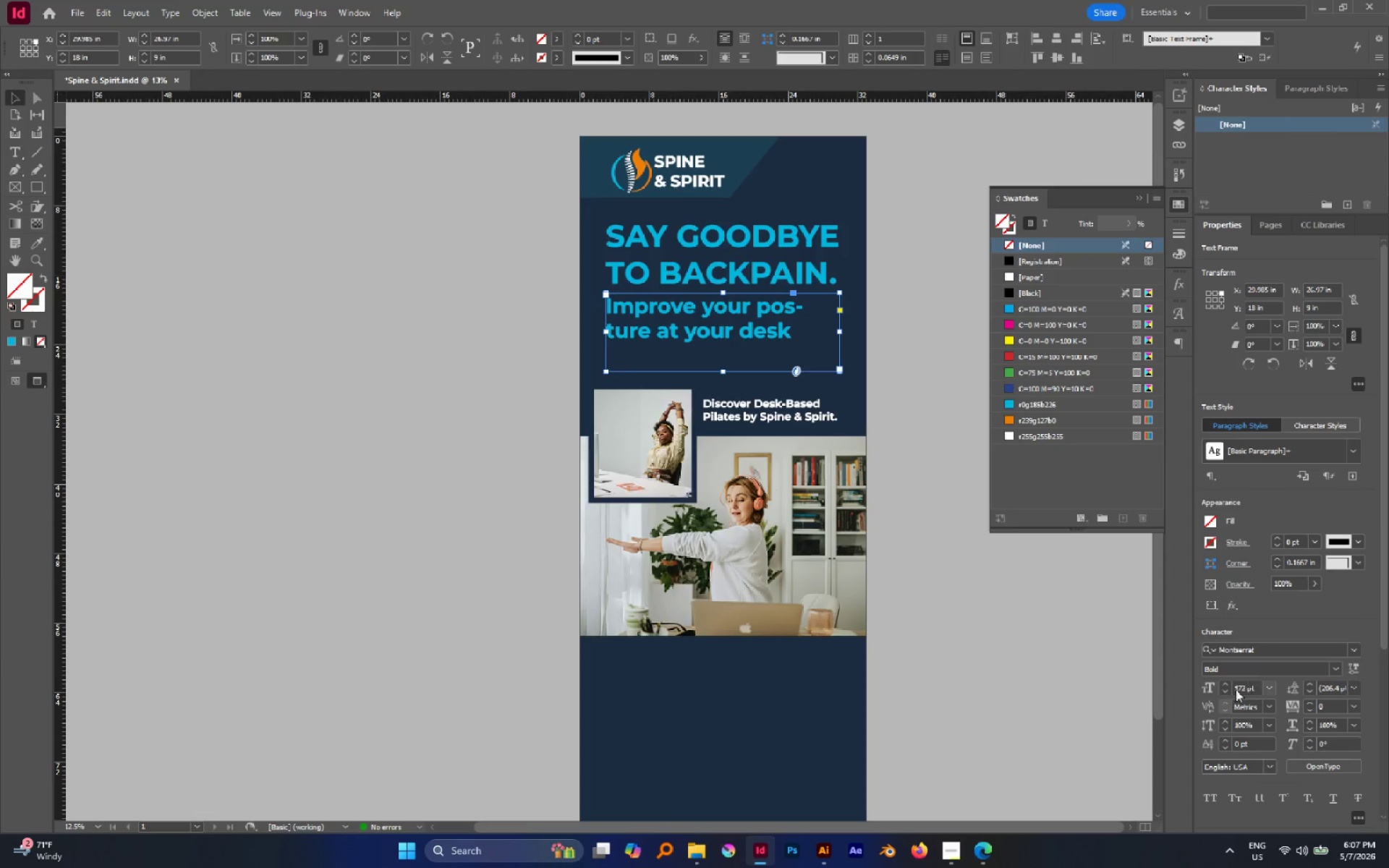 
double_click([1231, 692])
 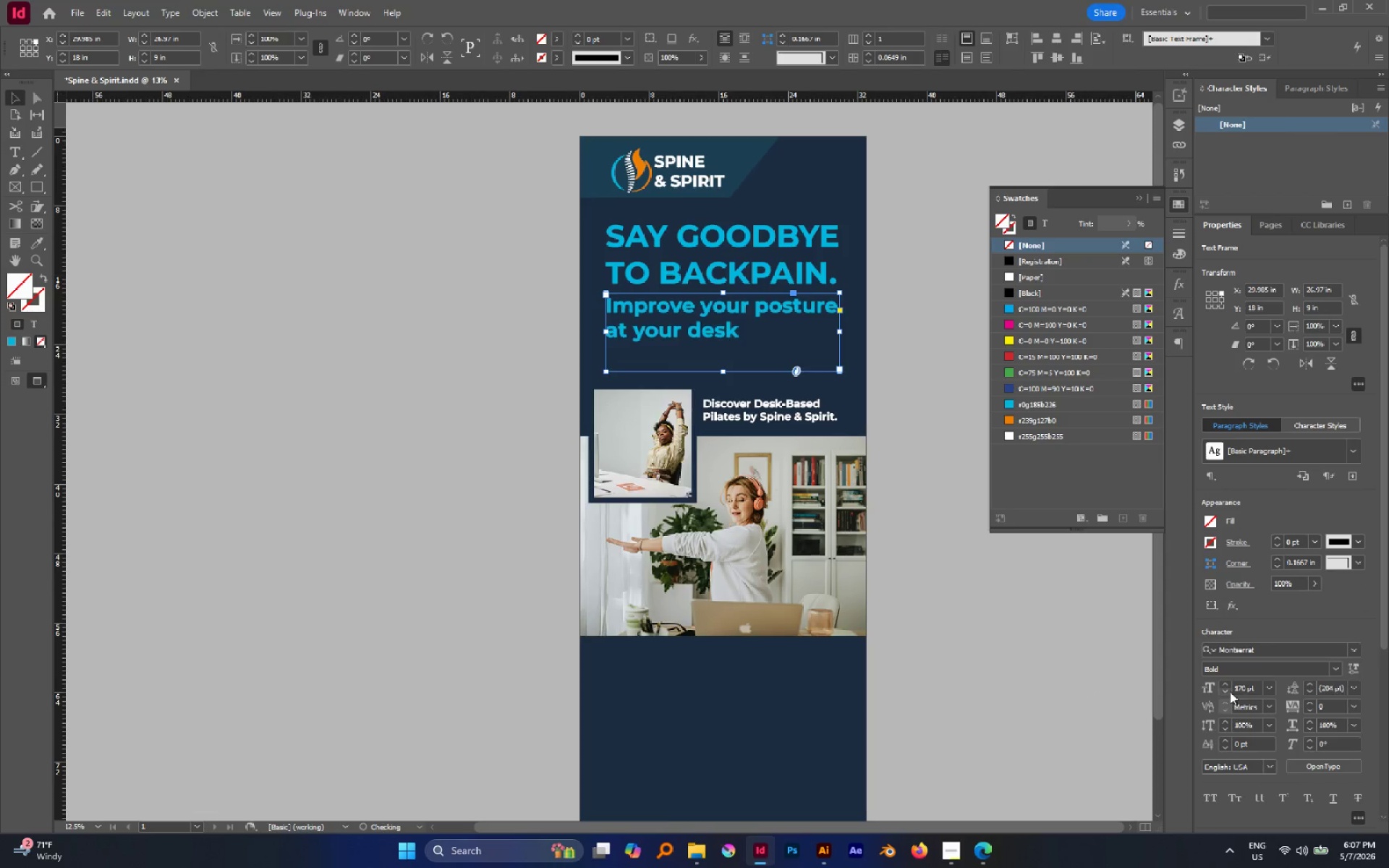 
triple_click([1230, 692])
 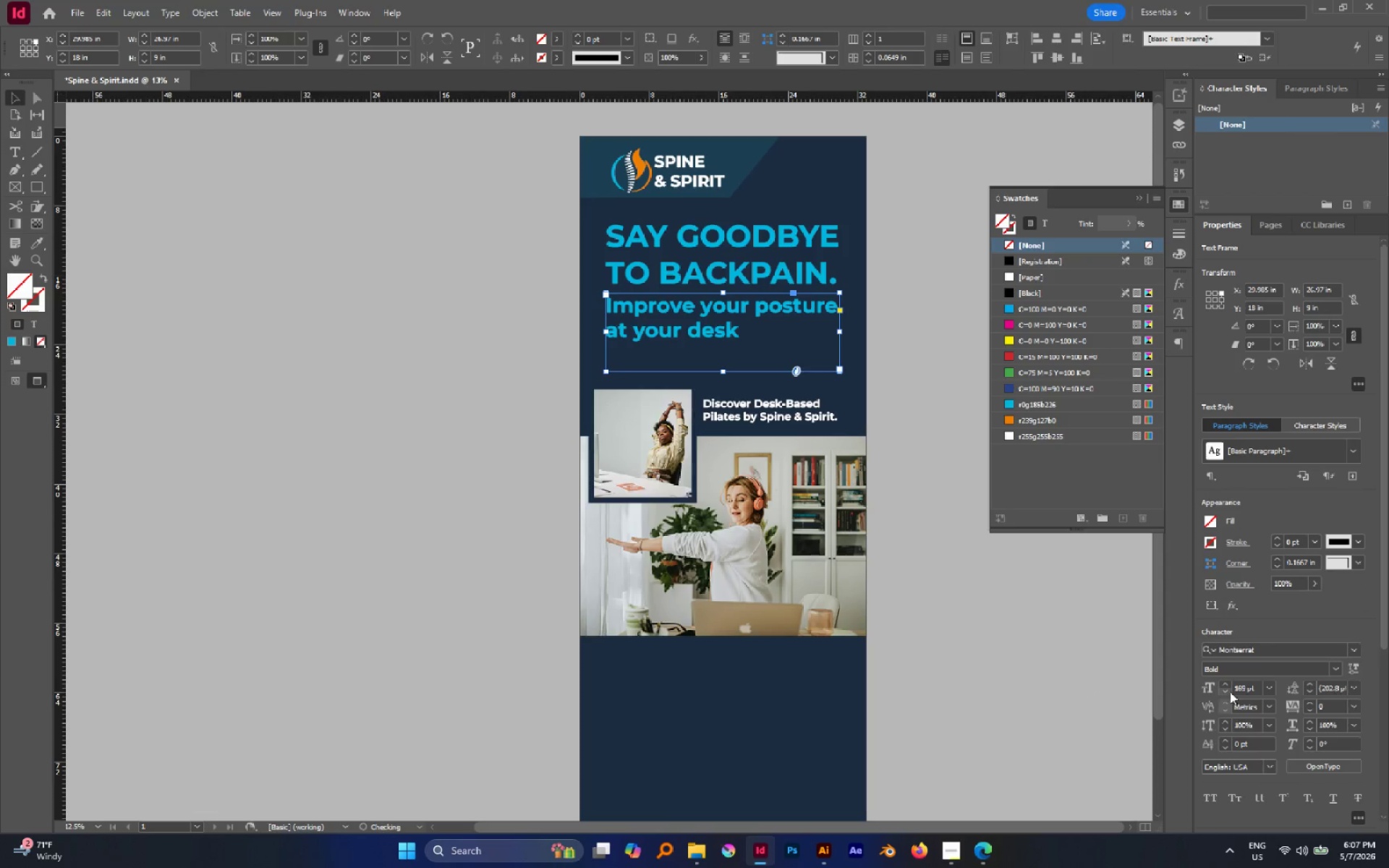 
triple_click([1230, 692])
 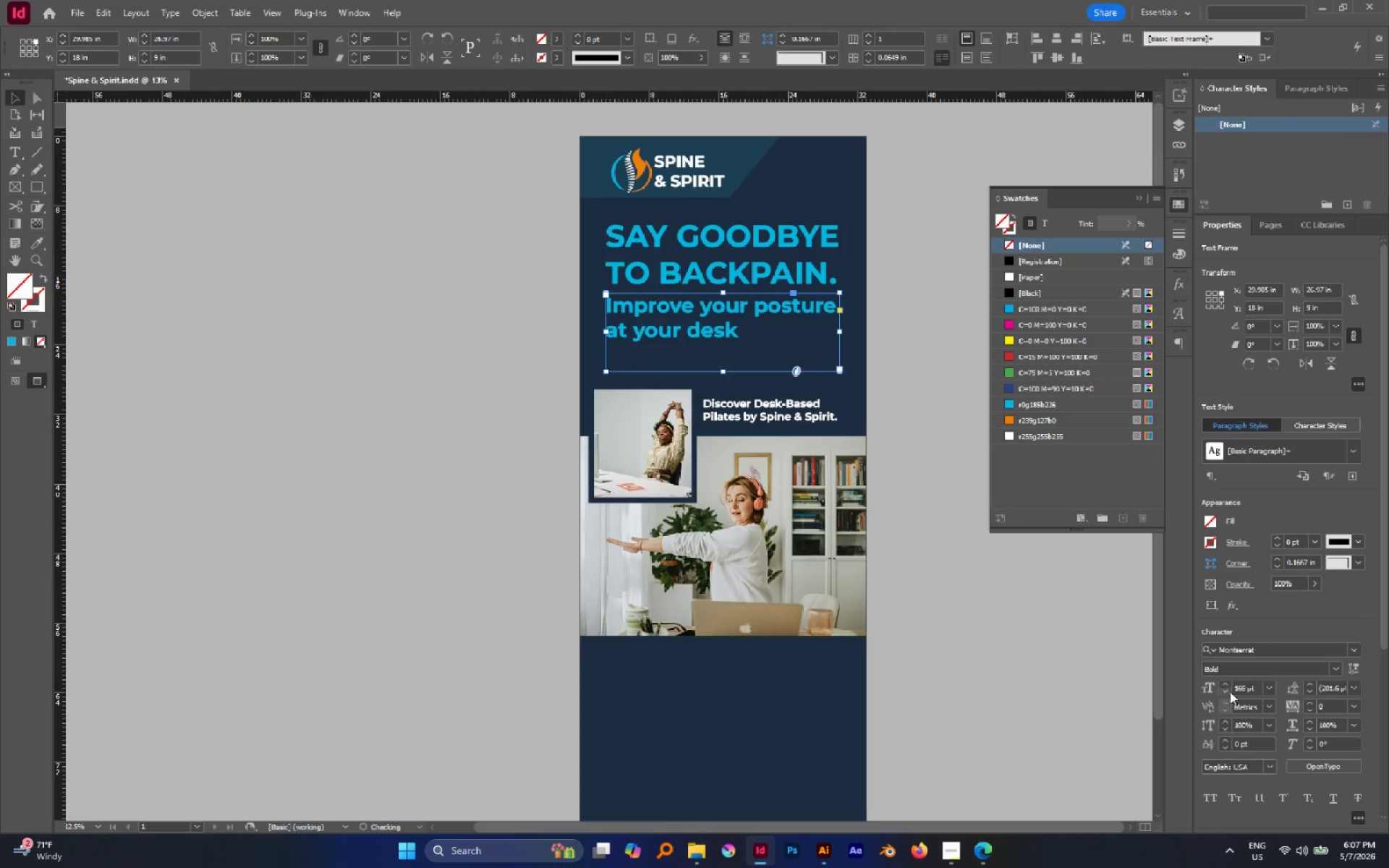 
triple_click([1230, 692])
 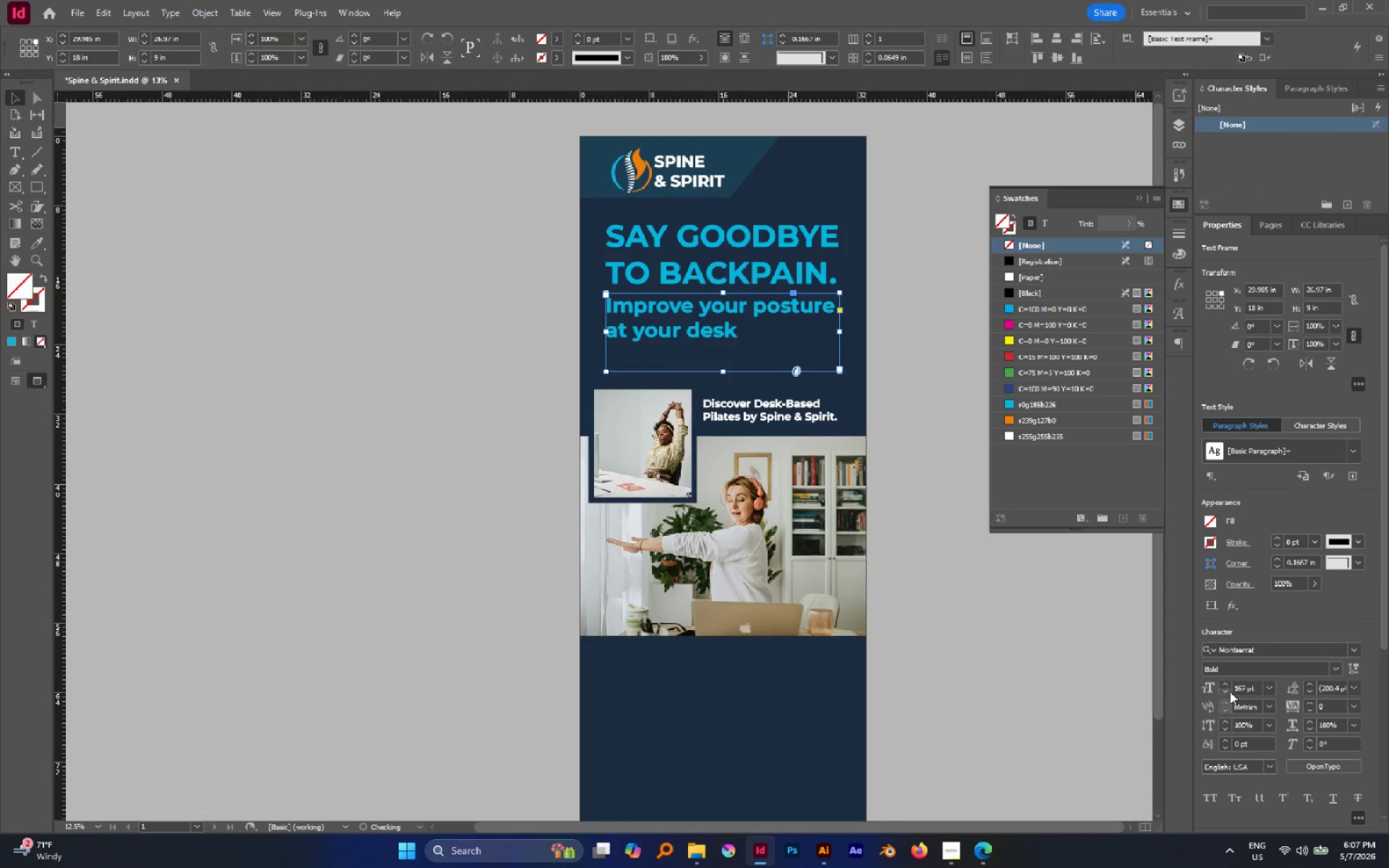 
triple_click([1230, 692])
 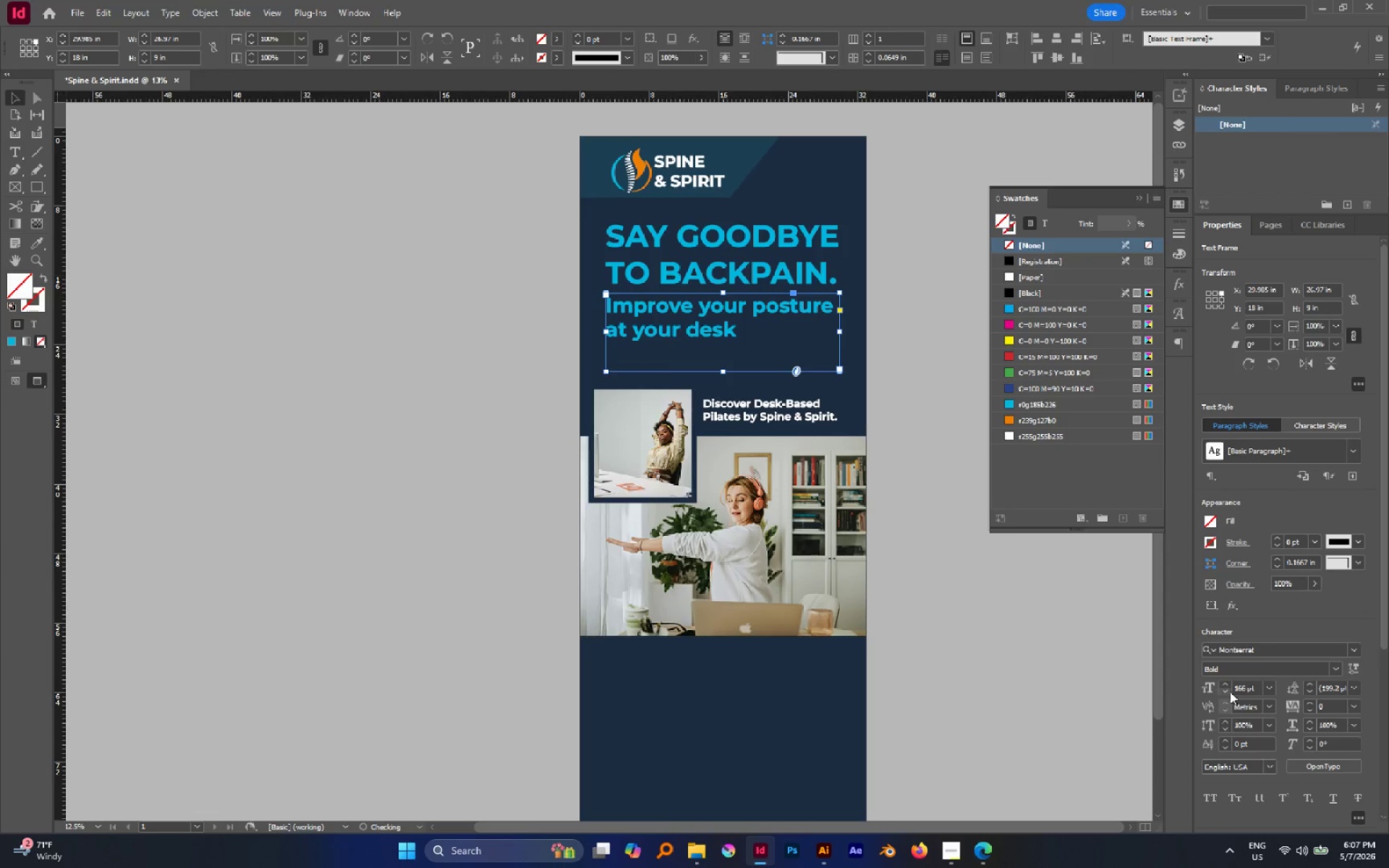 
triple_click([1230, 692])
 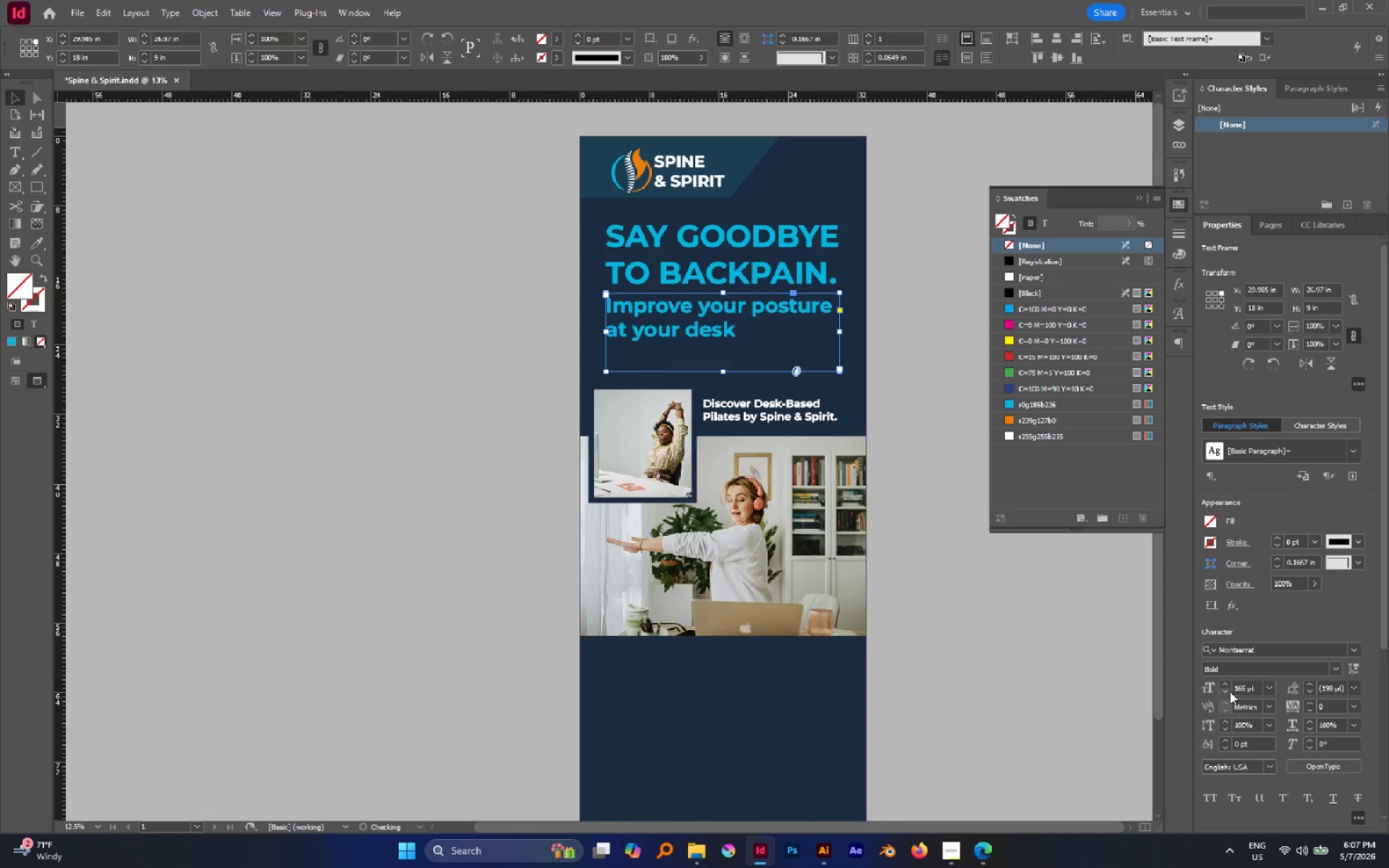 
triple_click([1230, 692])
 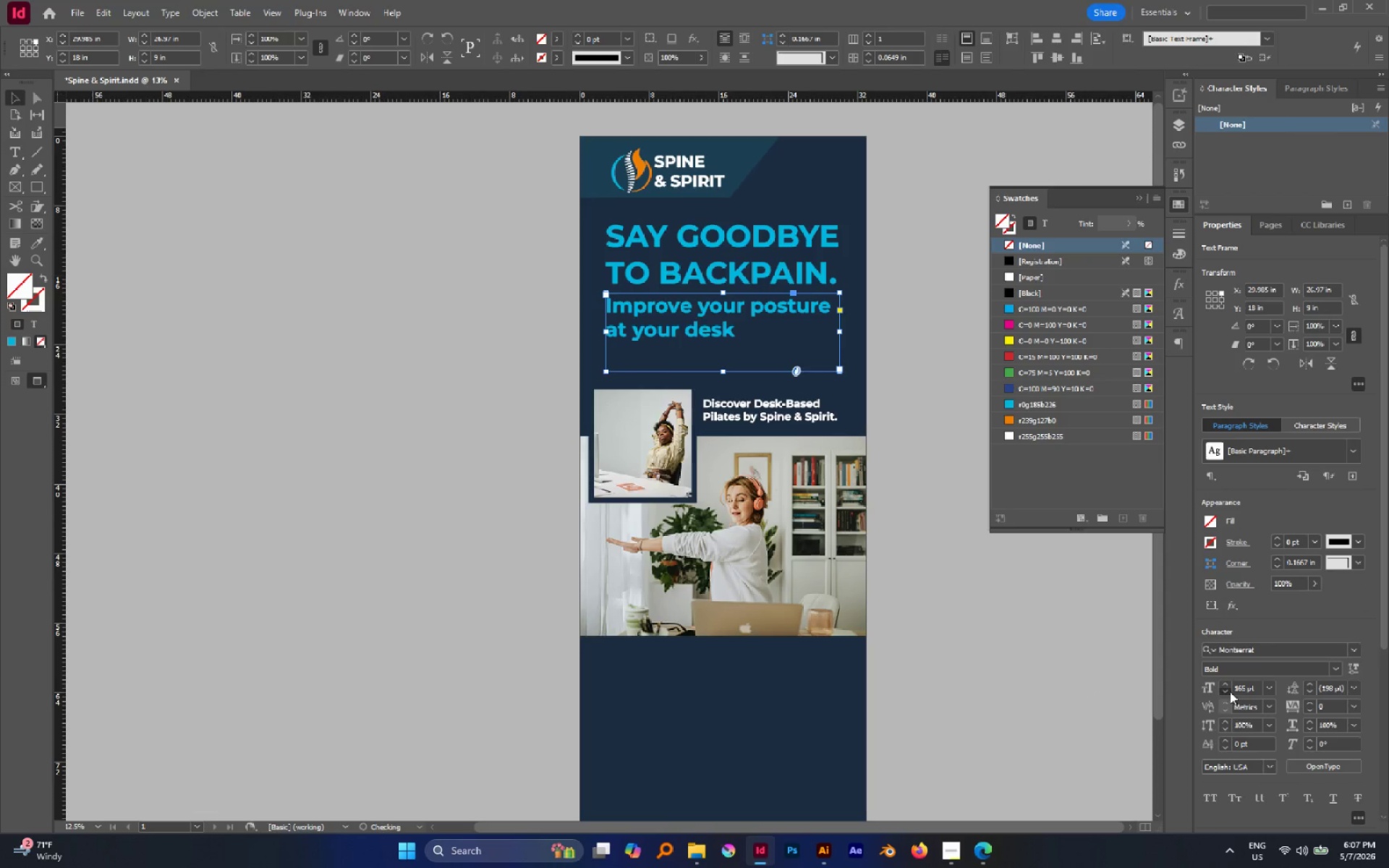 
triple_click([1230, 692])
 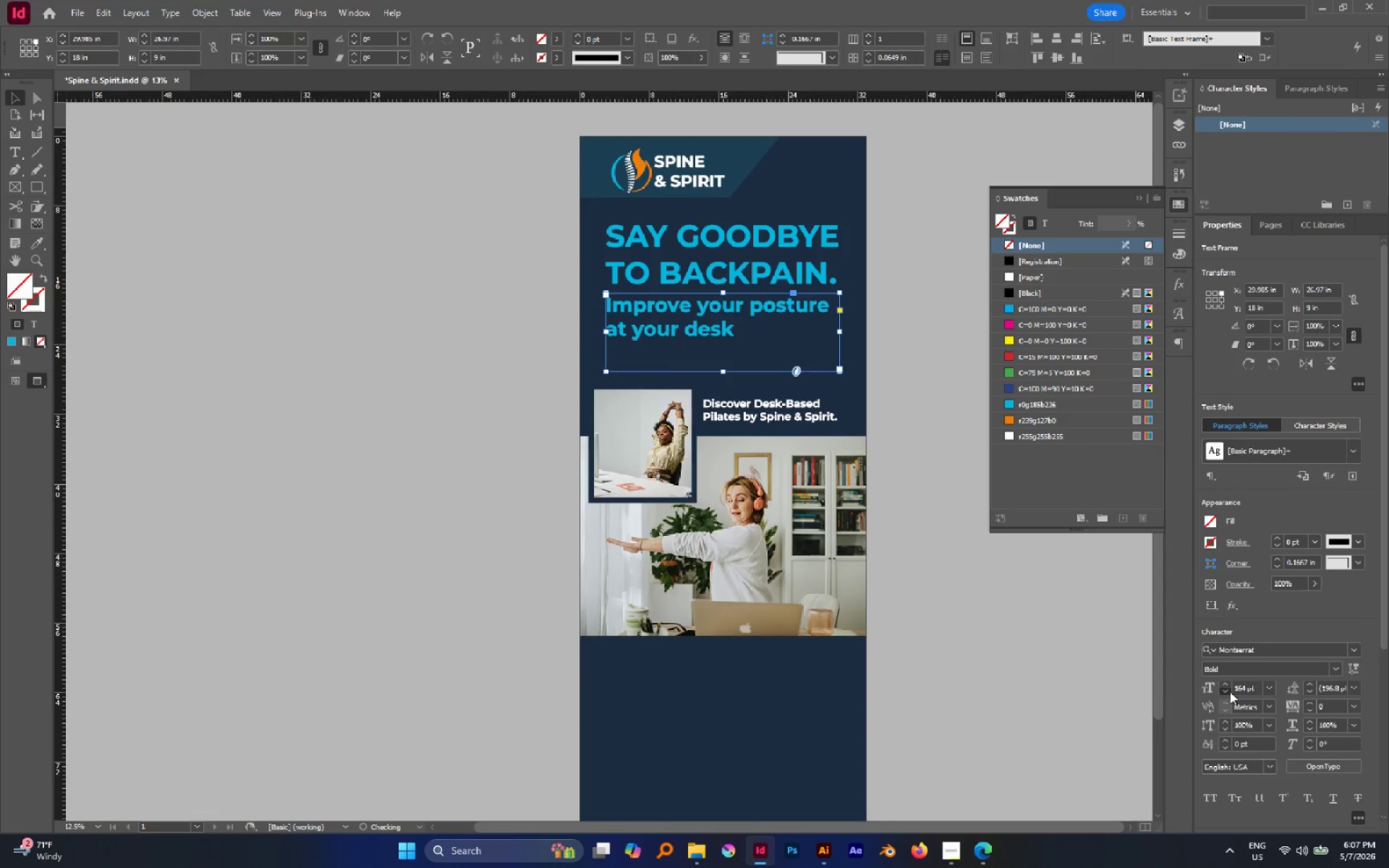 
triple_click([1230, 692])
 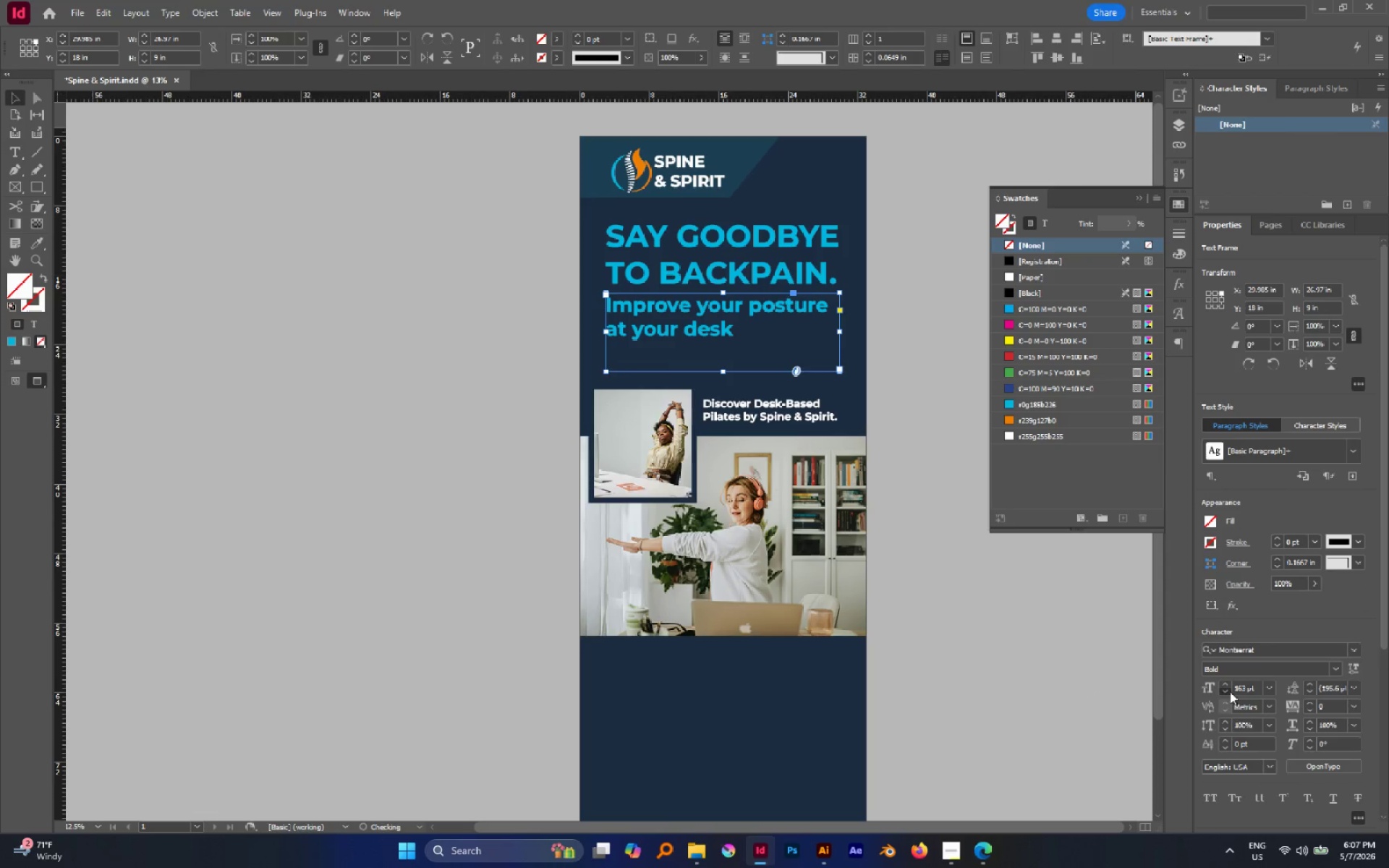 
triple_click([1230, 692])
 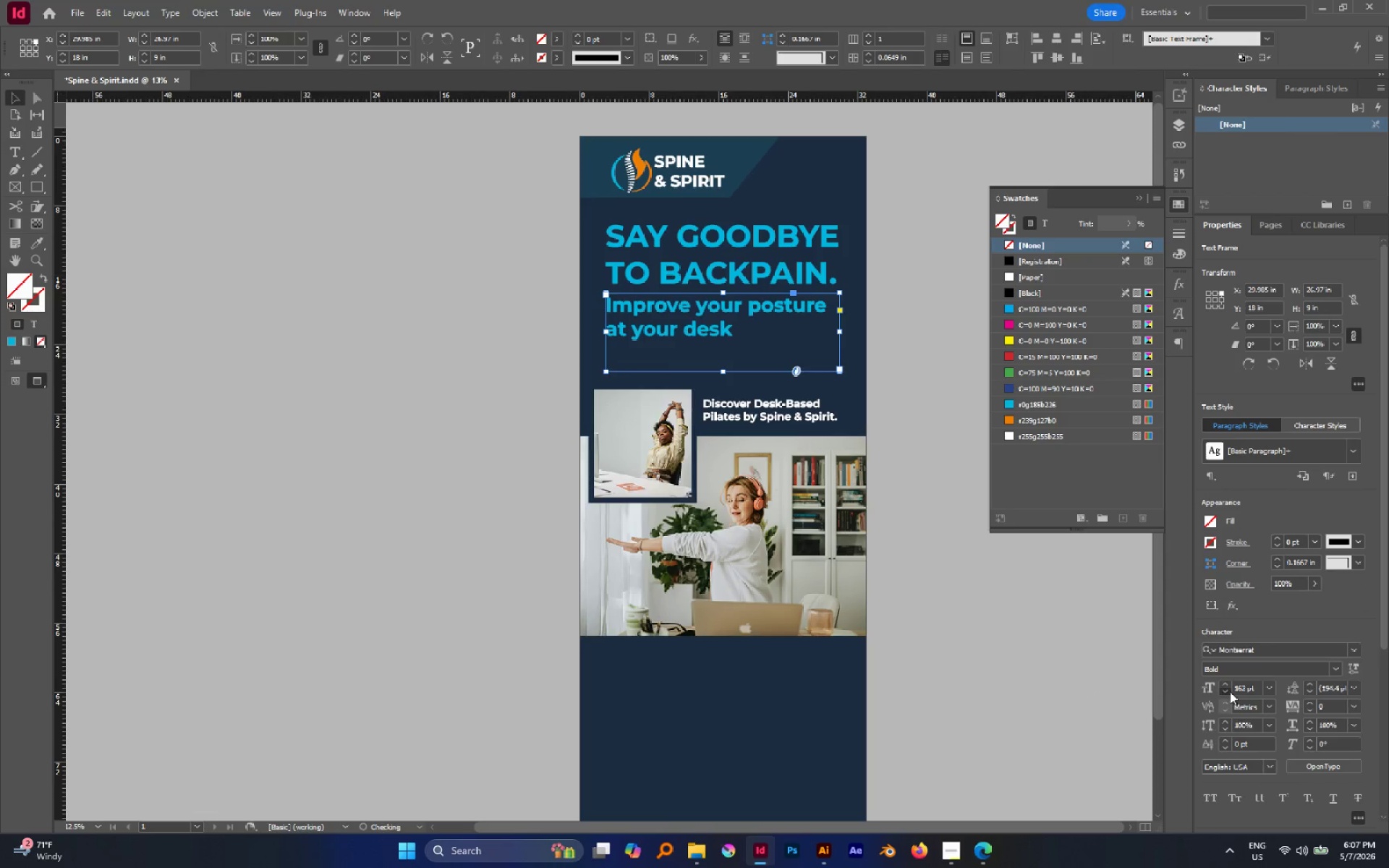 
triple_click([1230, 692])
 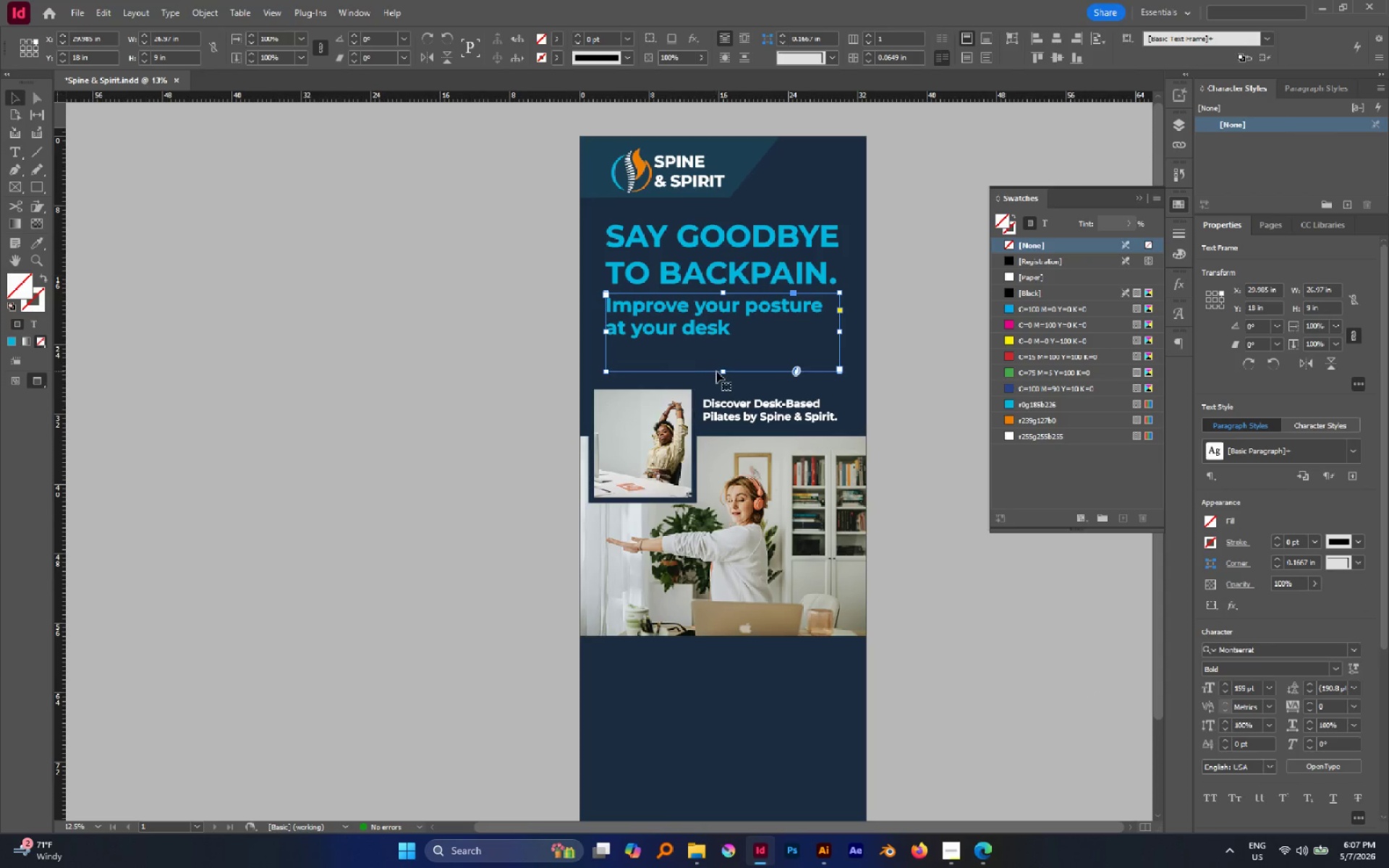 
left_click_drag(start_coordinate=[723, 371], to_coordinate=[715, 344])
 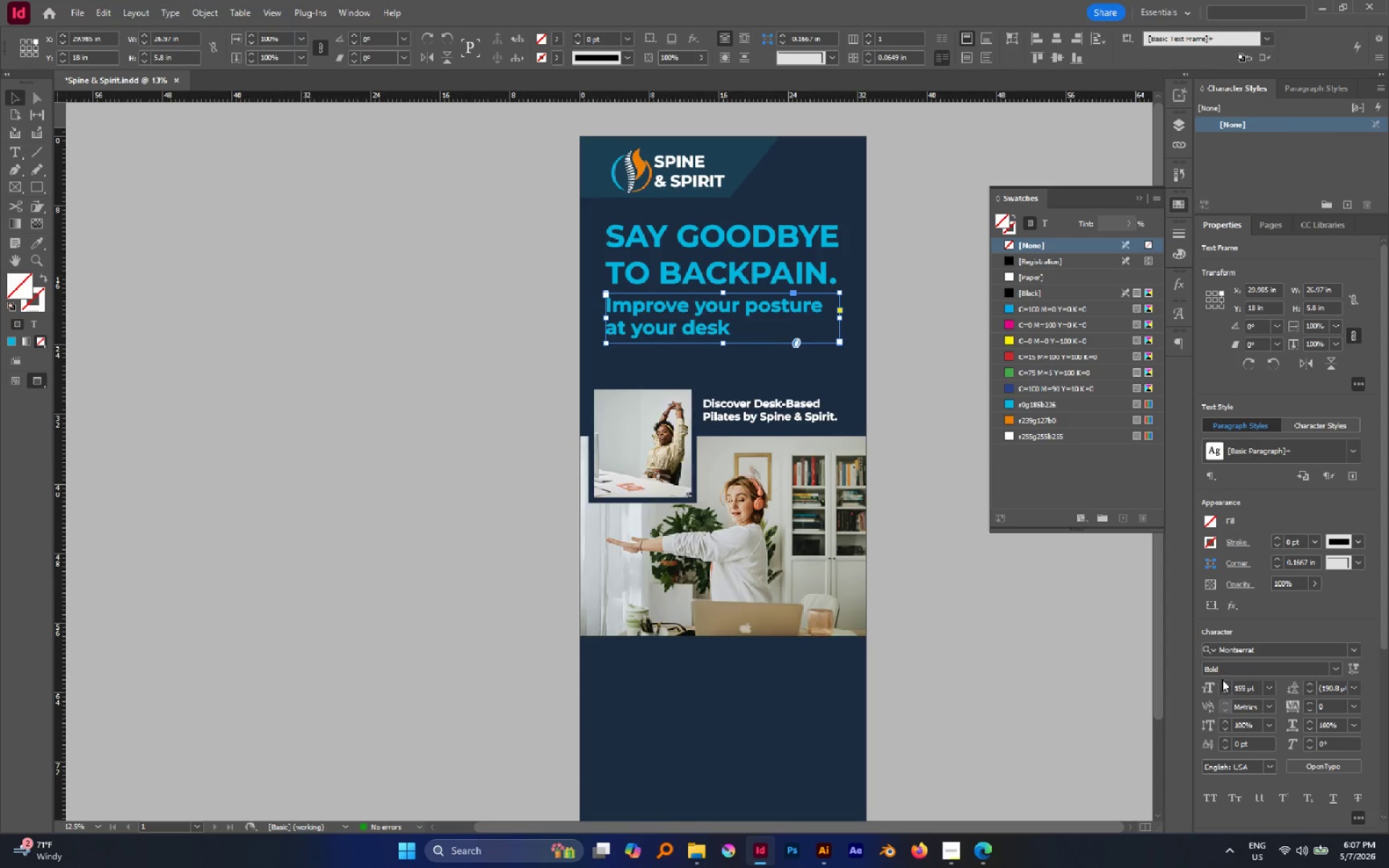 
double_click([1225, 684])
 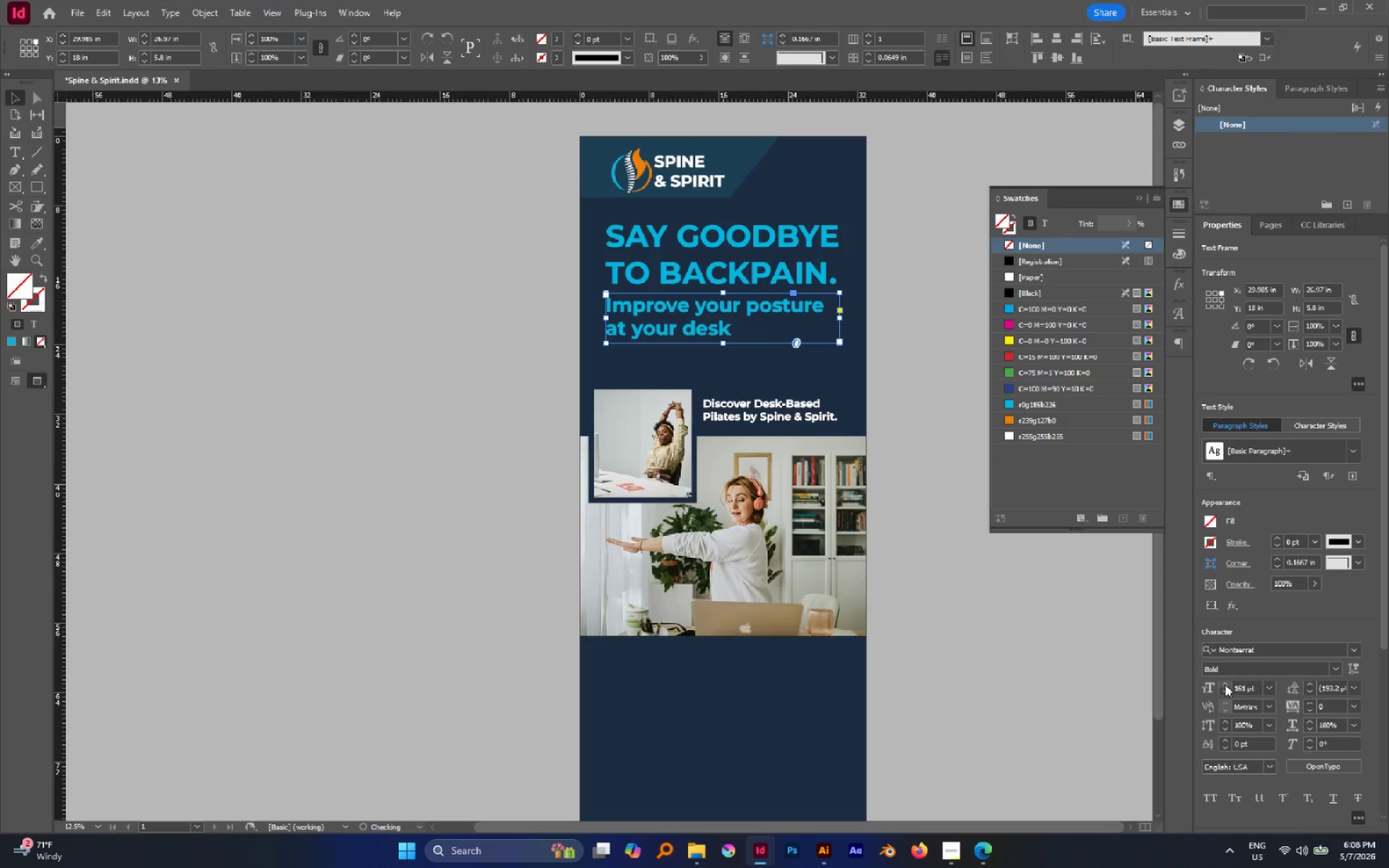 
triple_click([1225, 684])
 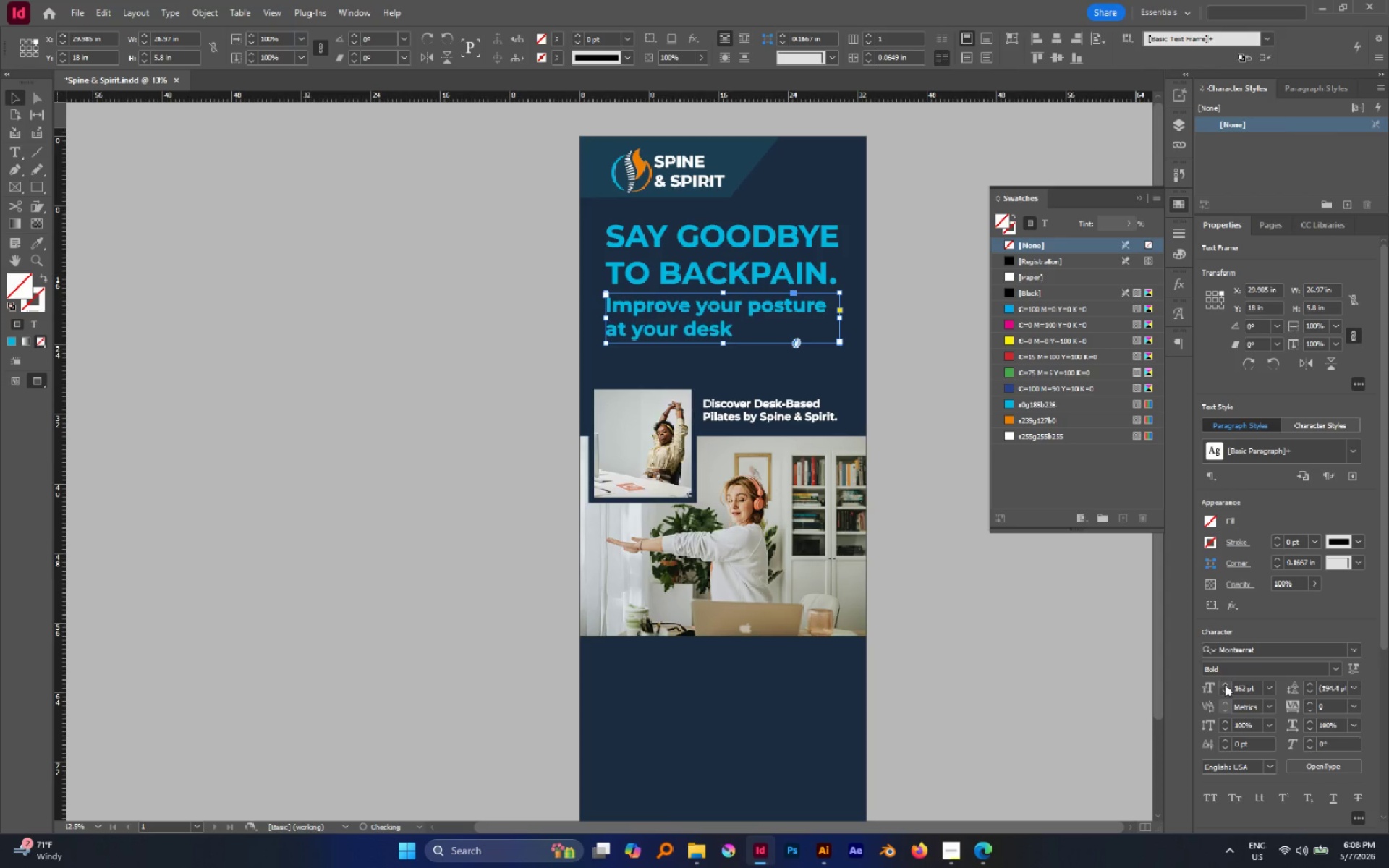 
triple_click([1225, 684])
 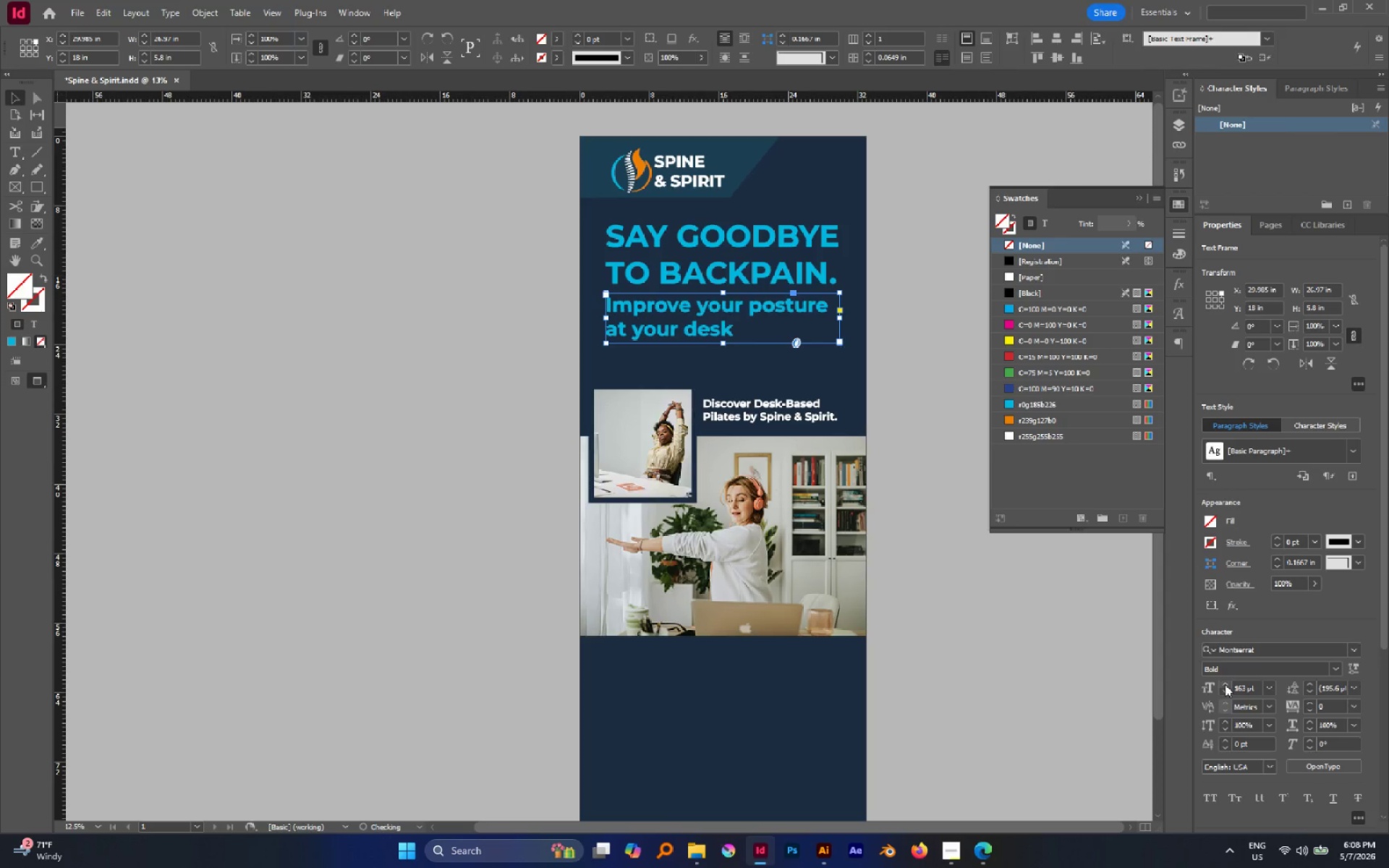 
triple_click([1225, 684])
 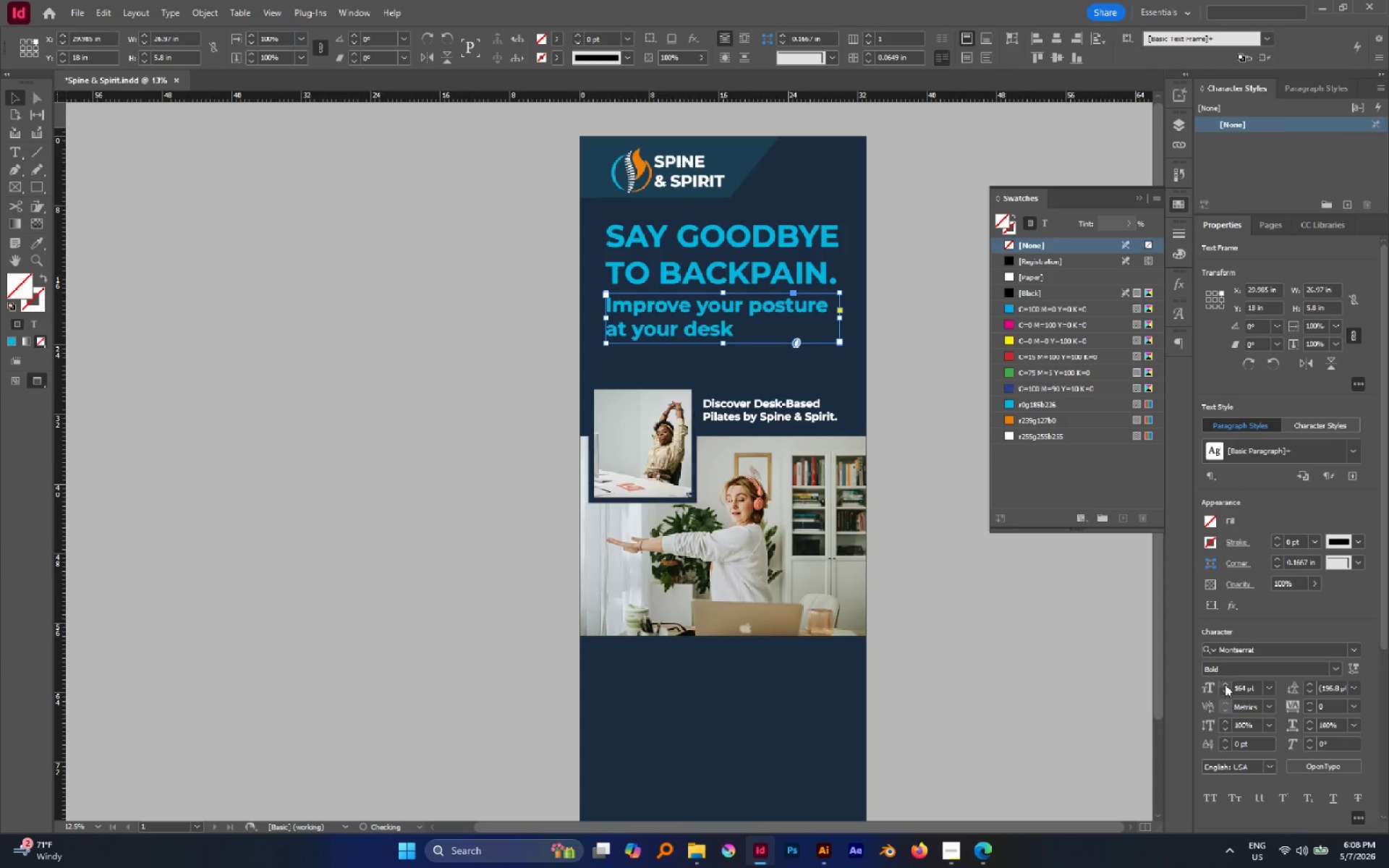 
triple_click([1225, 684])
 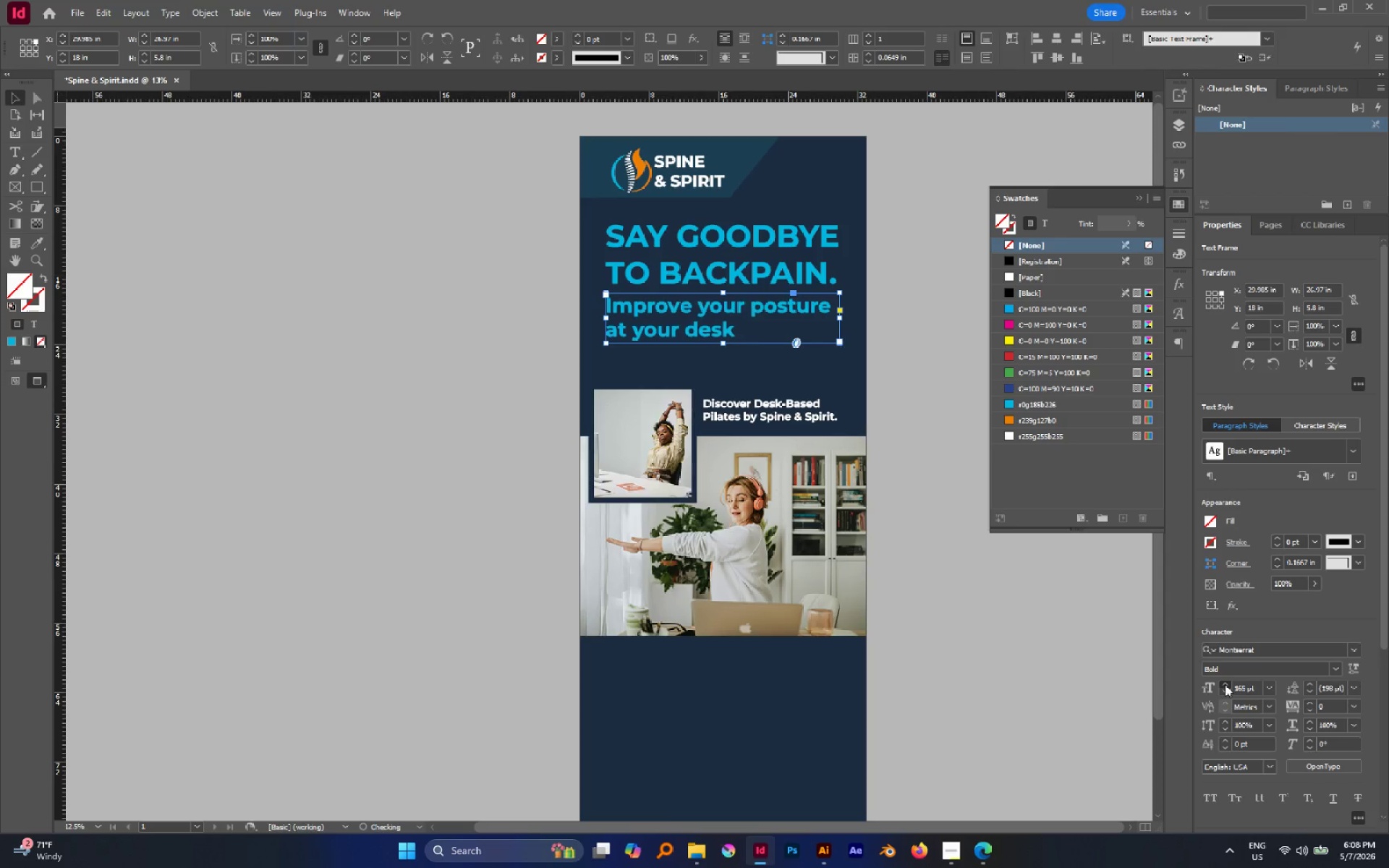 
triple_click([1225, 684])
 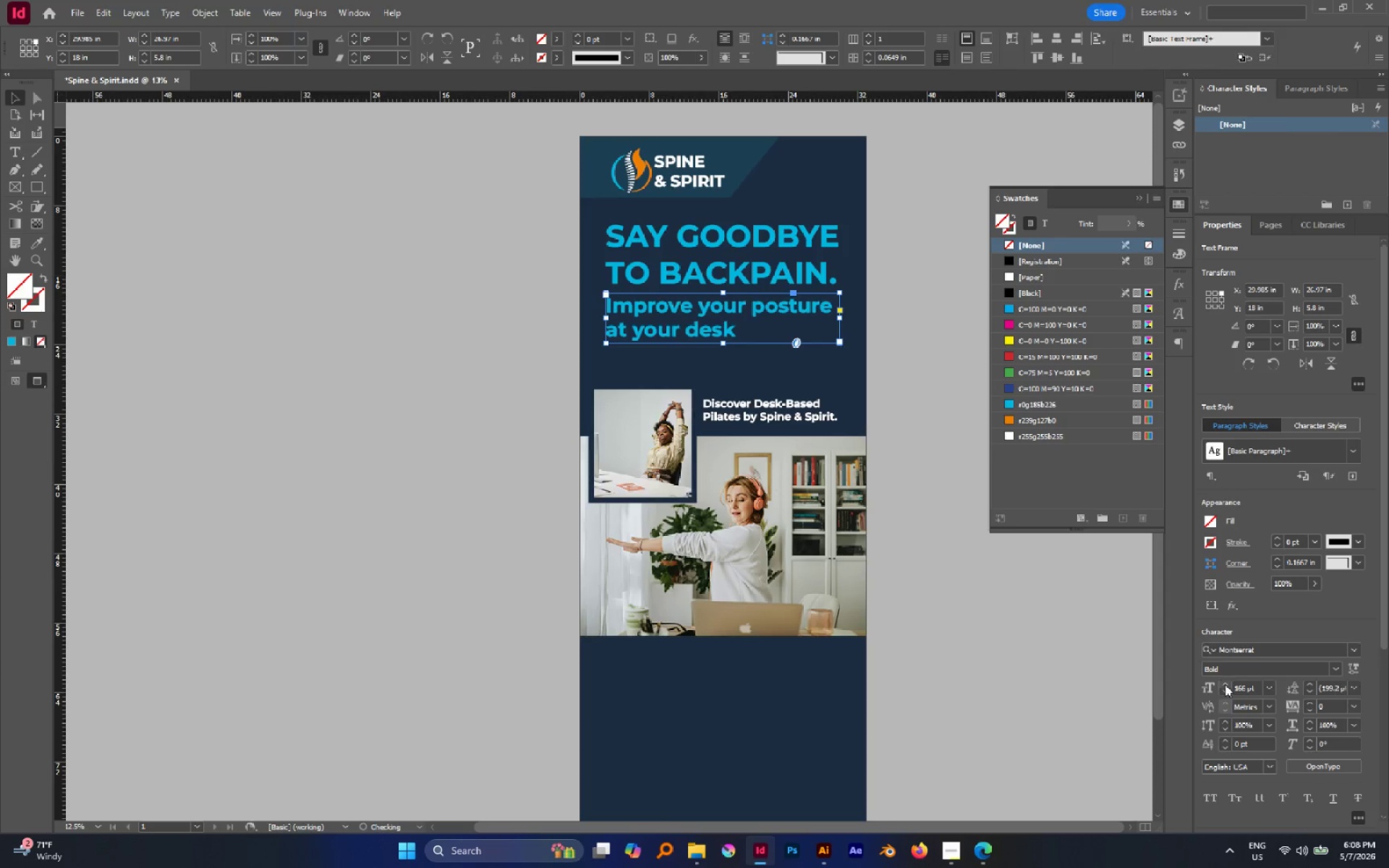 
triple_click([1225, 684])
 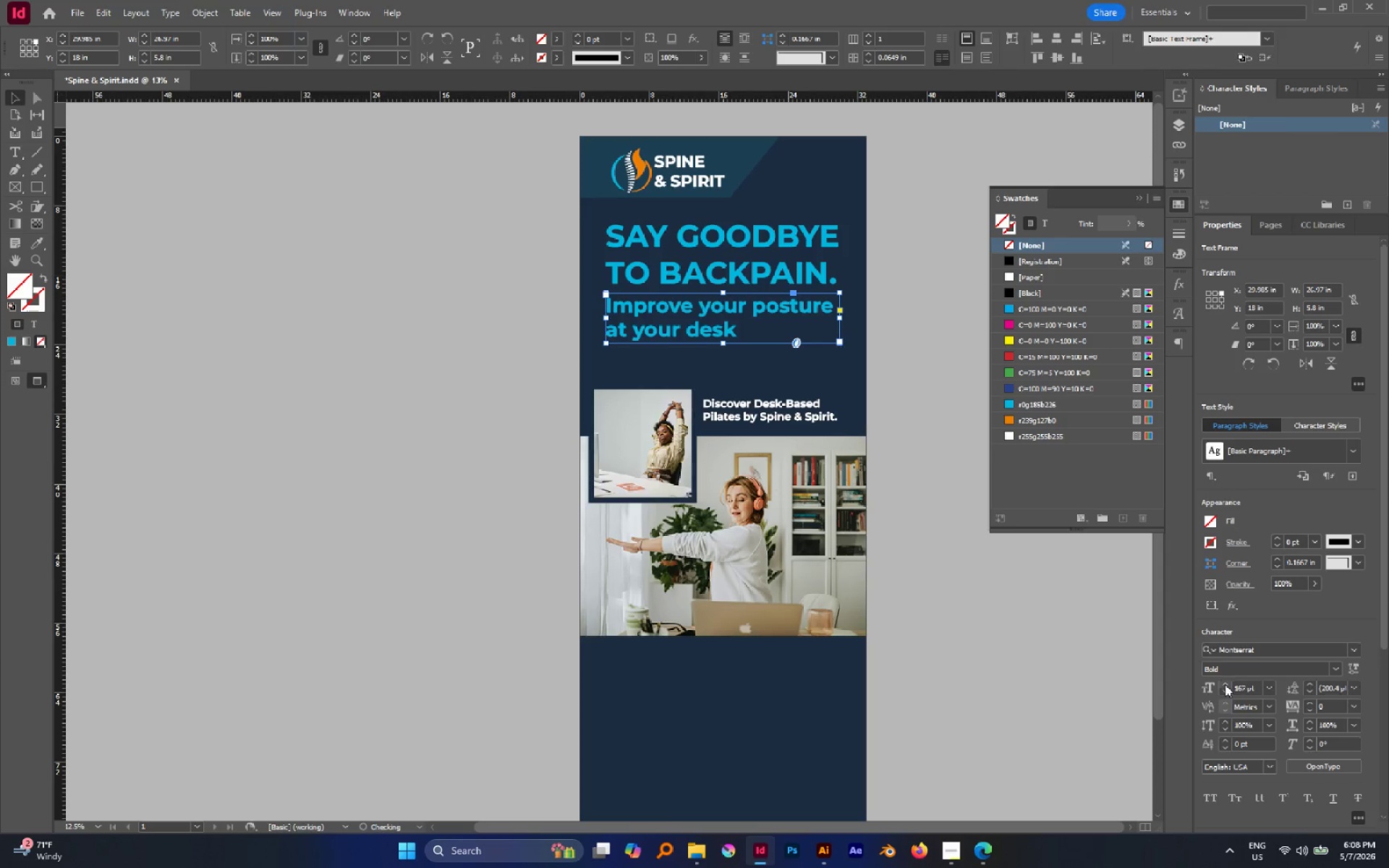 
triple_click([1225, 684])
 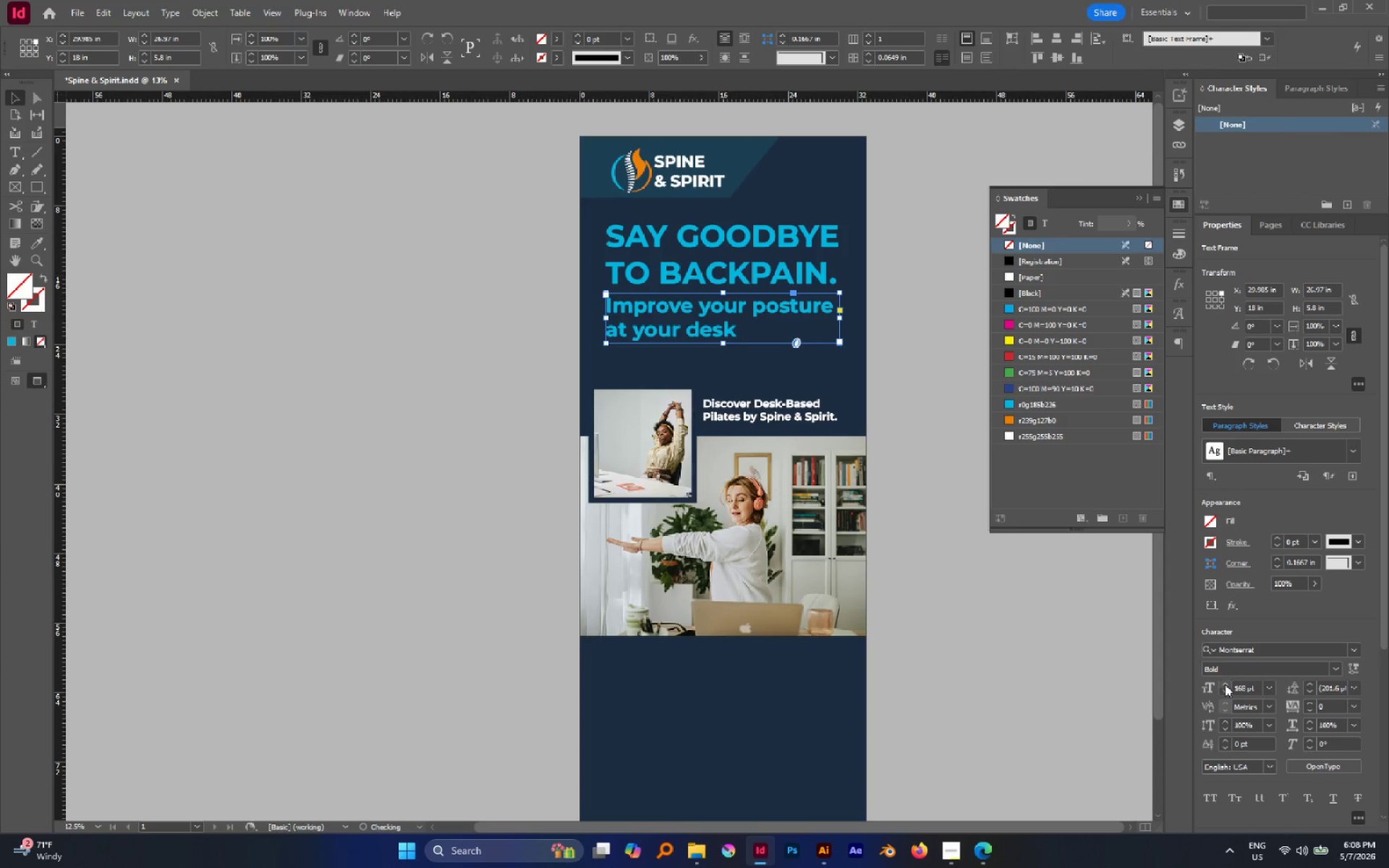 
triple_click([1225, 684])
 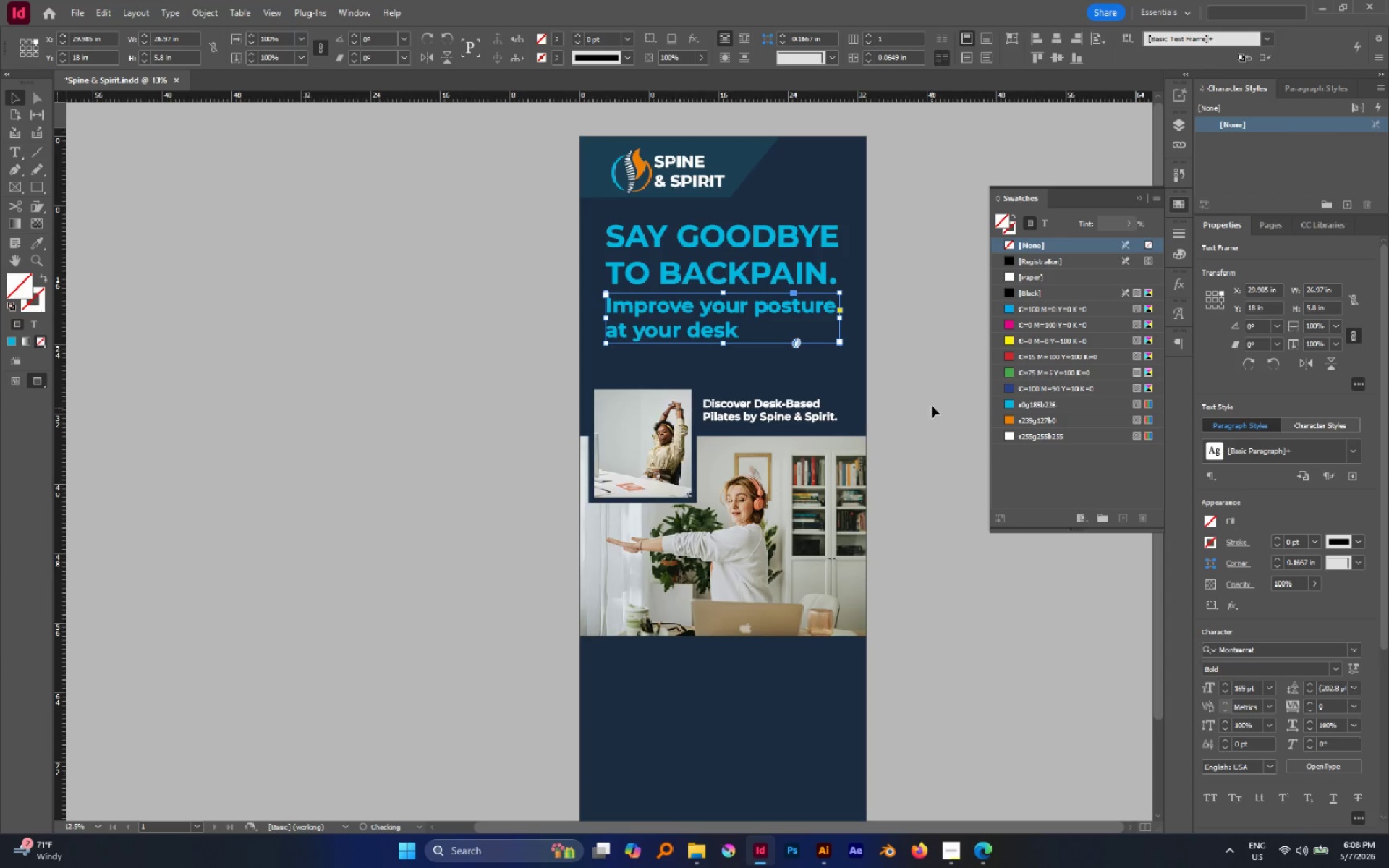 
left_click([922, 367])
 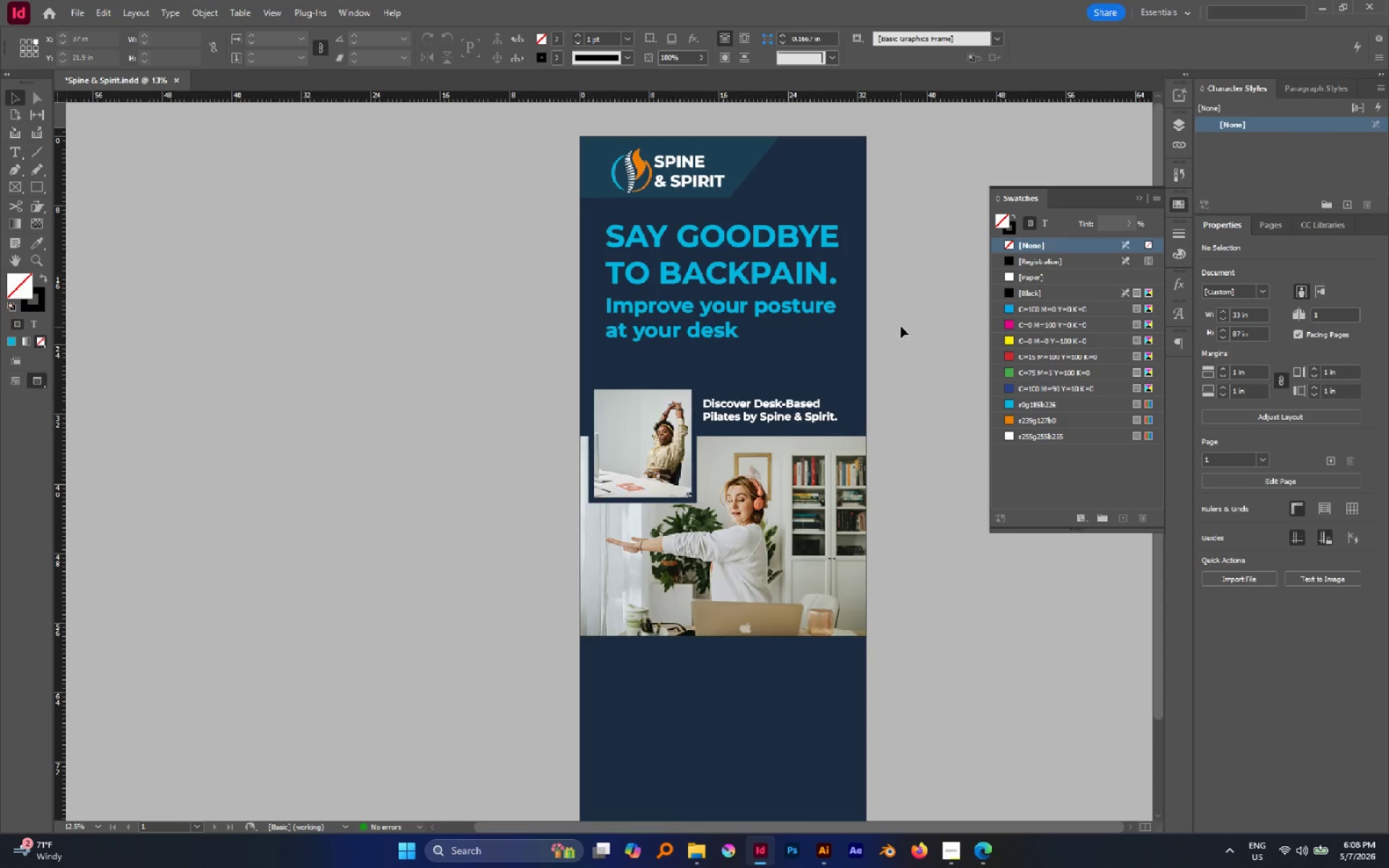 
hold_key(key=Space, duration=0.62)
 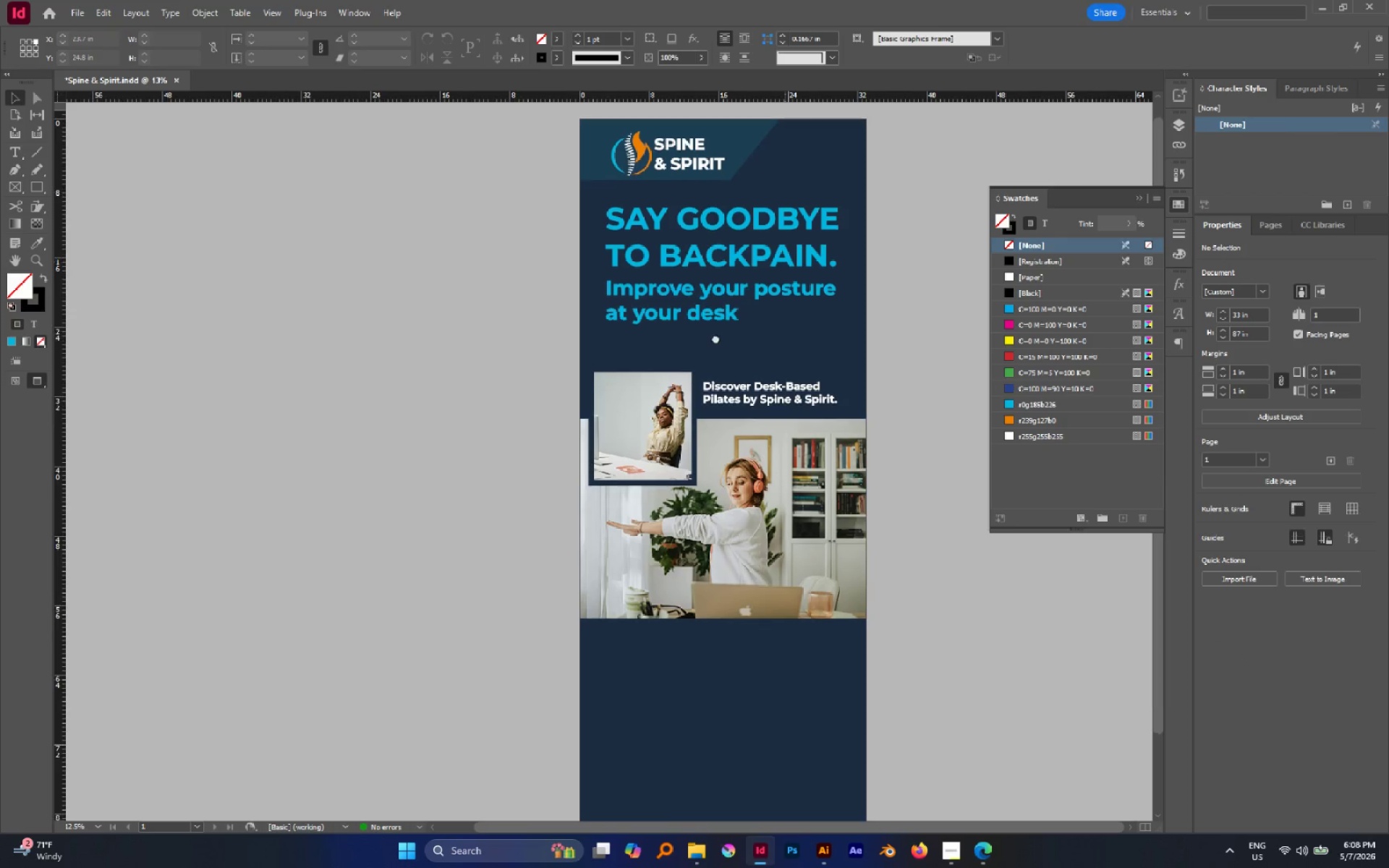 
left_click_drag(start_coordinate=[901, 352], to_coordinate=[762, 339])
 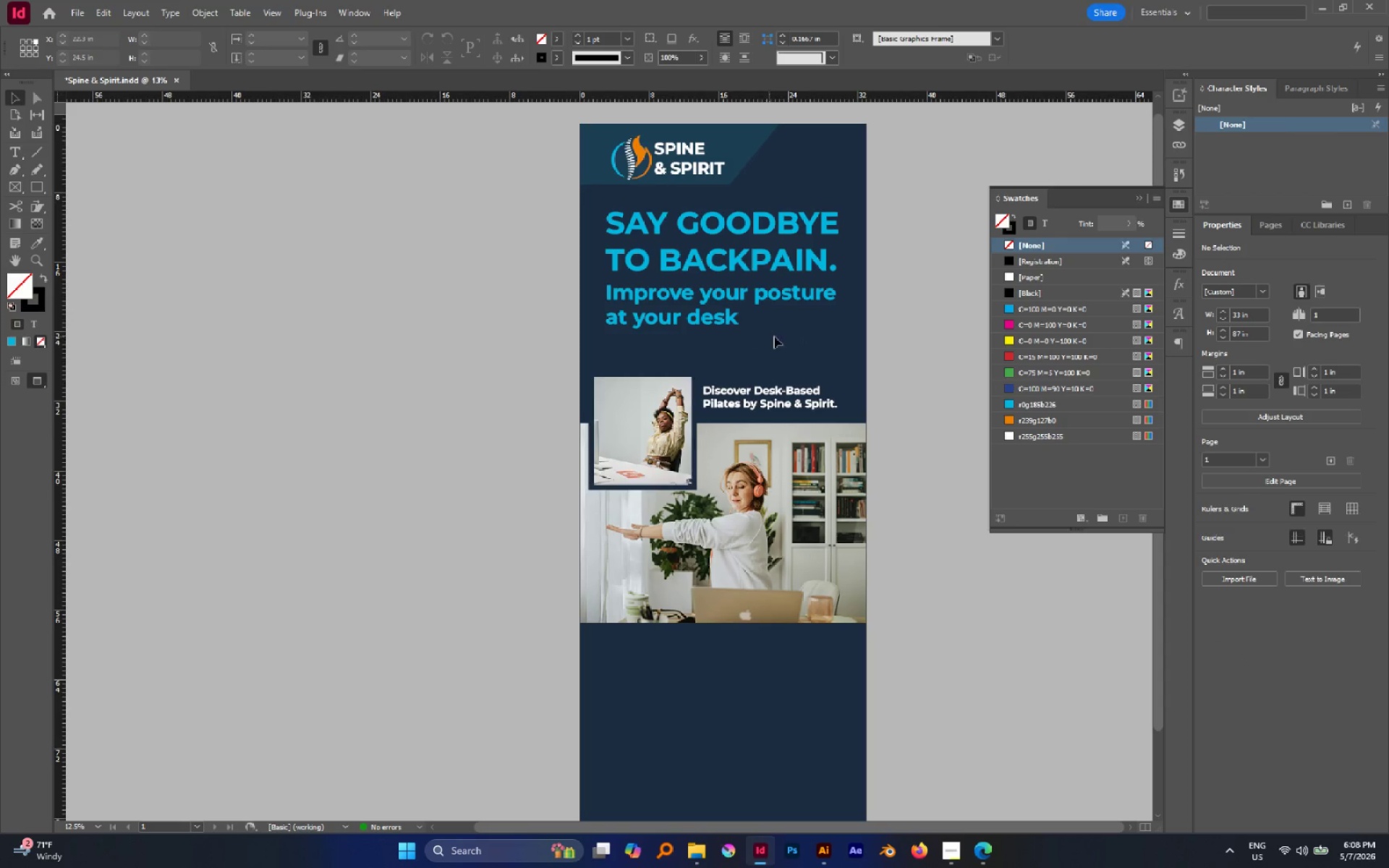 
hold_key(key=Space, duration=0.48)
 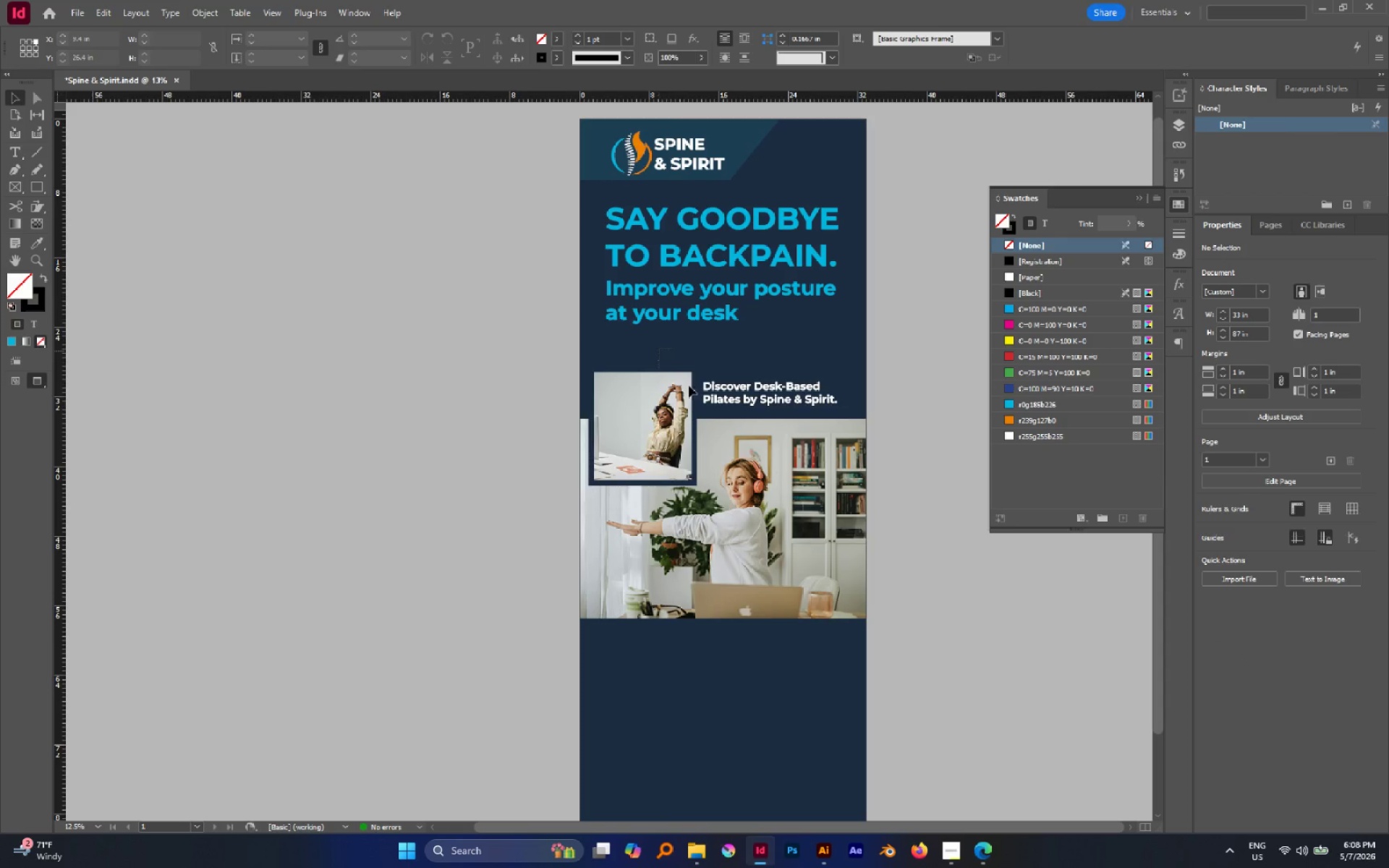 
left_click_drag(start_coordinate=[785, 342], to_coordinate=[715, 338])
 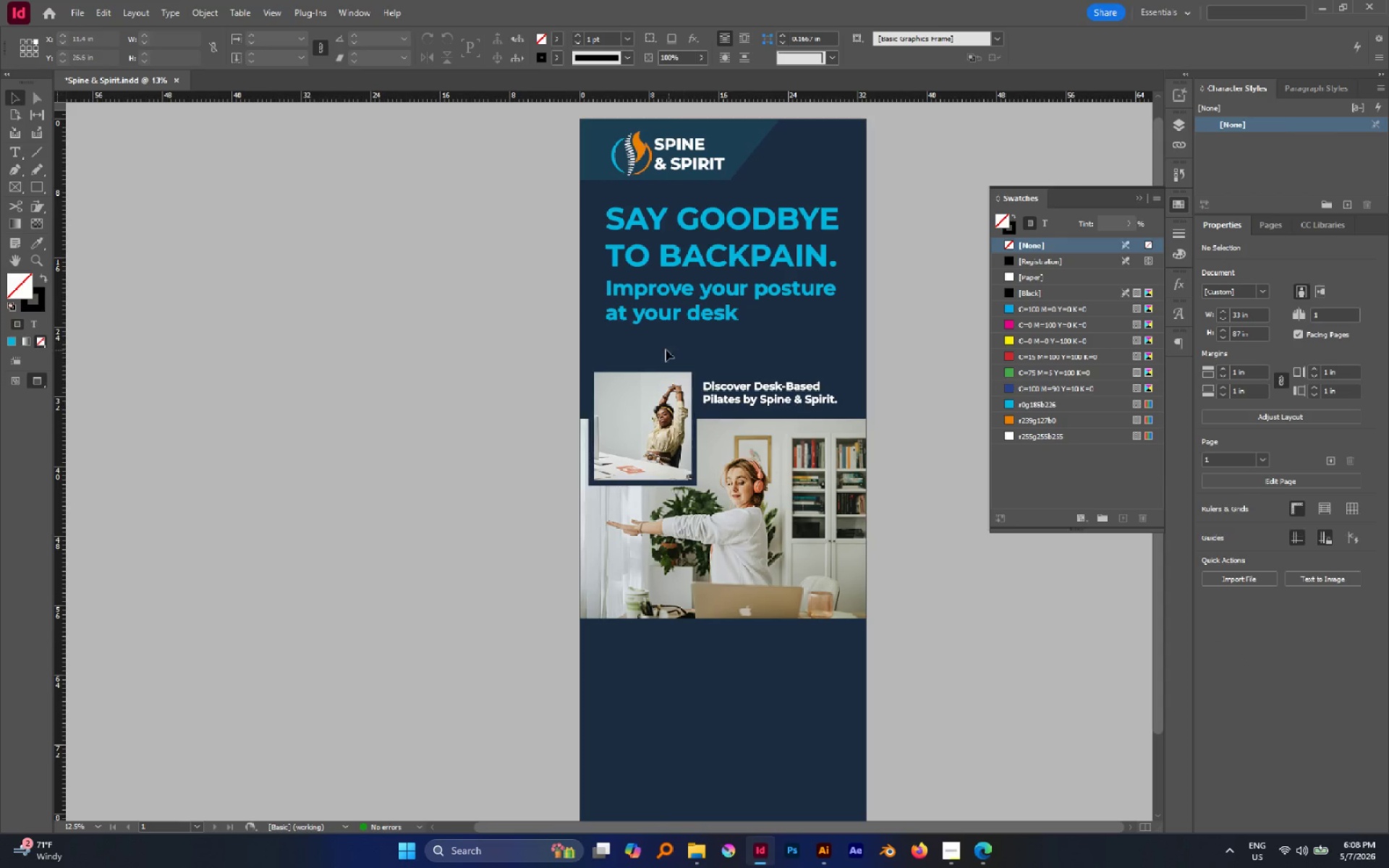 
left_click_drag(start_coordinate=[658, 348], to_coordinate=[880, 701])
 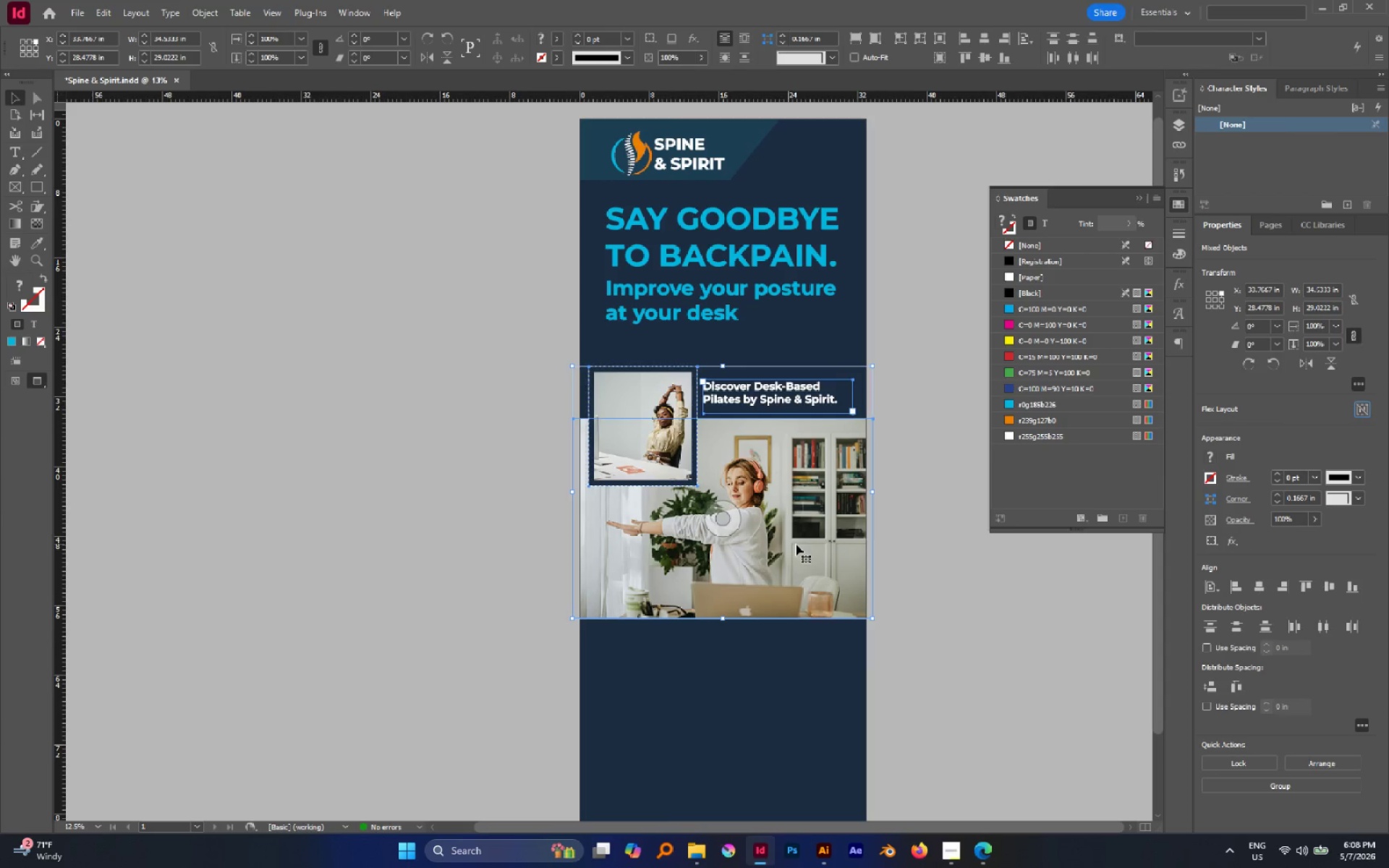 
left_click_drag(start_coordinate=[796, 544], to_coordinate=[799, 519])
 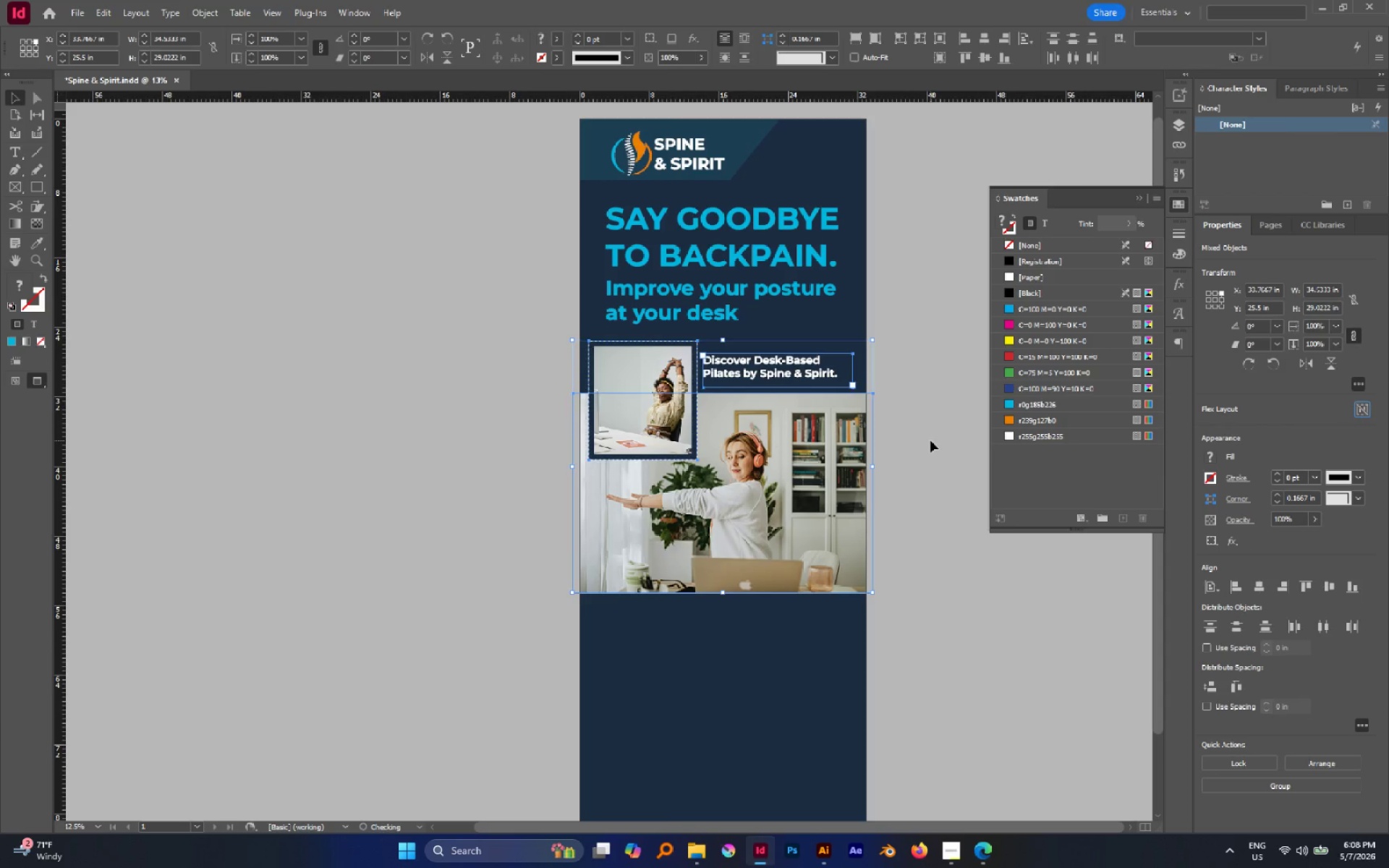 
hold_key(key=ShiftLeft, duration=1.19)
 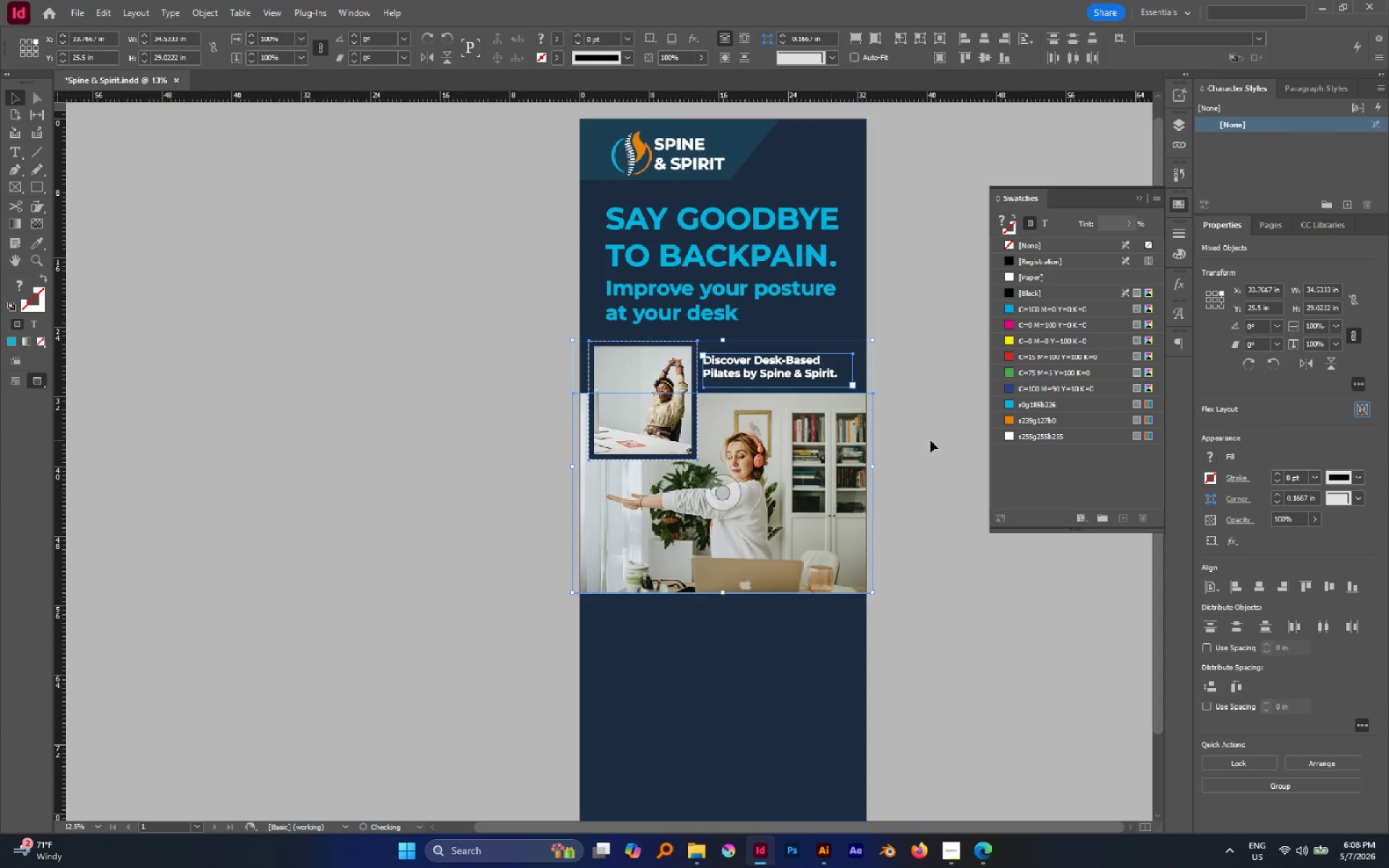 
left_click([930, 441])
 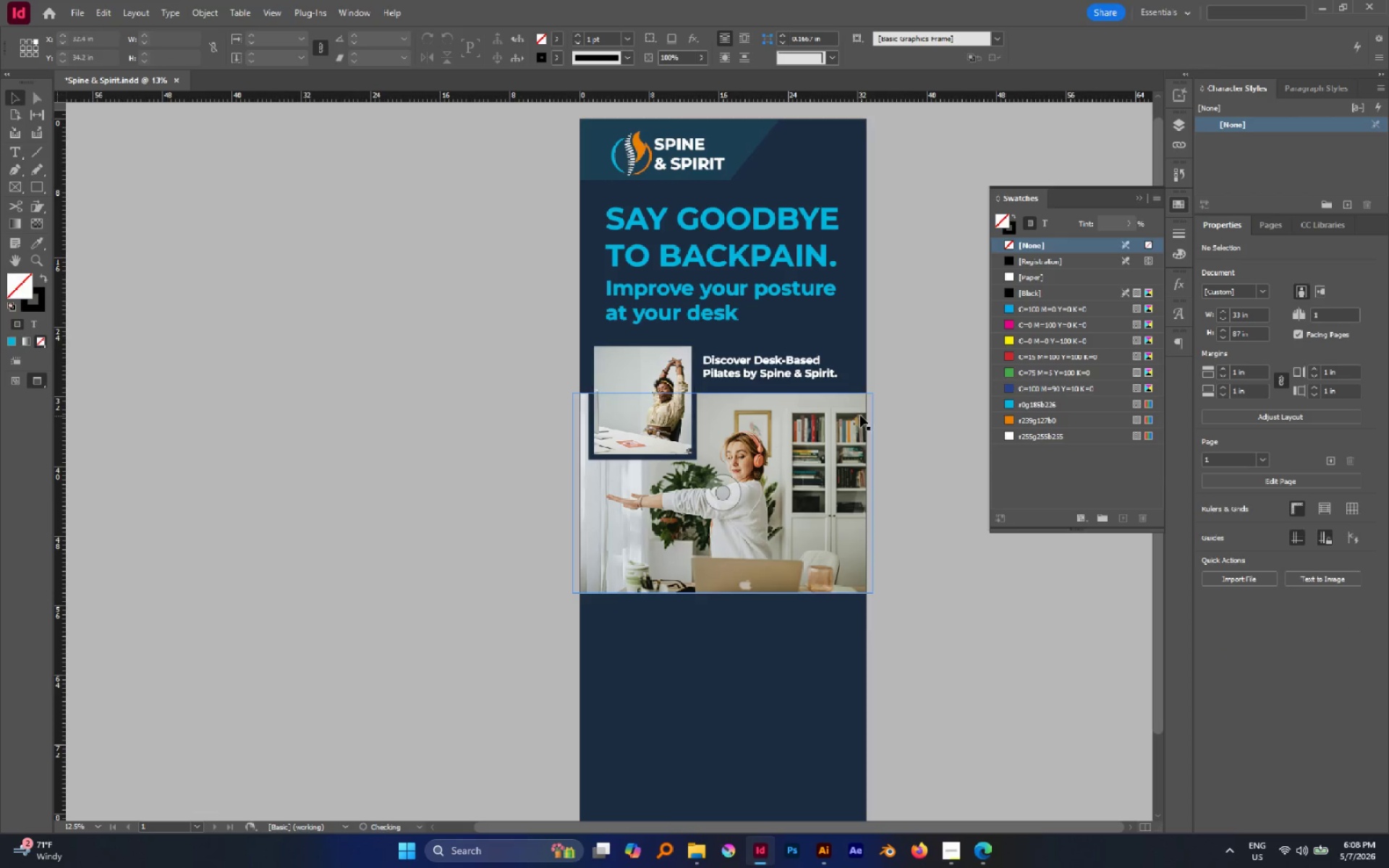 
hold_key(key=AltLeft, duration=0.75)
scroll: coordinate [614, 355], scroll_direction: down, amount: 1.0
 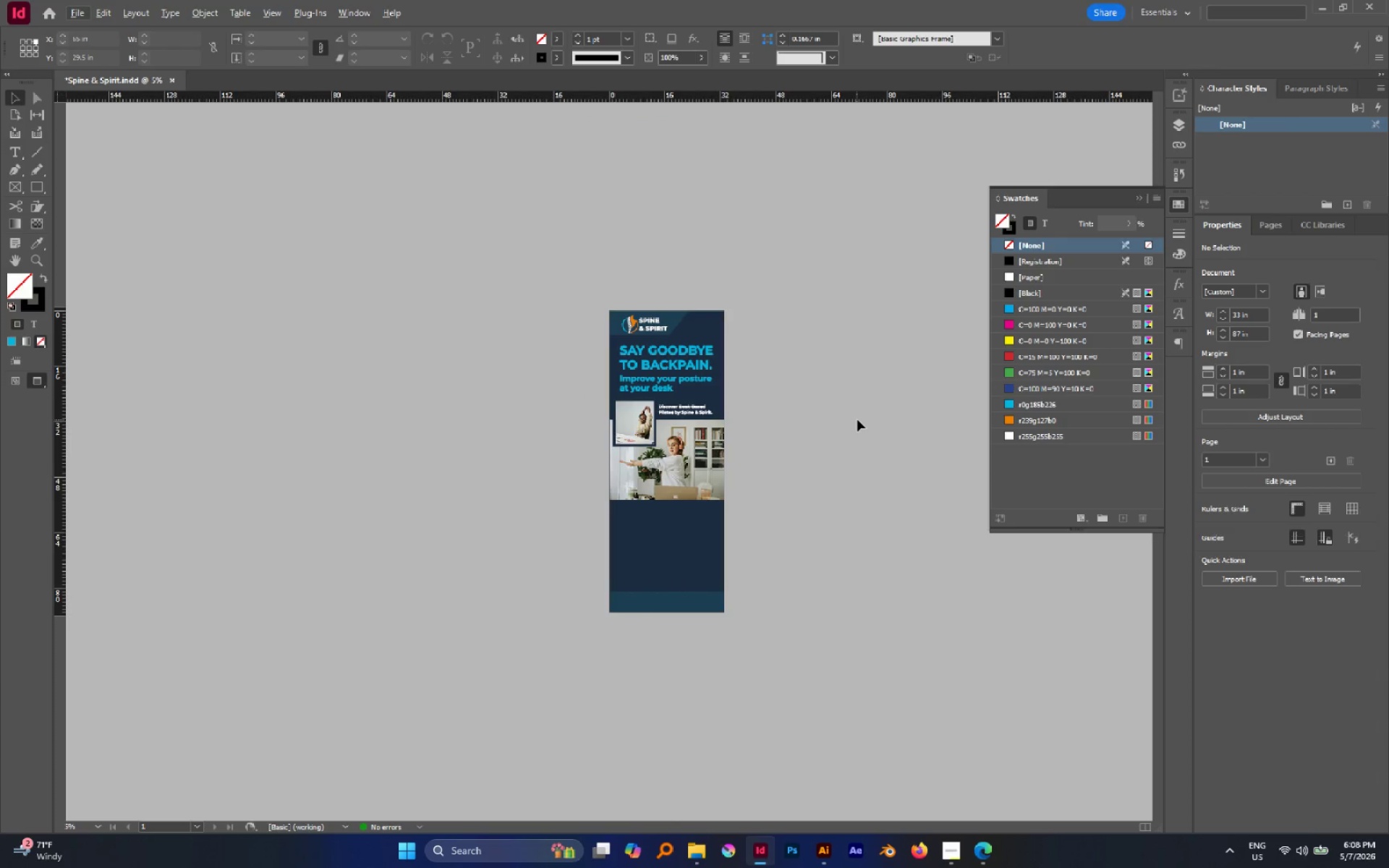 
hold_key(key=AltLeft, duration=1.12)
 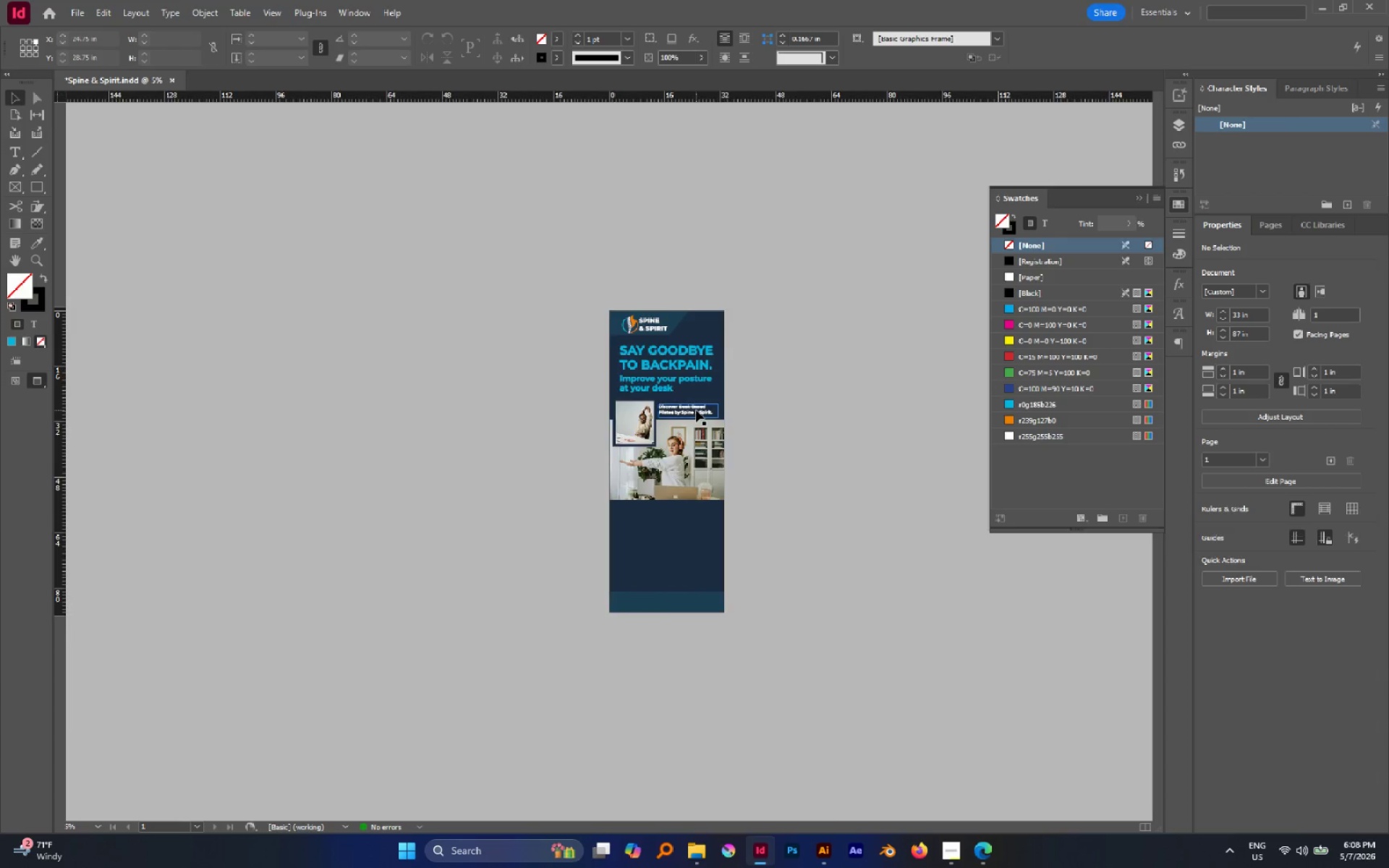 
hold_key(key=AltLeft, duration=0.33)
scroll: coordinate [696, 410], scroll_direction: up, amount: 1.0
 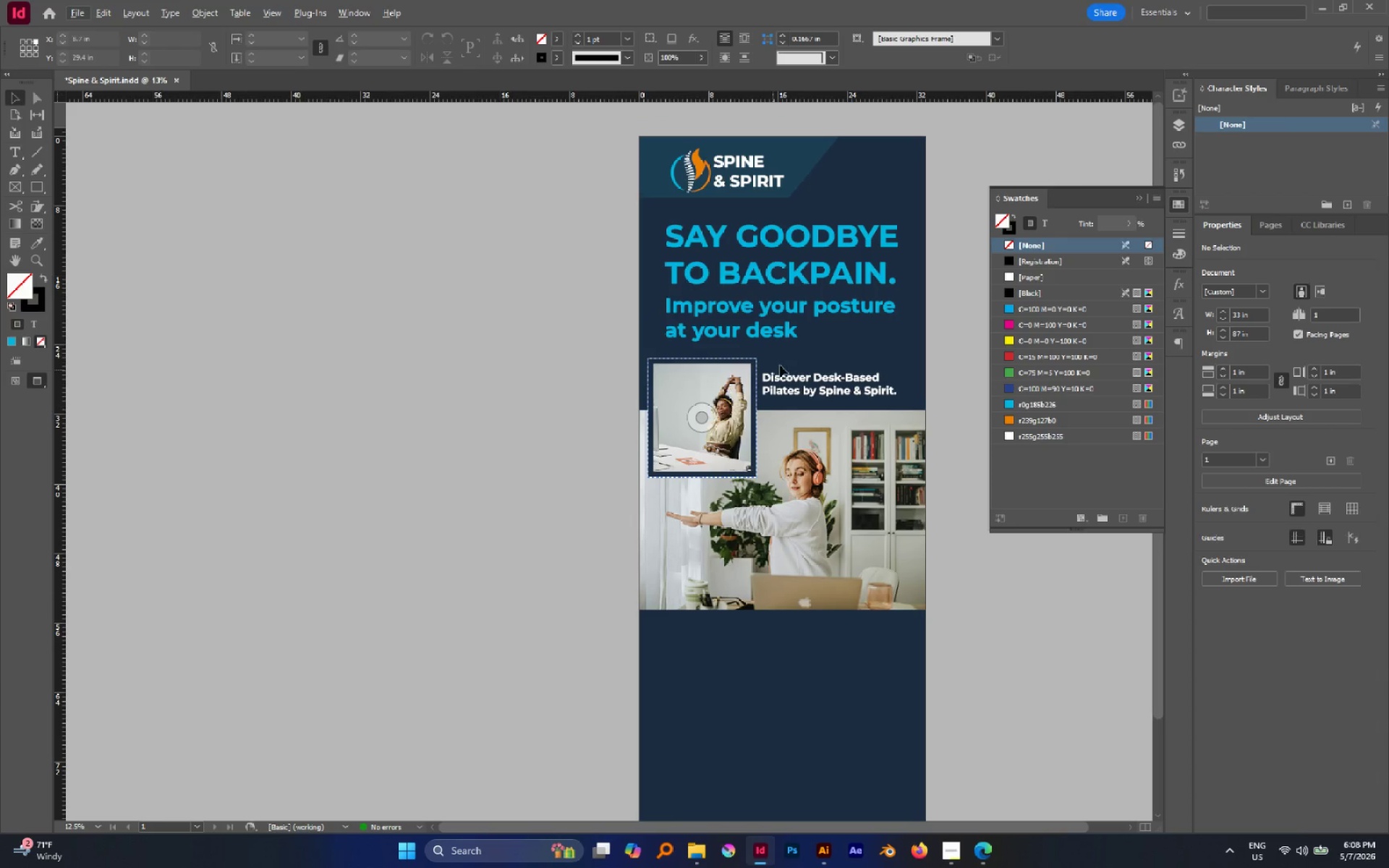 
hold_key(key=Space, duration=0.62)
 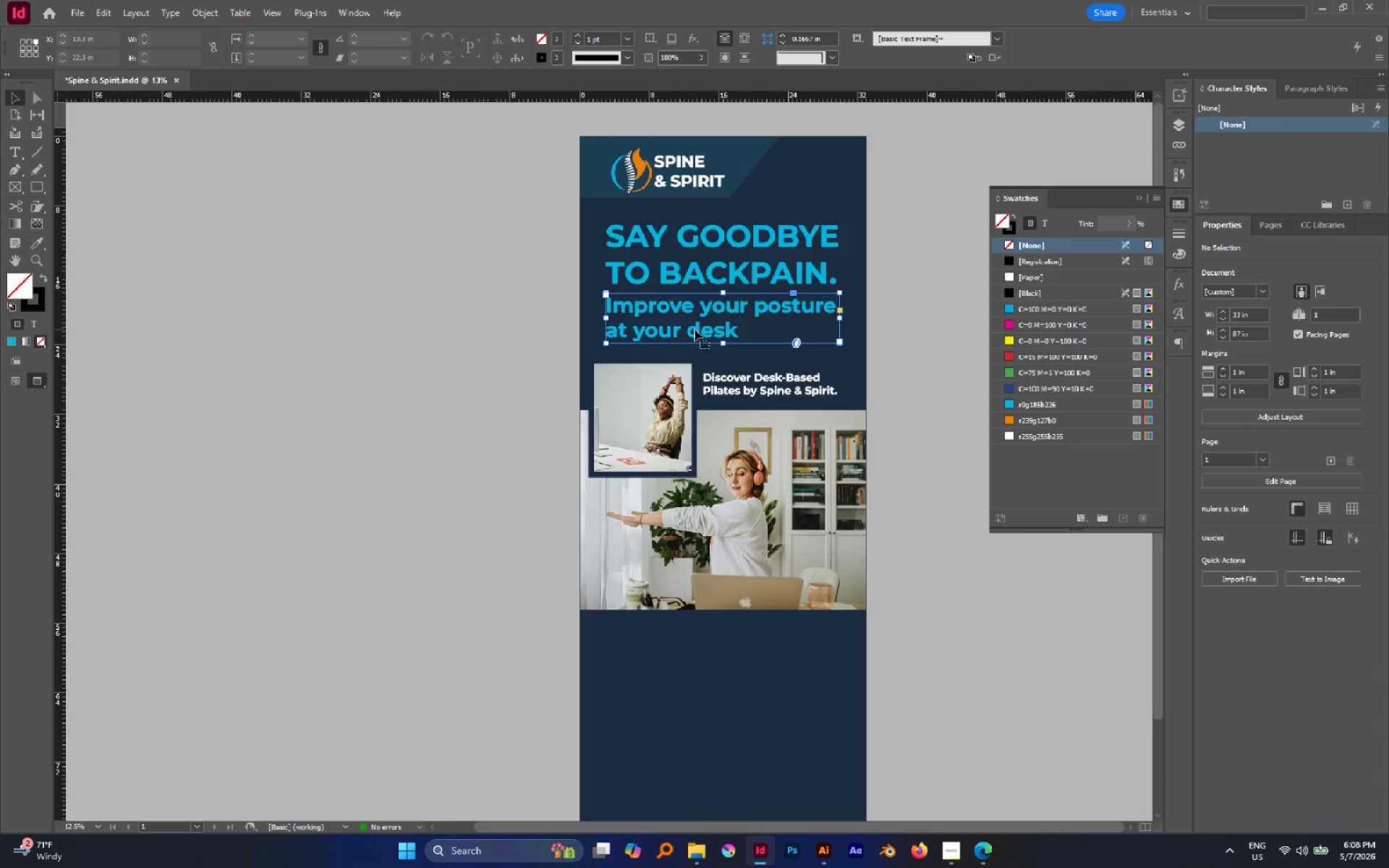 
left_click_drag(start_coordinate=[788, 361], to_coordinate=[704, 365])
 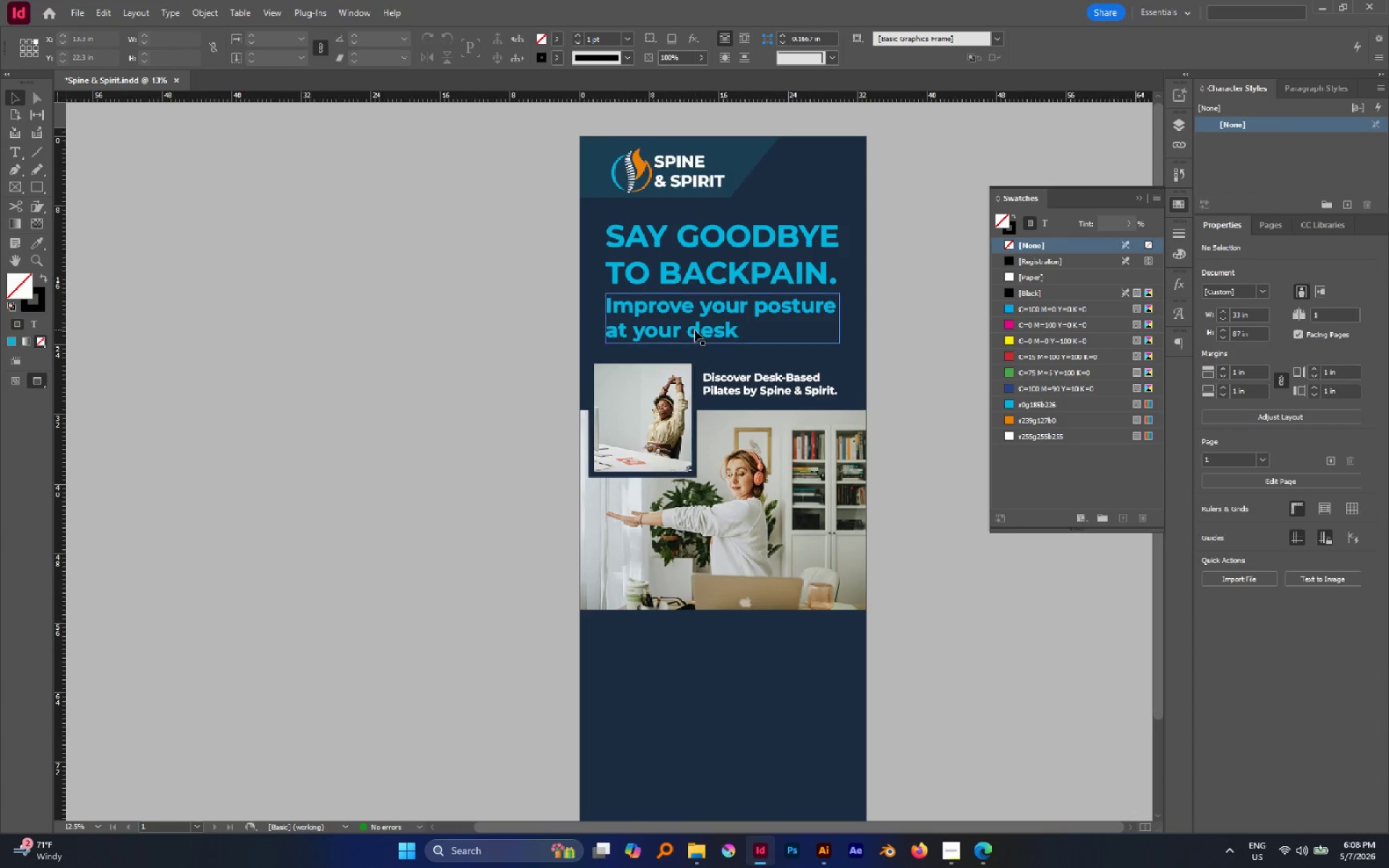 
left_click([694, 330])
 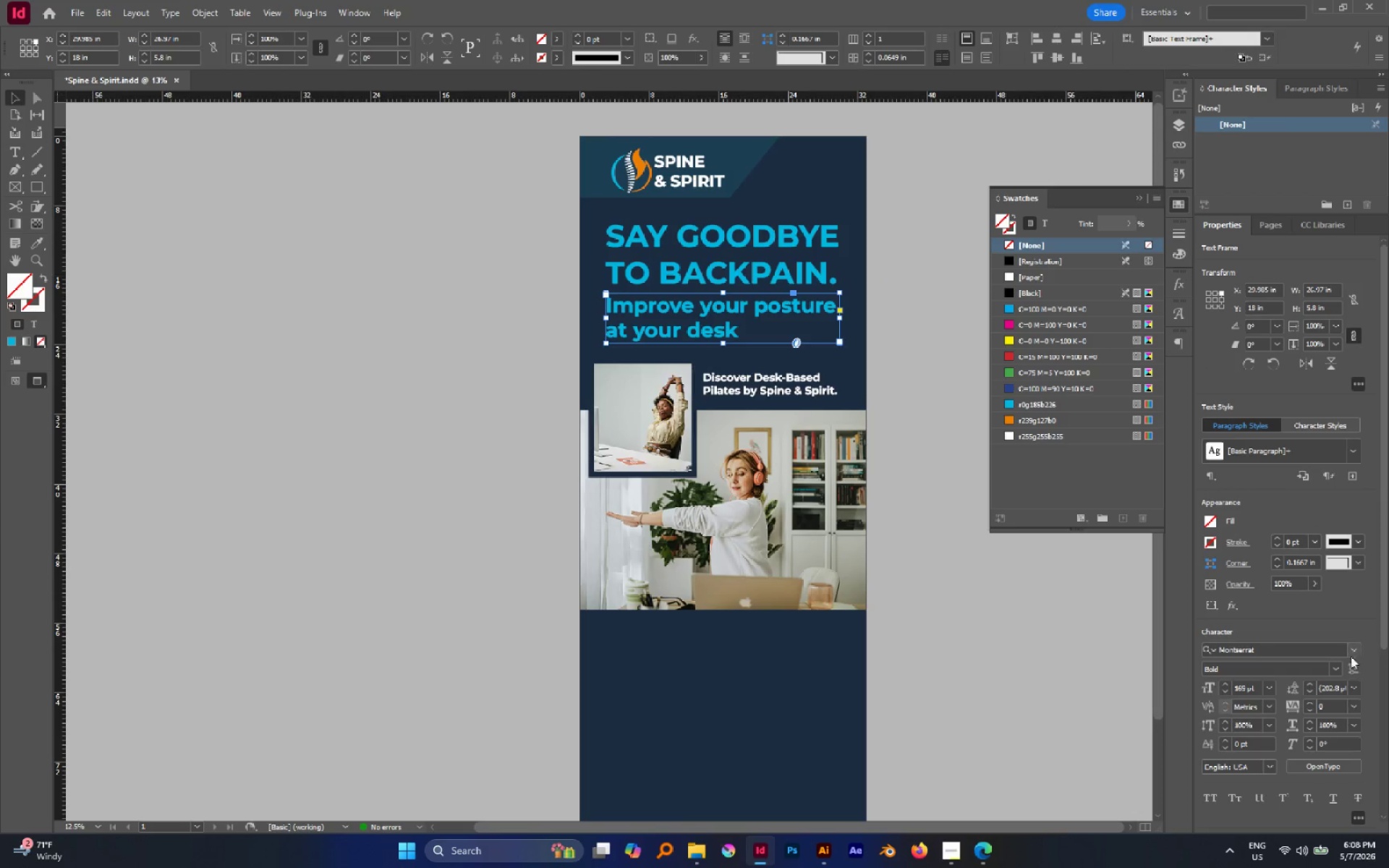 
left_click([1335, 671])
 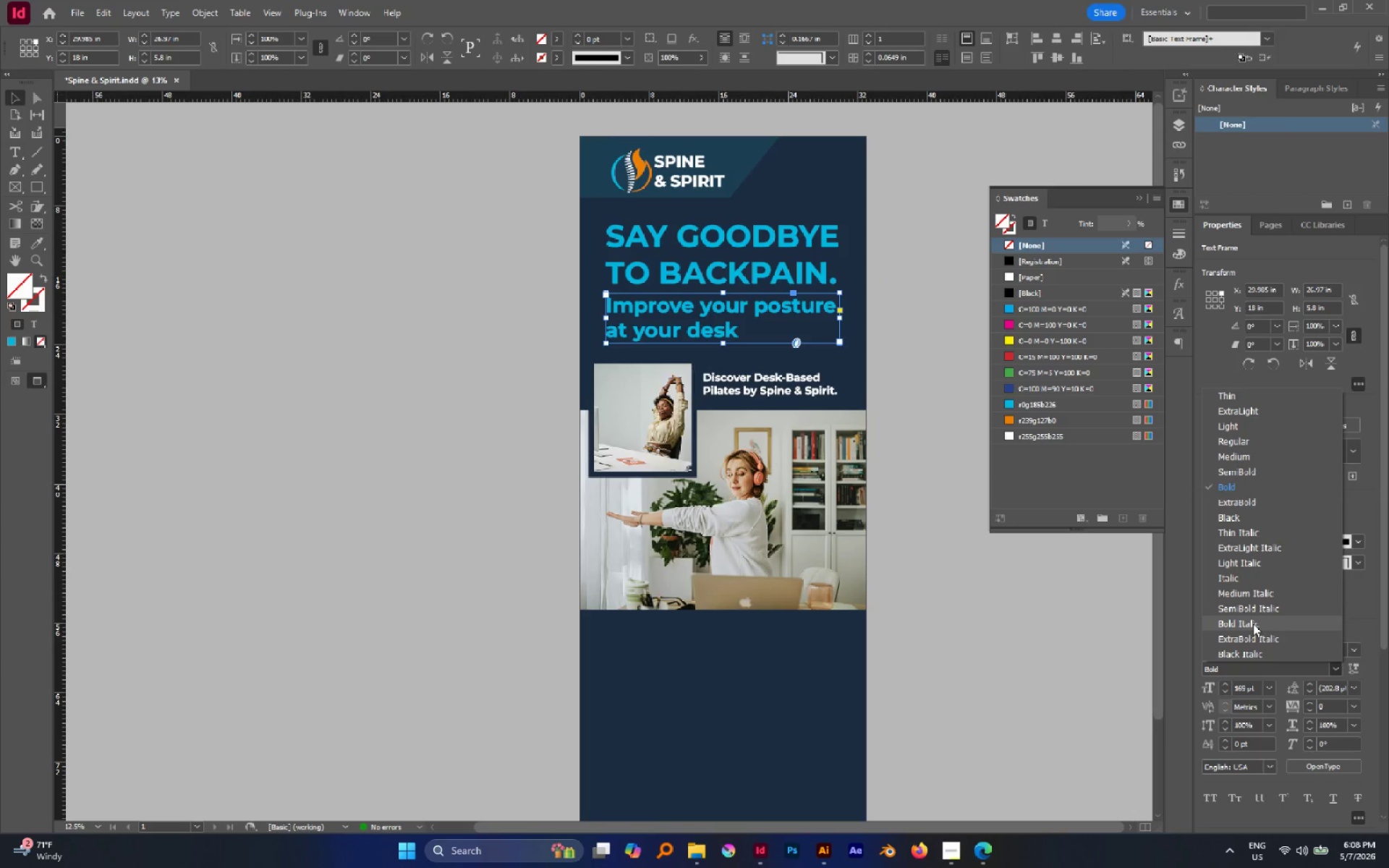 
left_click([1253, 624])
 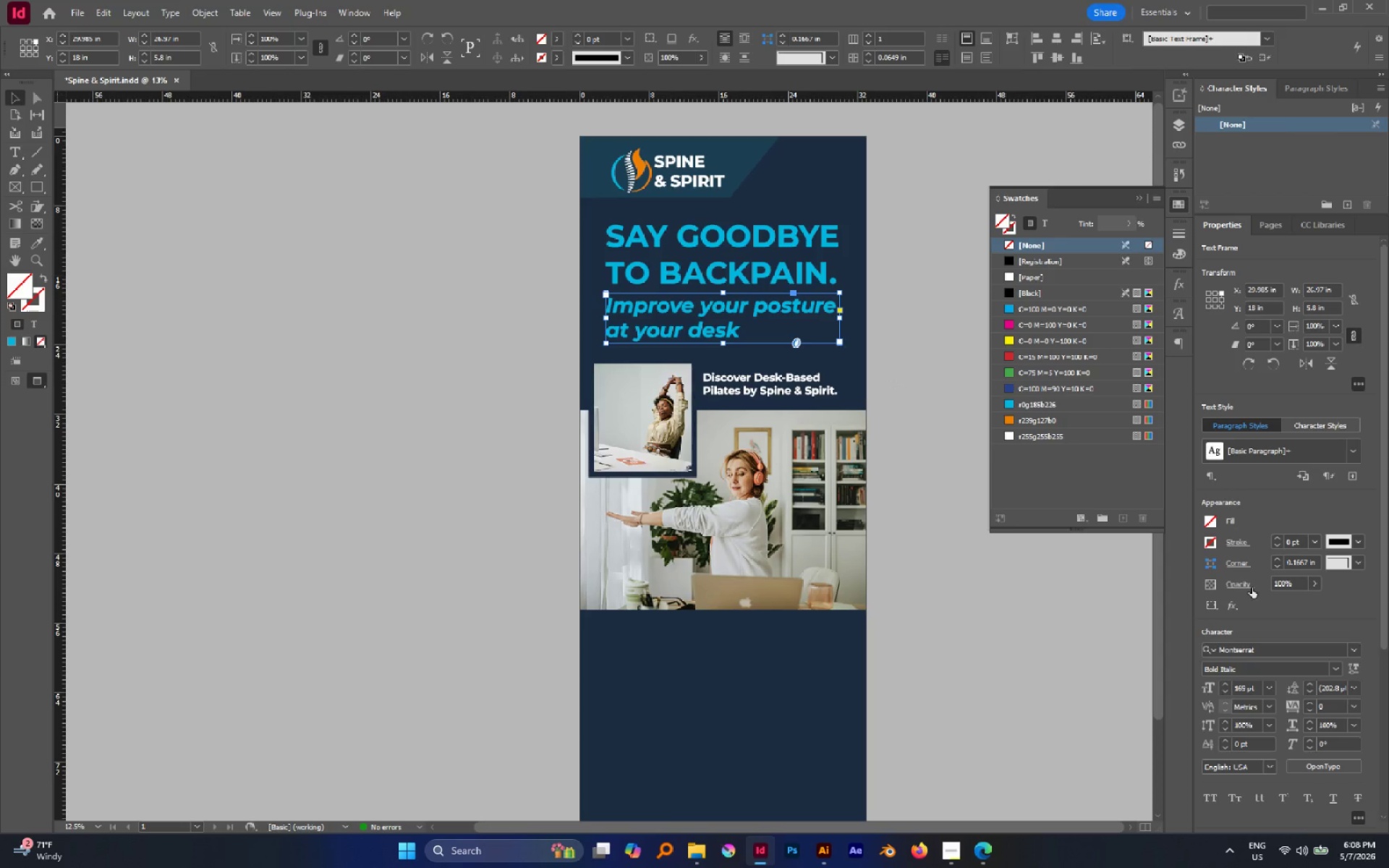 
wait(15.27)
 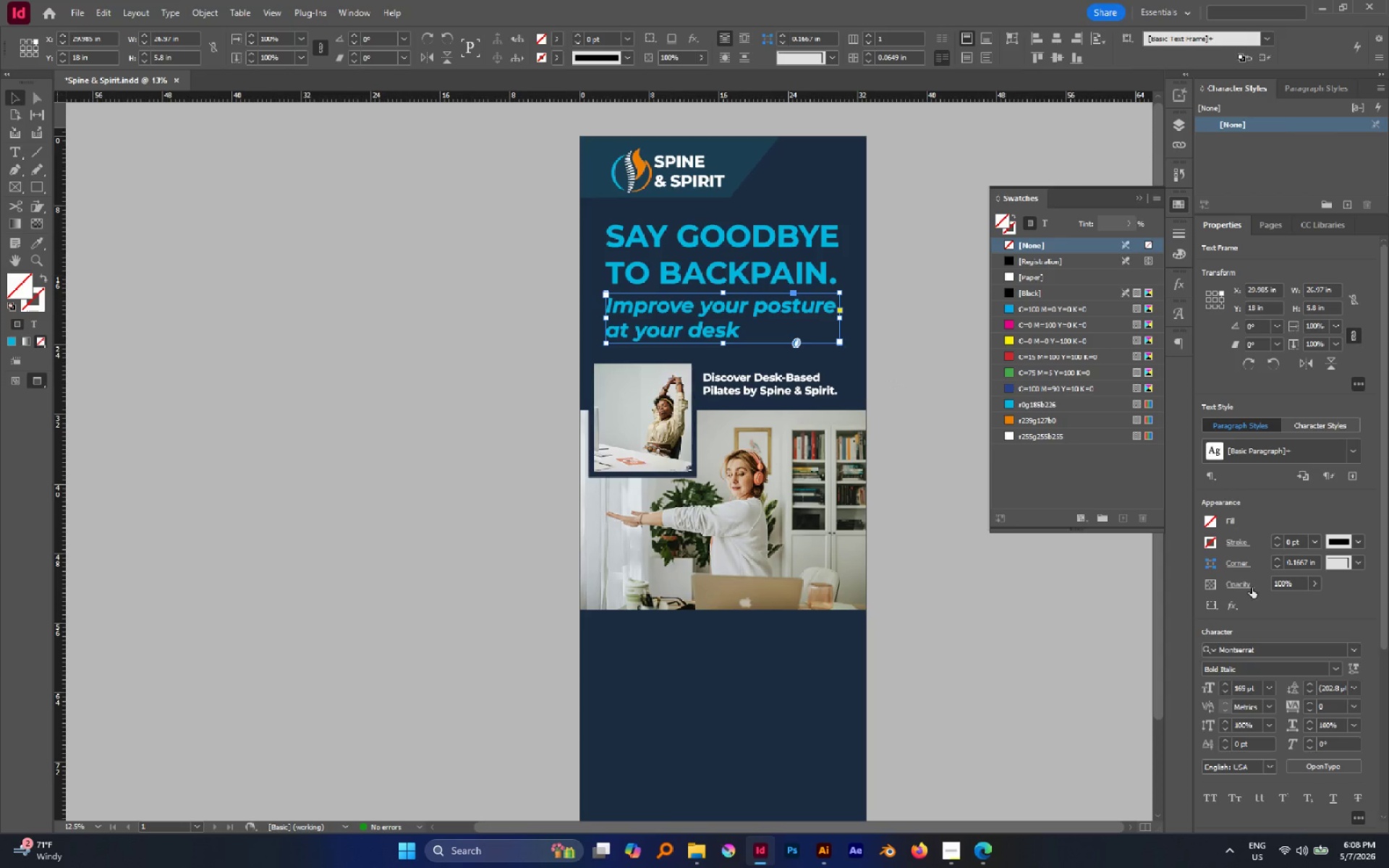 
left_click([943, 383])
 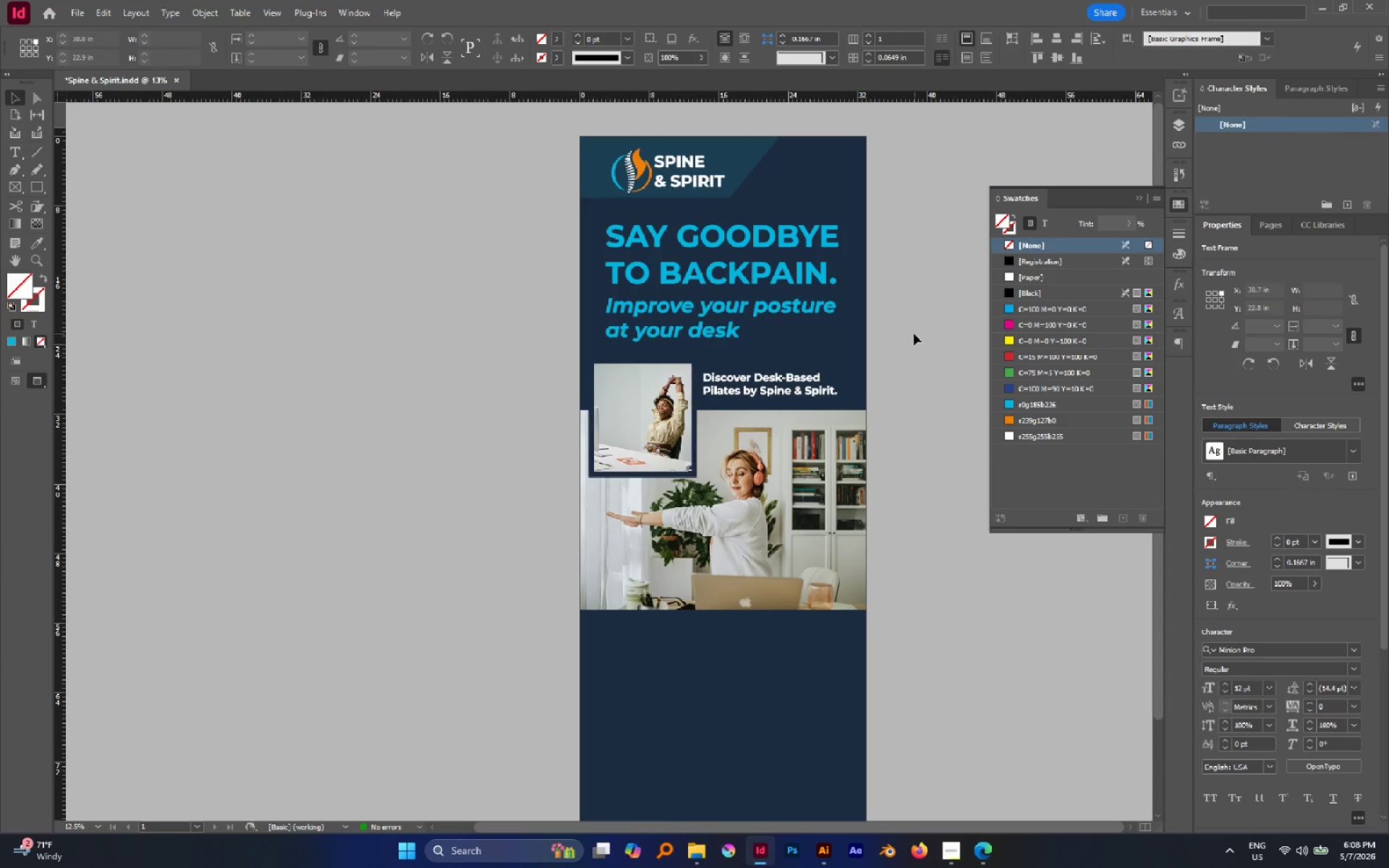 
scroll: coordinate [913, 333], scroll_direction: down, amount: 1.0
 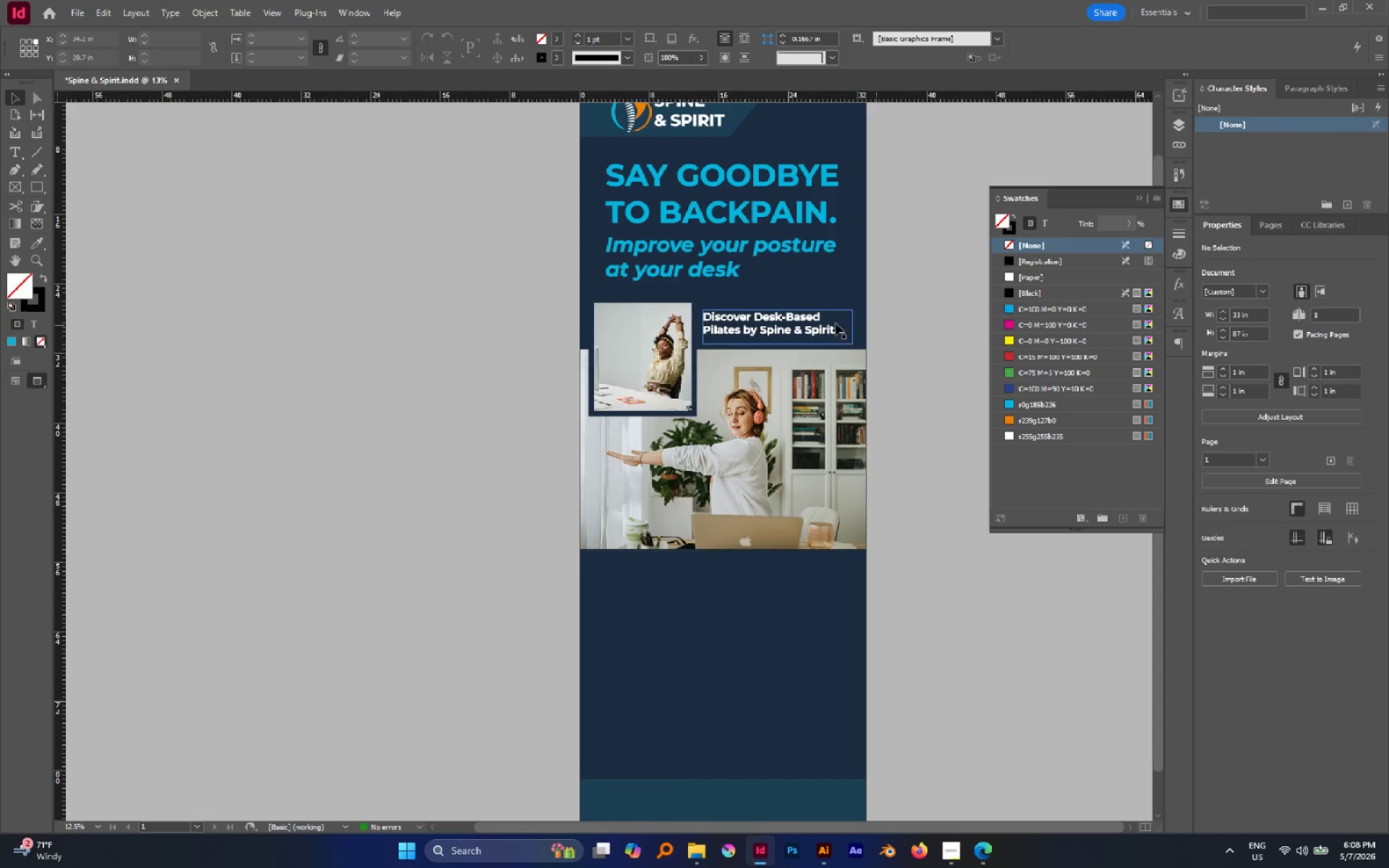 
hold_key(key=AltLeft, duration=0.41)
scroll: coordinate [834, 323], scroll_direction: down, amount: 1.0
 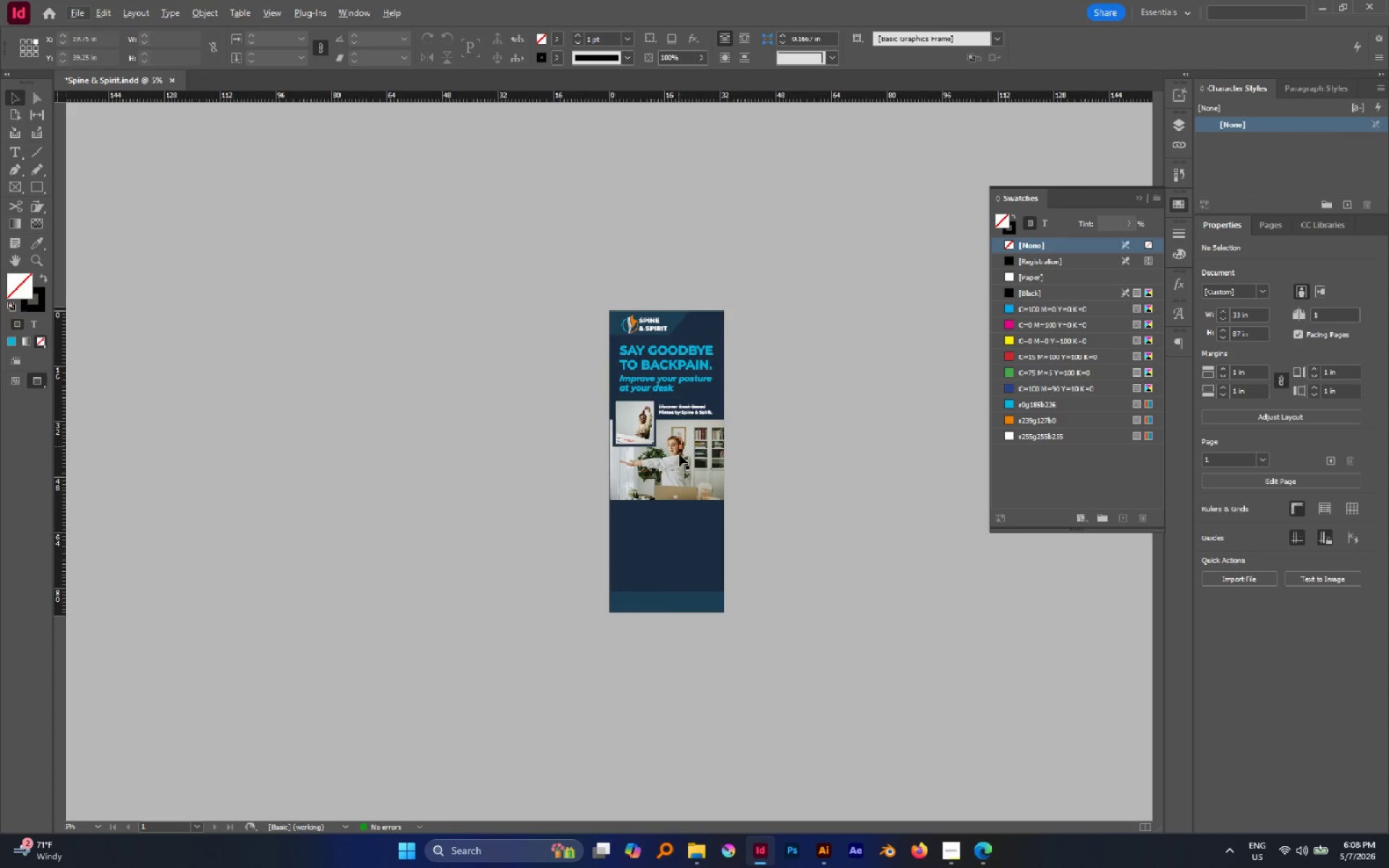 
hold_key(key=AltLeft, duration=0.41)
 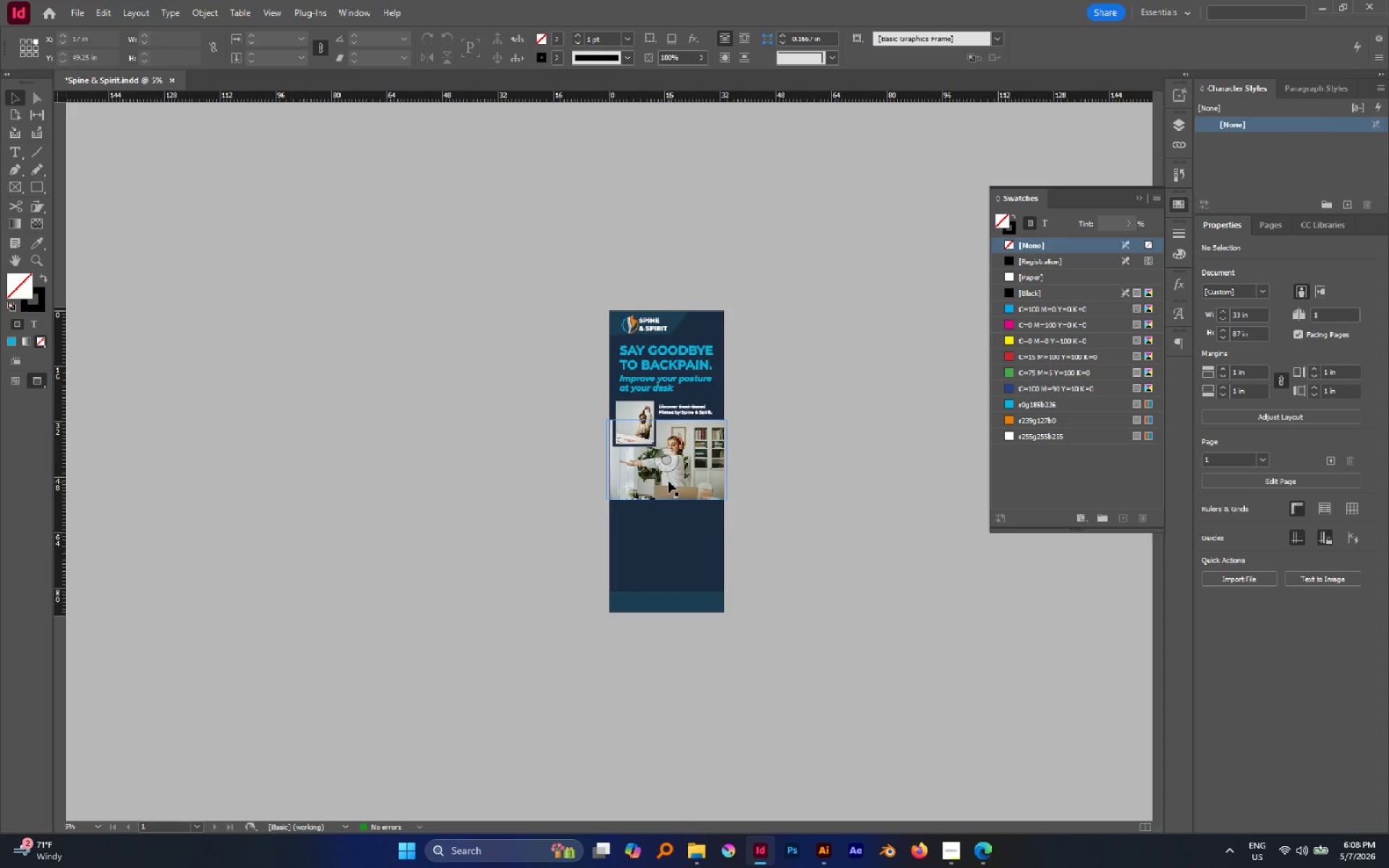 
key(Alt+AltLeft)
 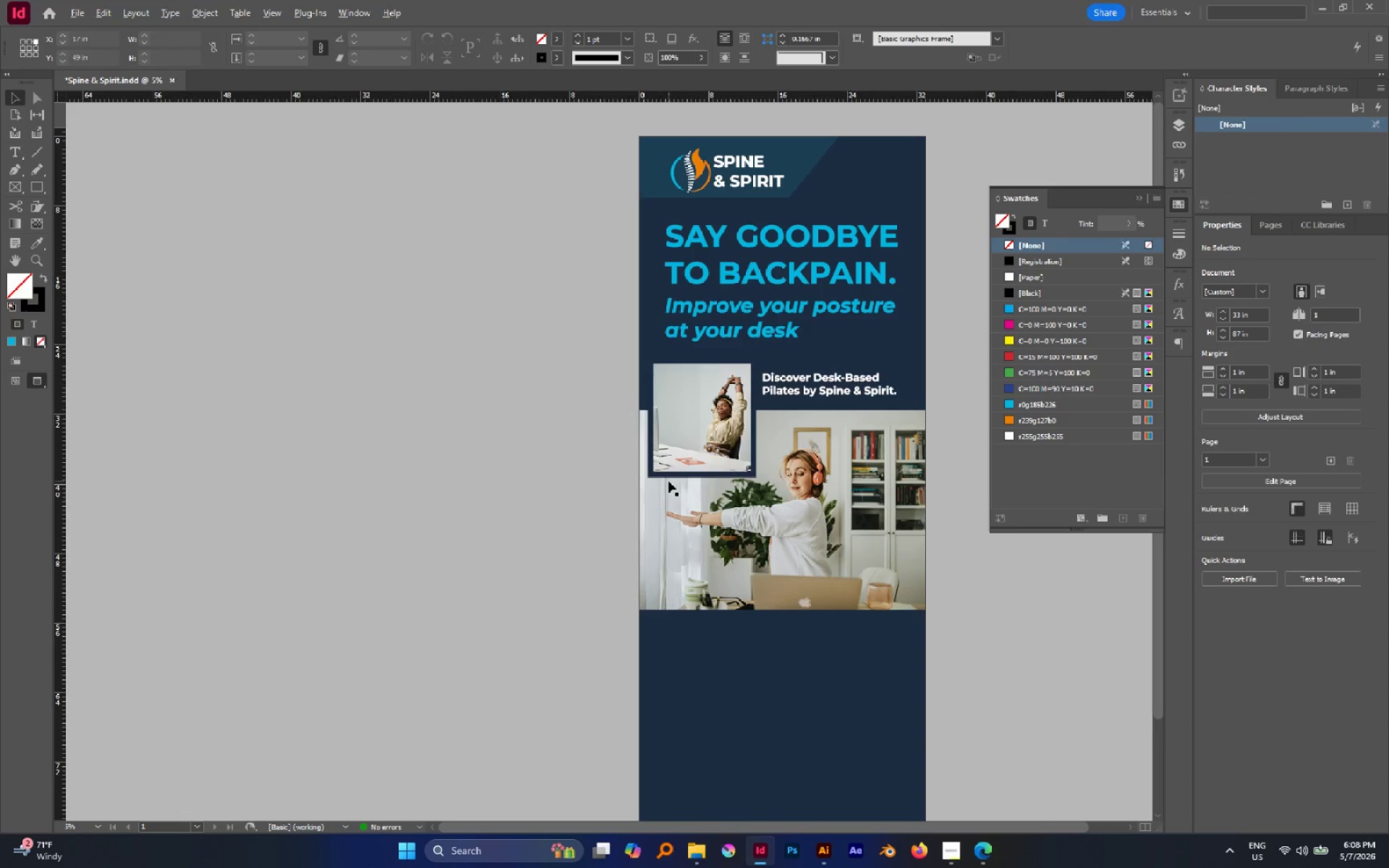 
scroll: coordinate [668, 481], scroll_direction: up, amount: 1.0
 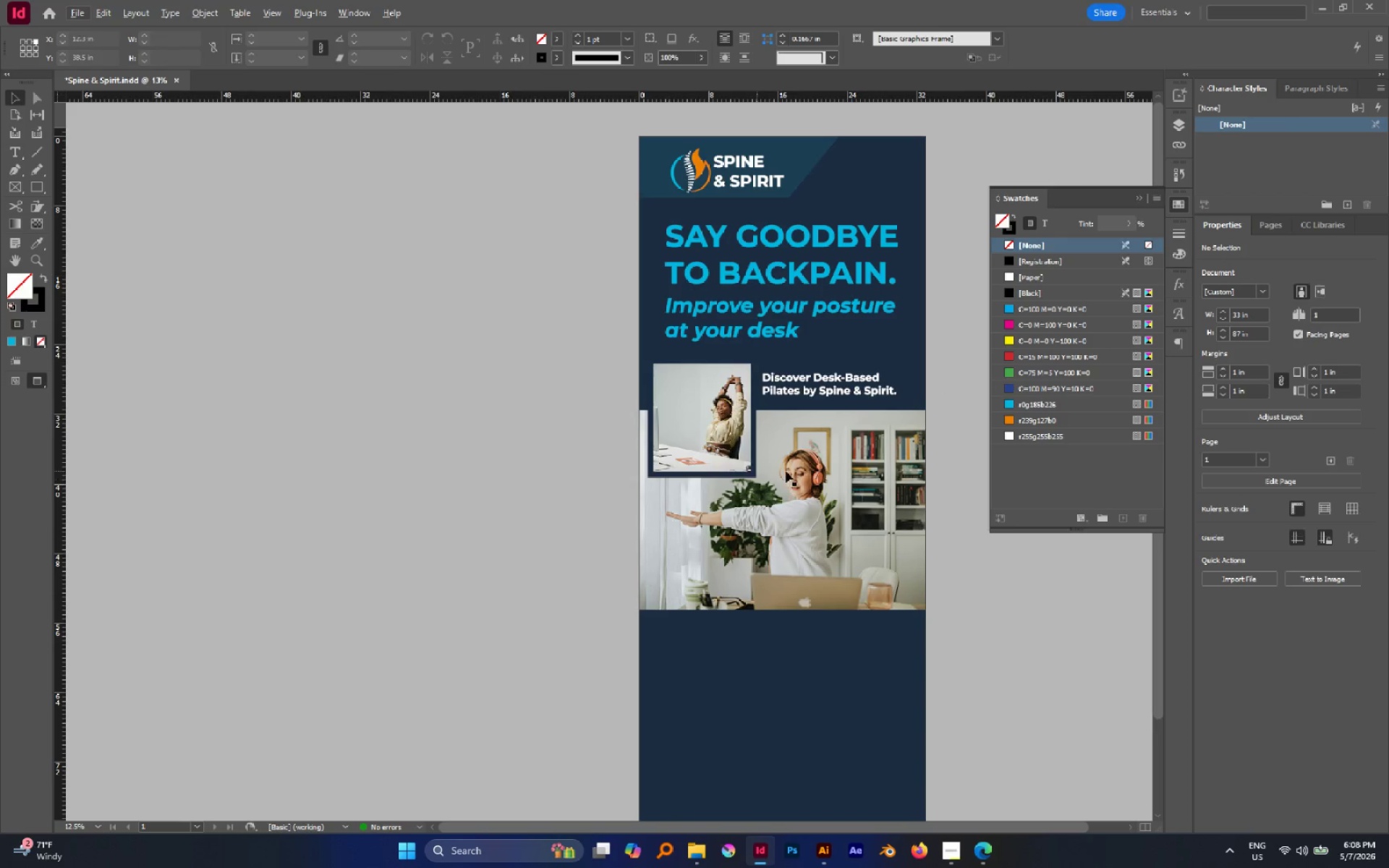 
hold_key(key=Space, duration=0.55)
 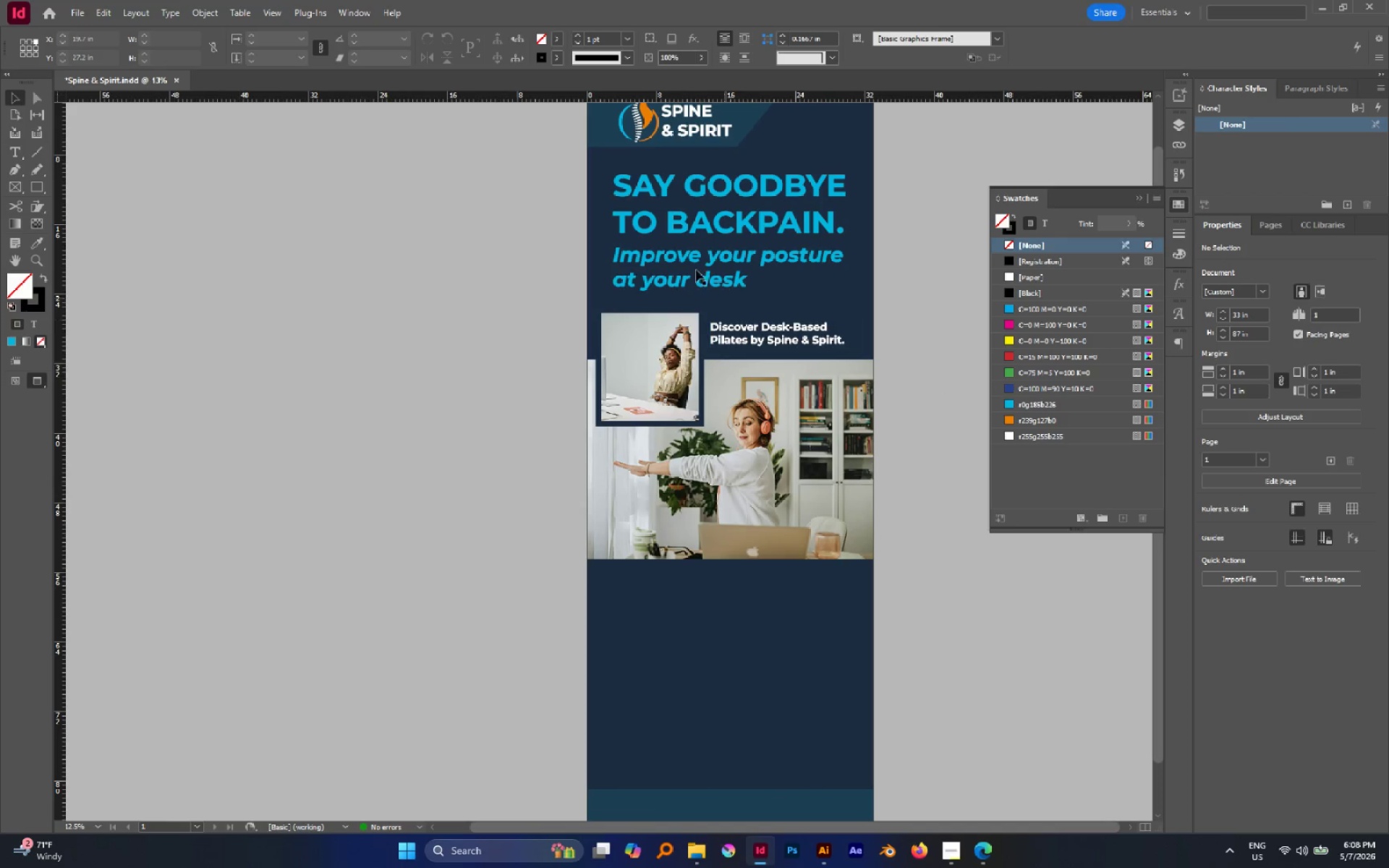 
left_click_drag(start_coordinate=[795, 468], to_coordinate=[743, 417])
 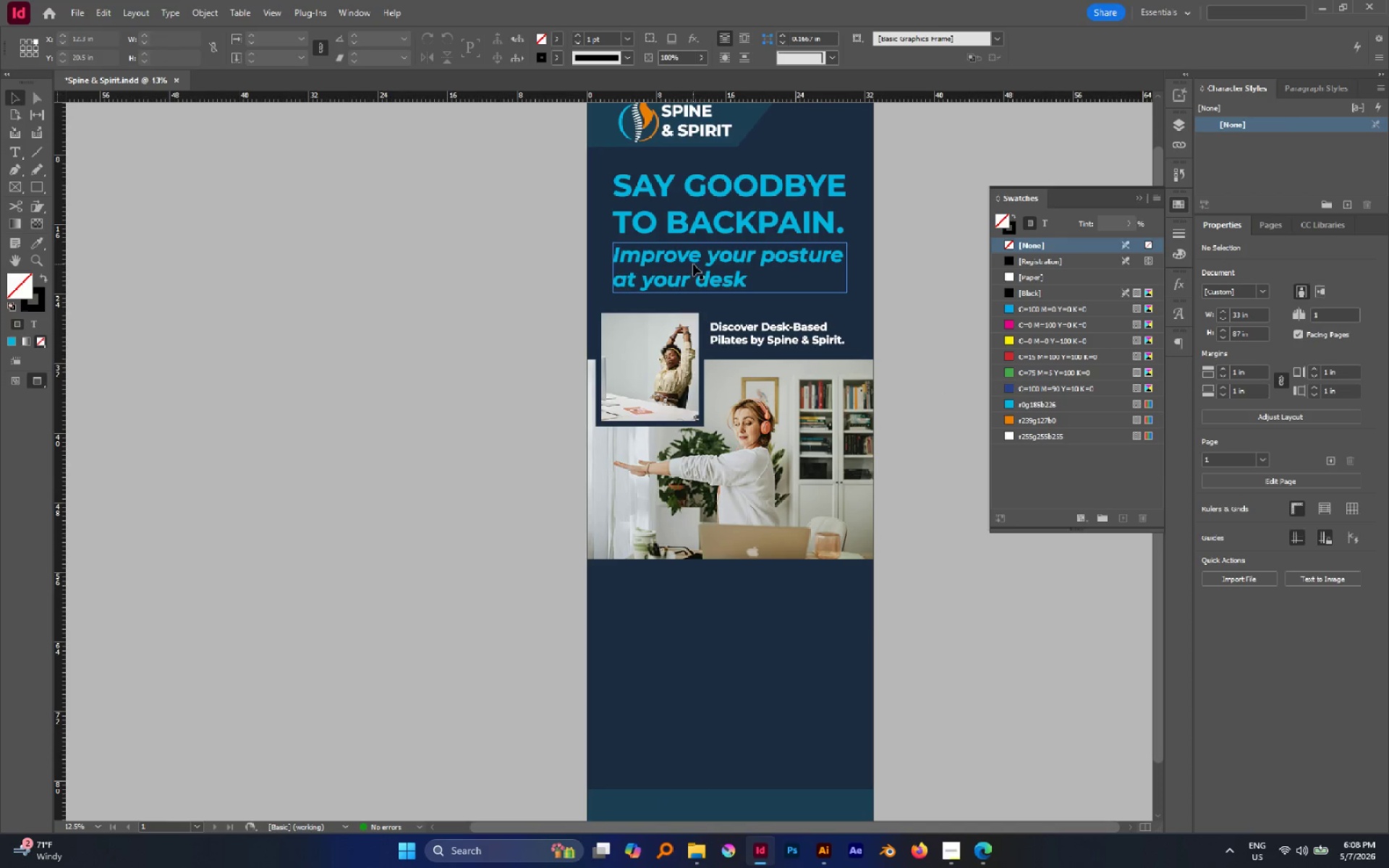 
left_click([679, 189])
 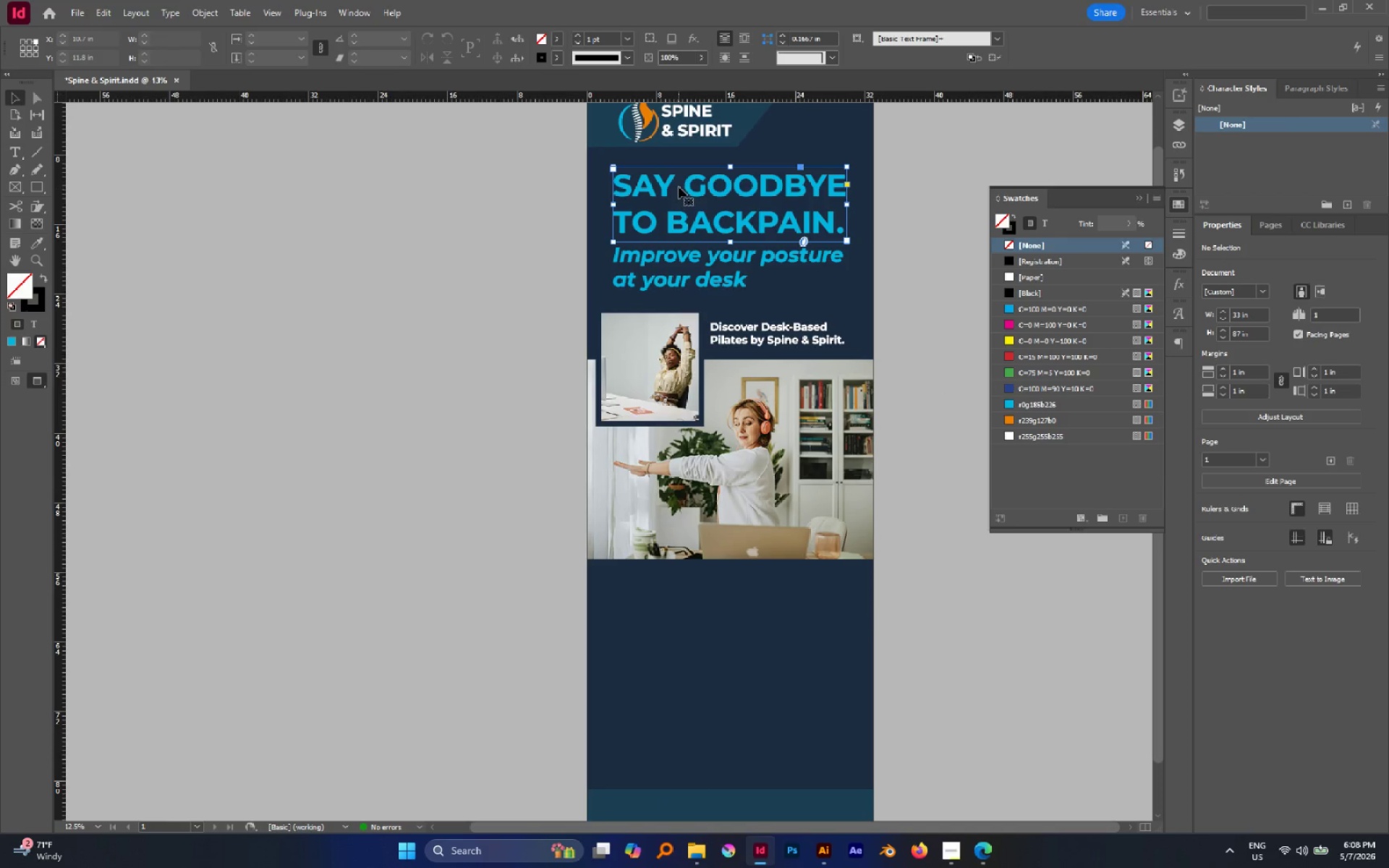 
hold_key(key=AltLeft, duration=3.48)
left_click_drag(start_coordinate=[679, 187], to_coordinate=[674, 592])
 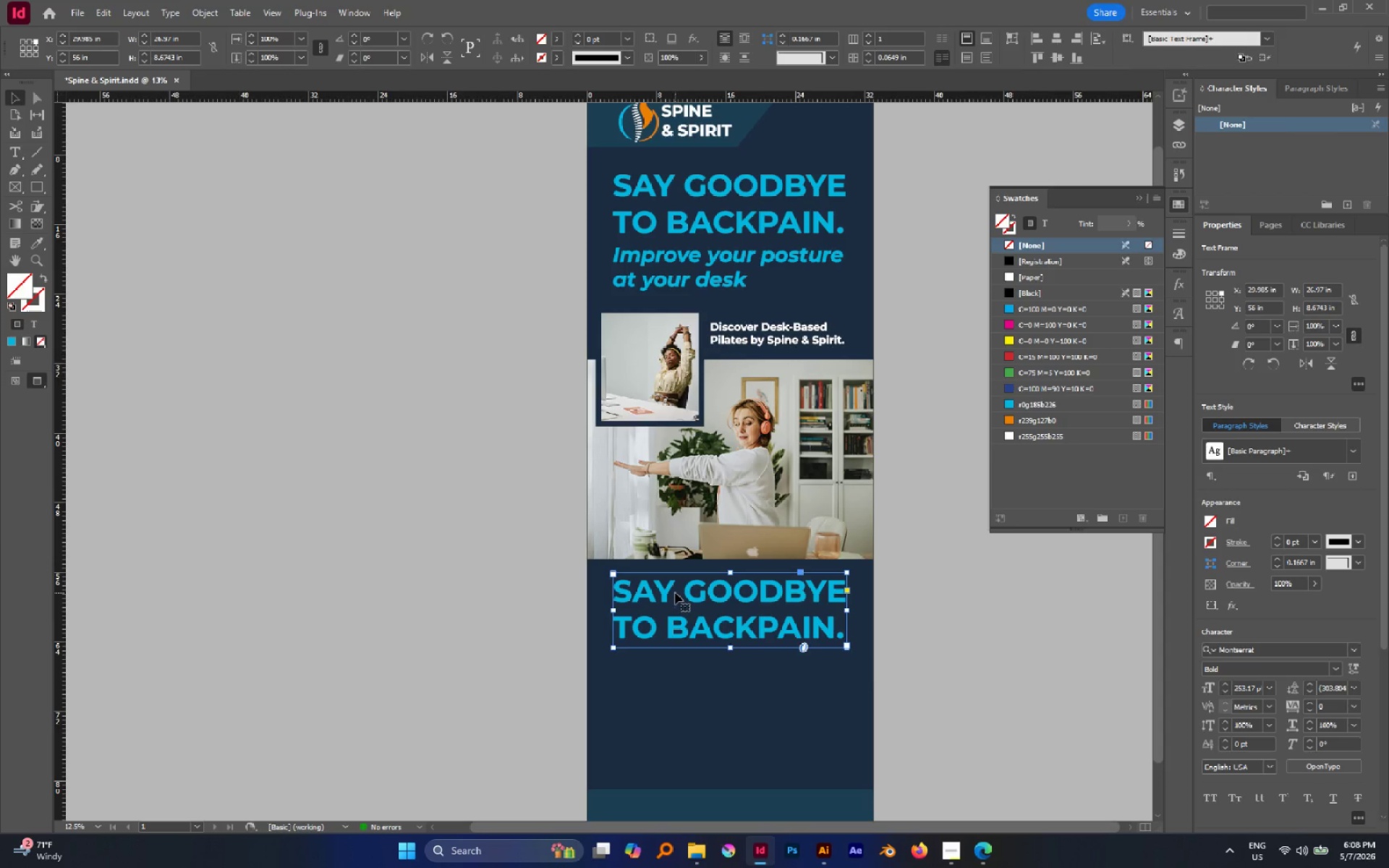 
hold_key(key=CapsLock, duration=1.12)
 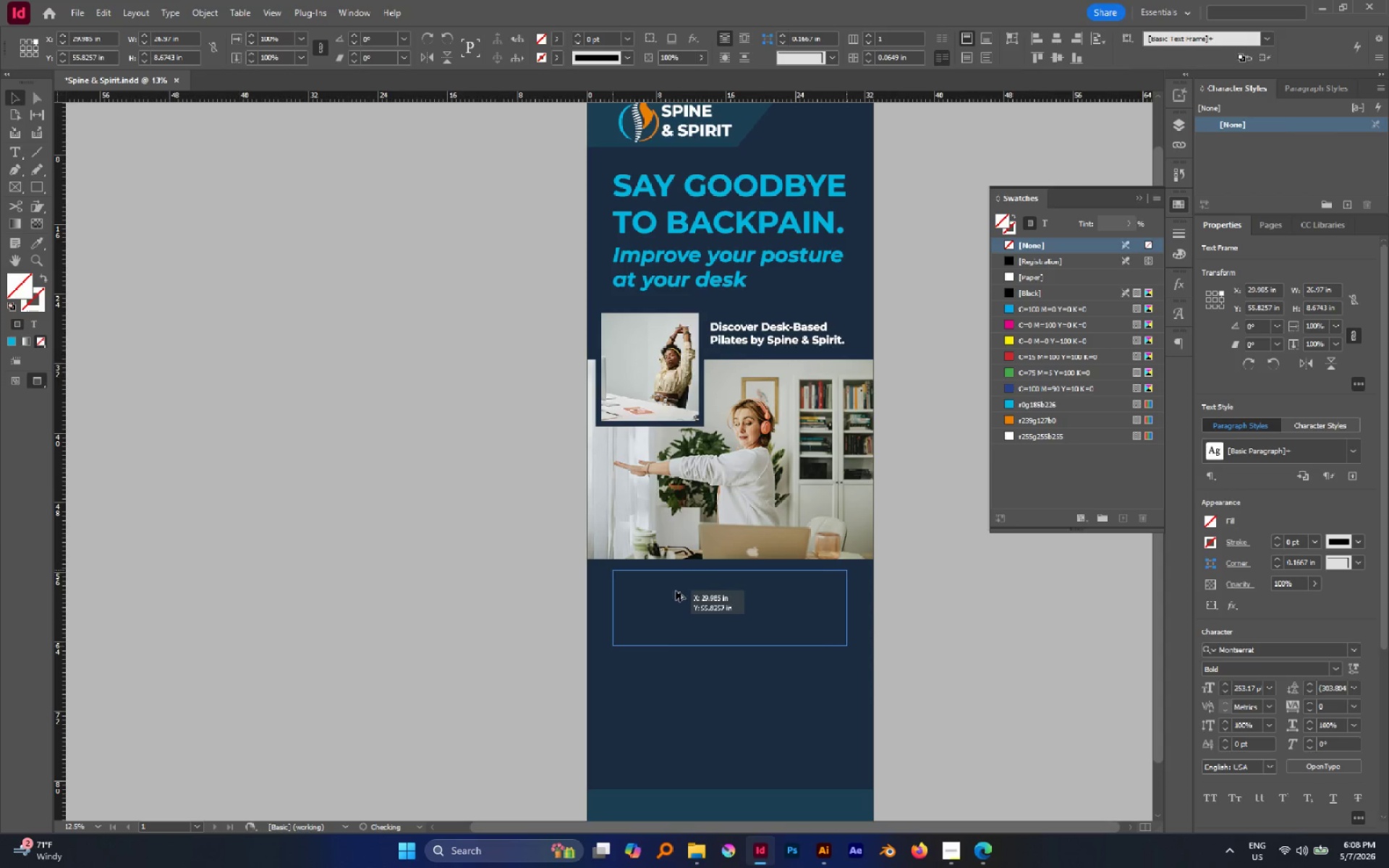 
hold_key(key=ShiftLeft, duration=1.28)
 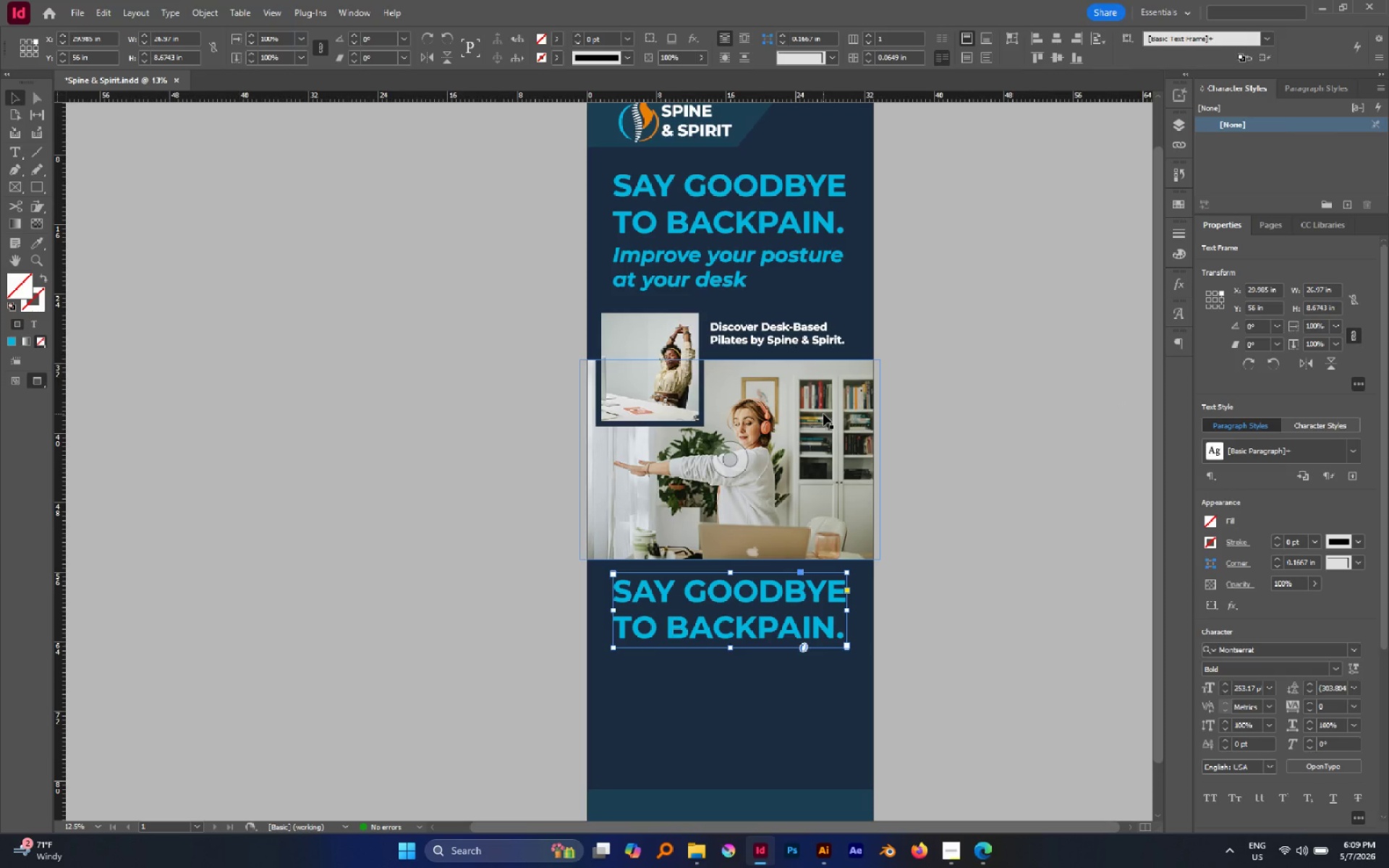 
wait(26.72)
 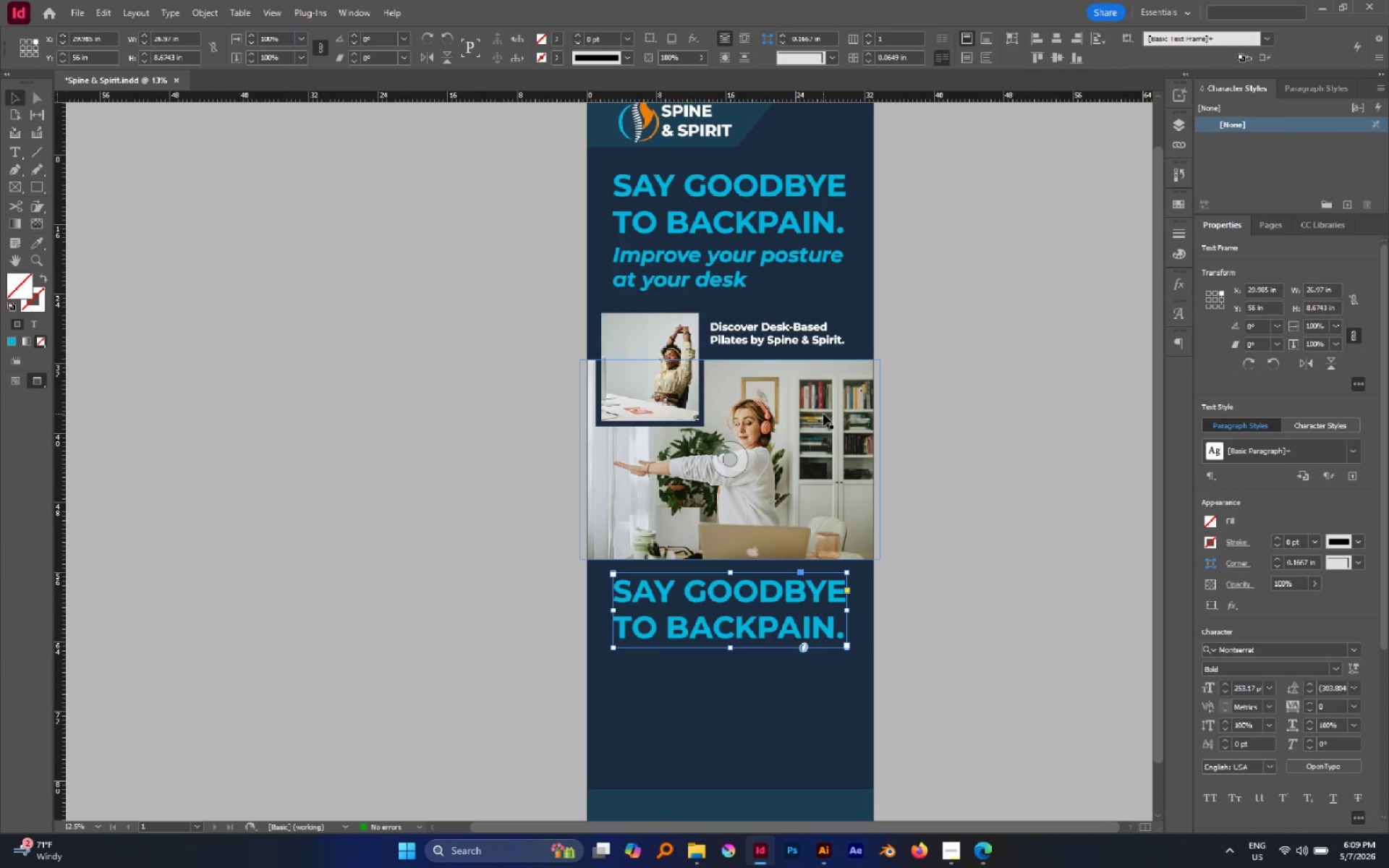 
left_click([1182, 205])
 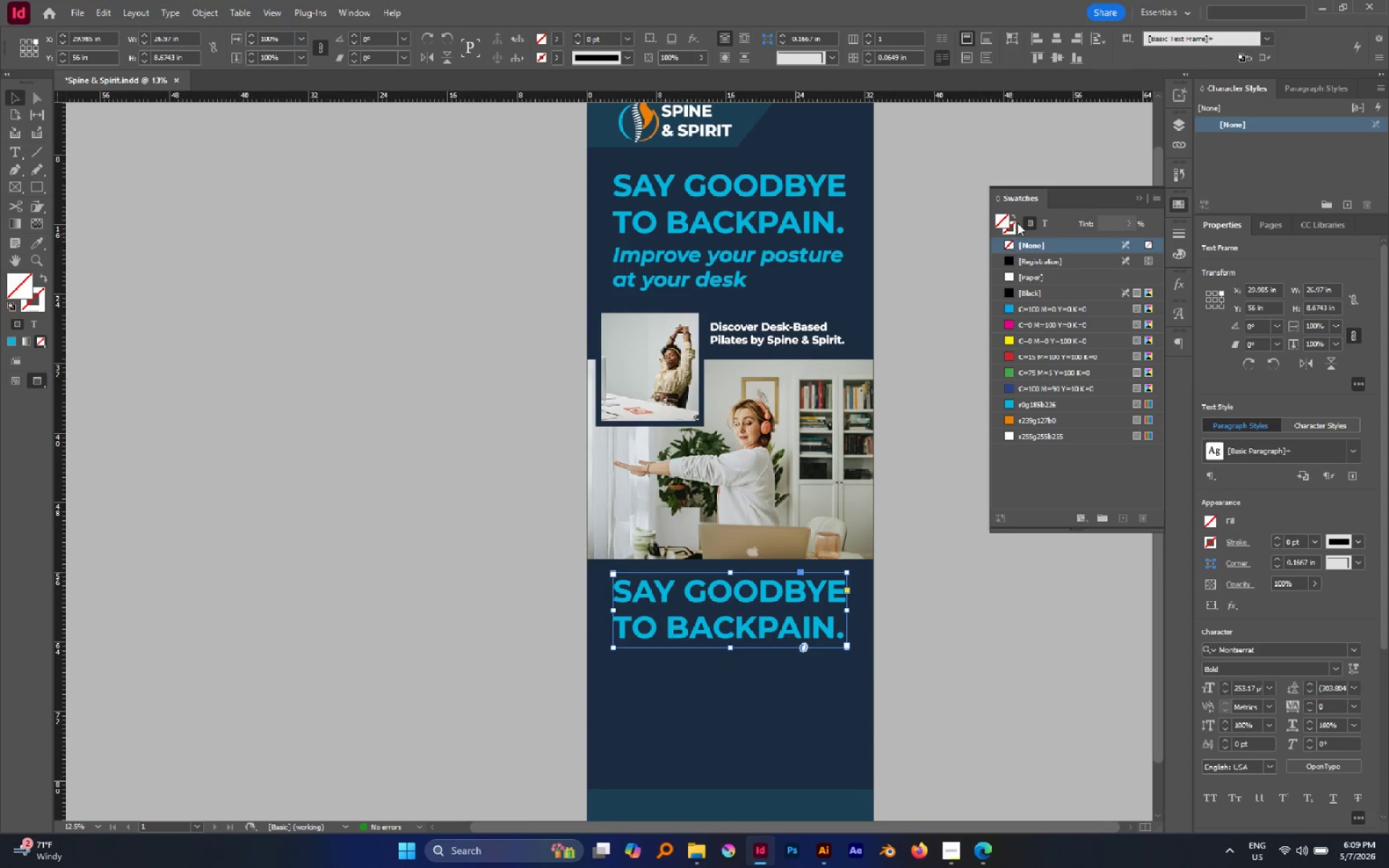 
left_click([1045, 219])
 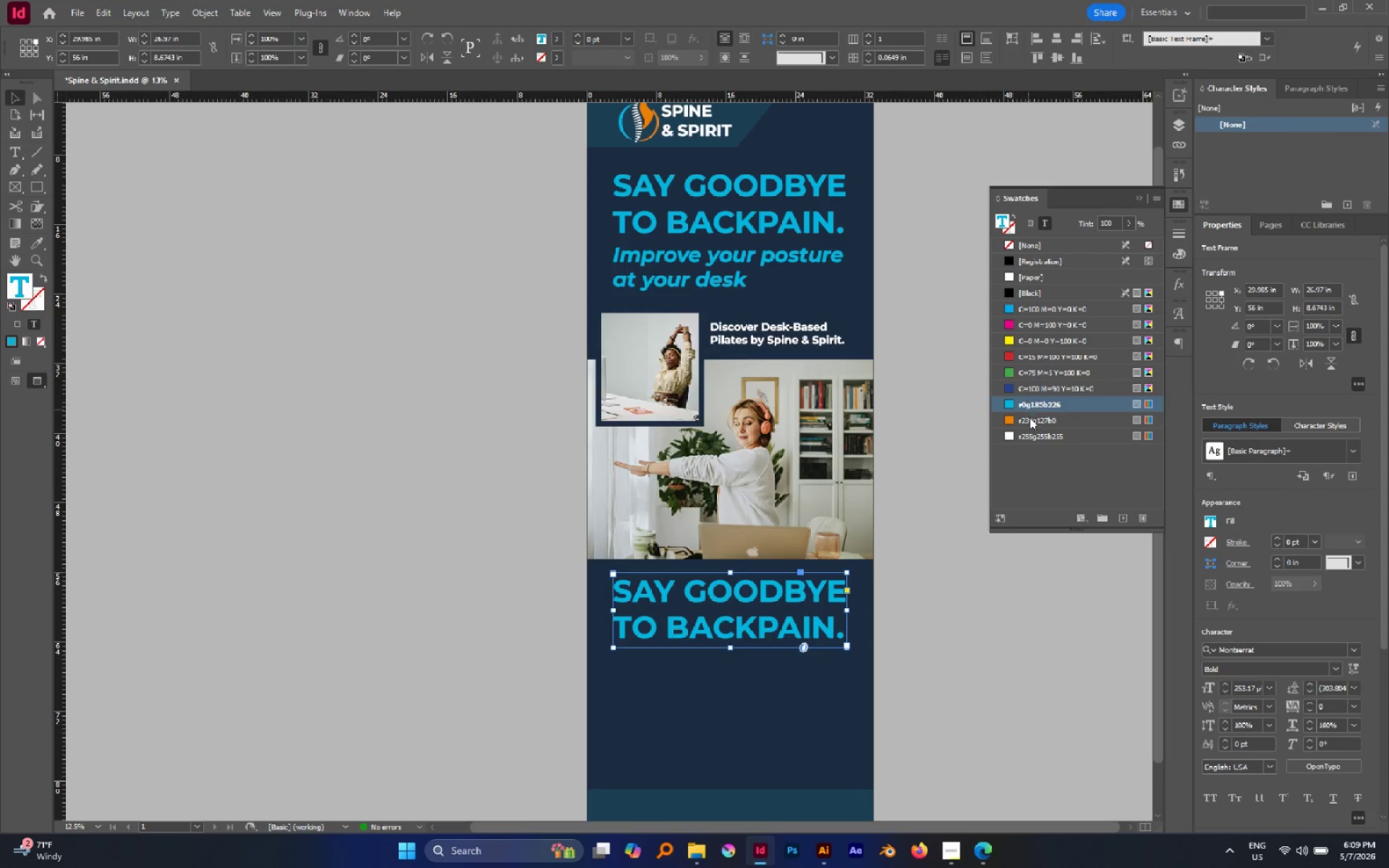 
left_click([1029, 417])
 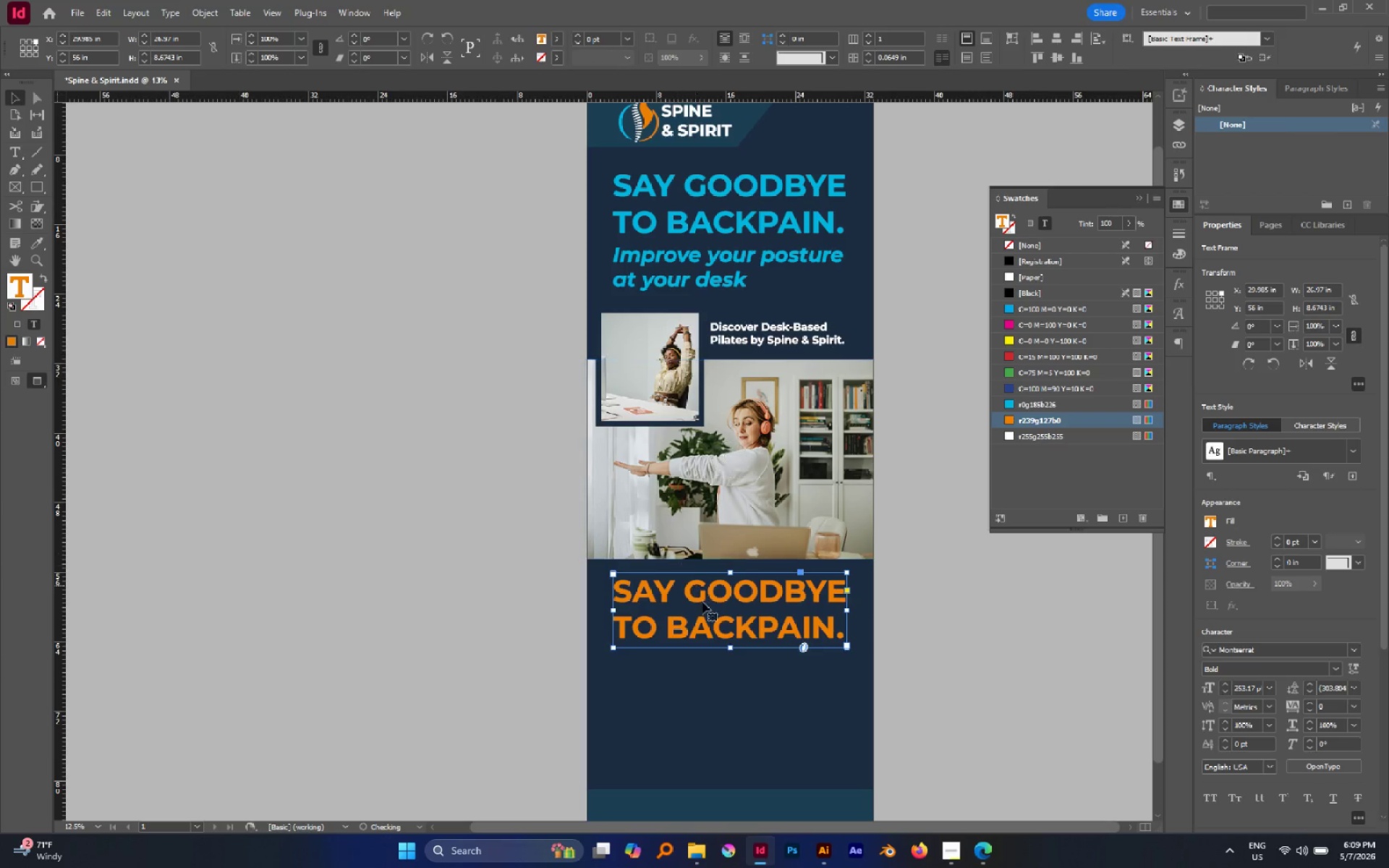 
double_click([702, 601])
 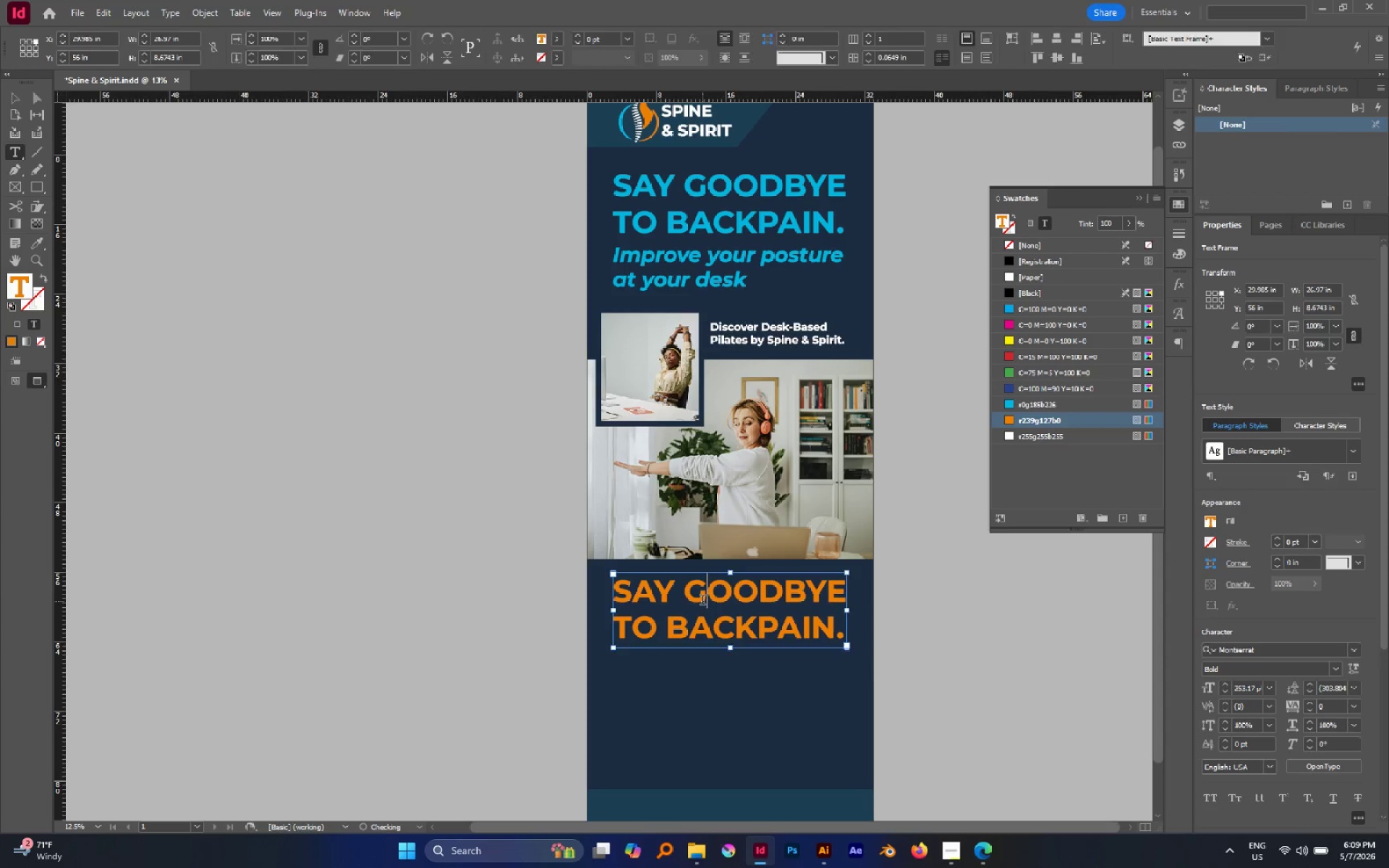 
key(Control+A)
 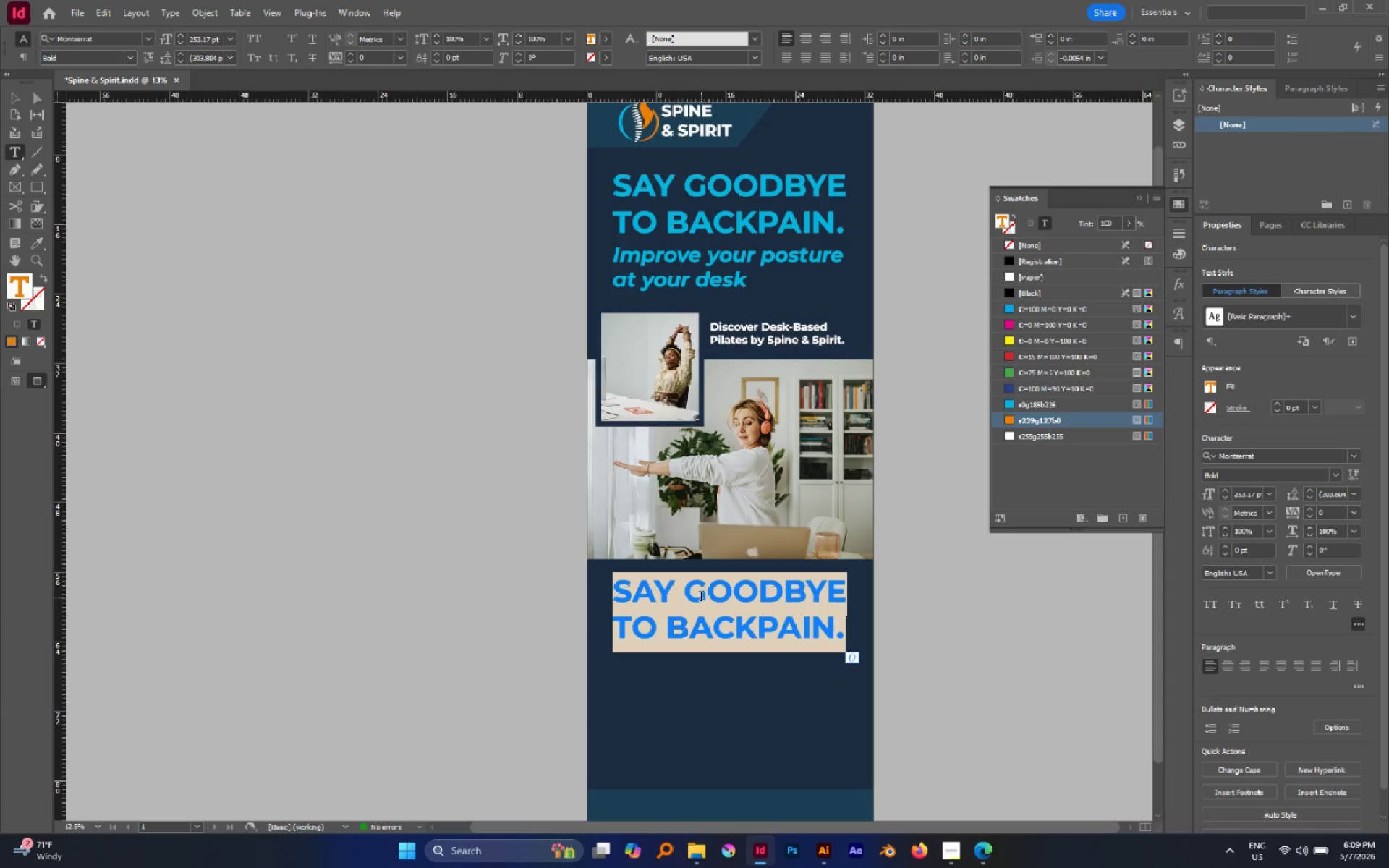 
type(30-dA)
key(Backspace)
type(ay Office)
 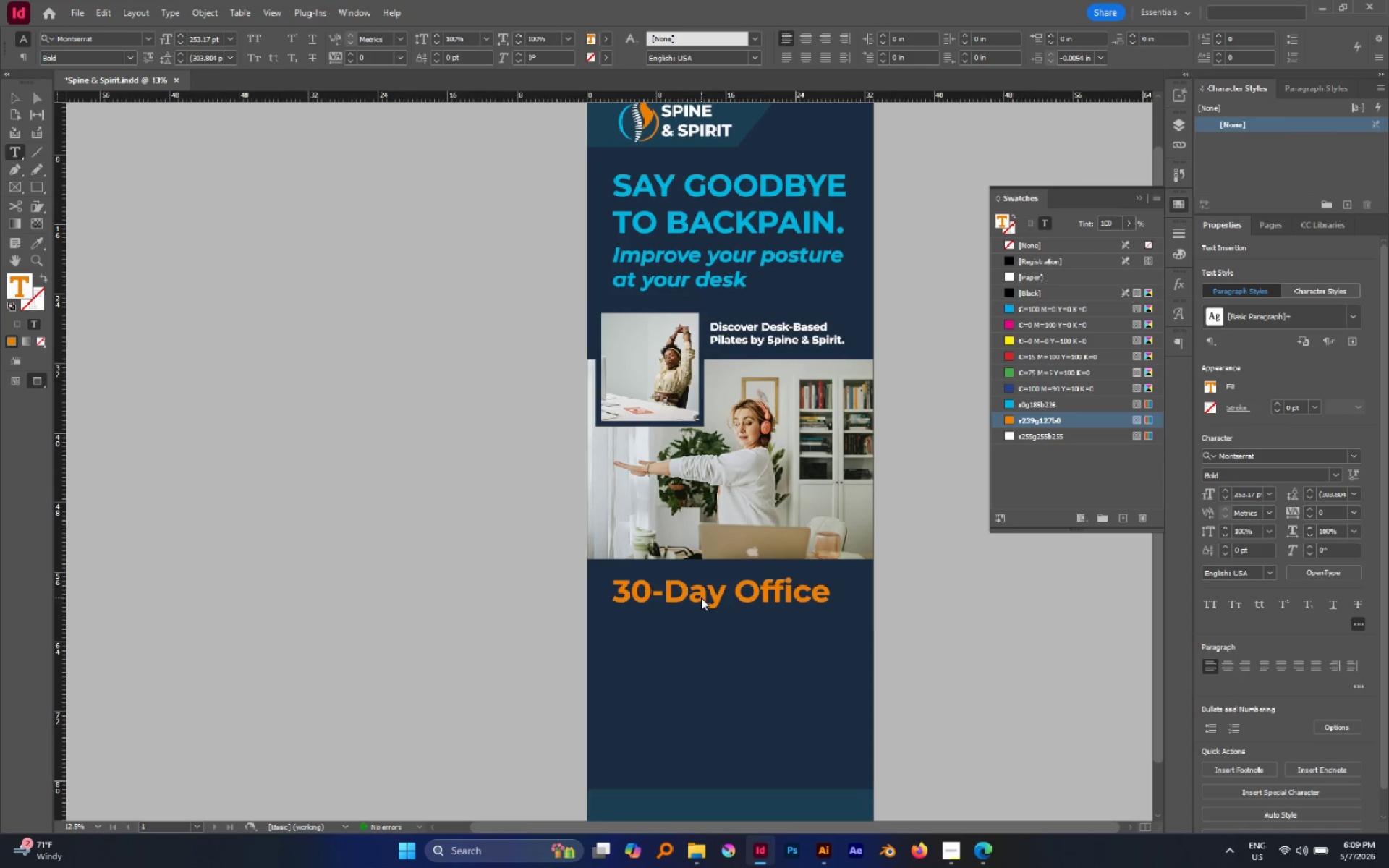 
key(Enter)
 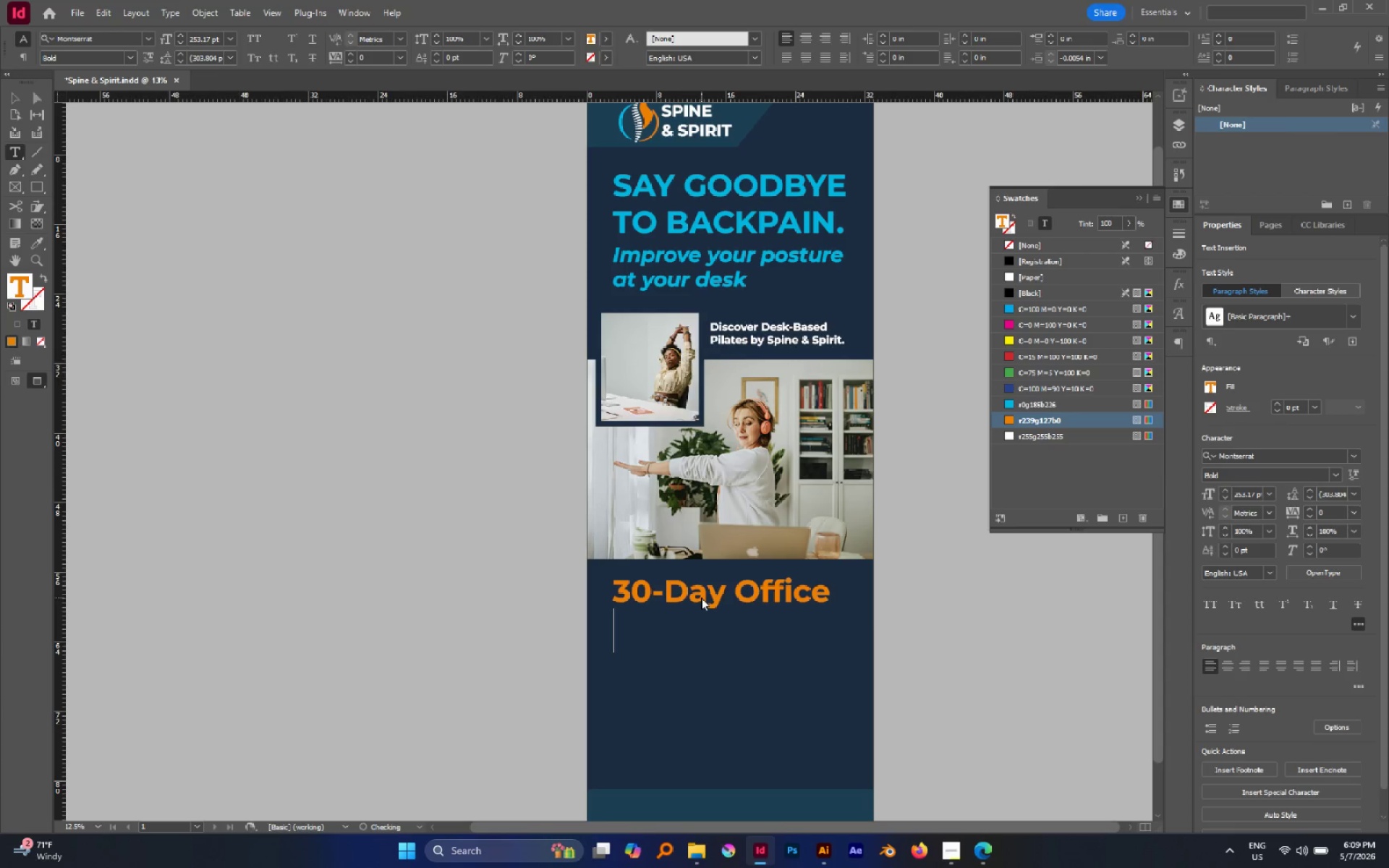 
type(Core Challenge)
key(Escape)
 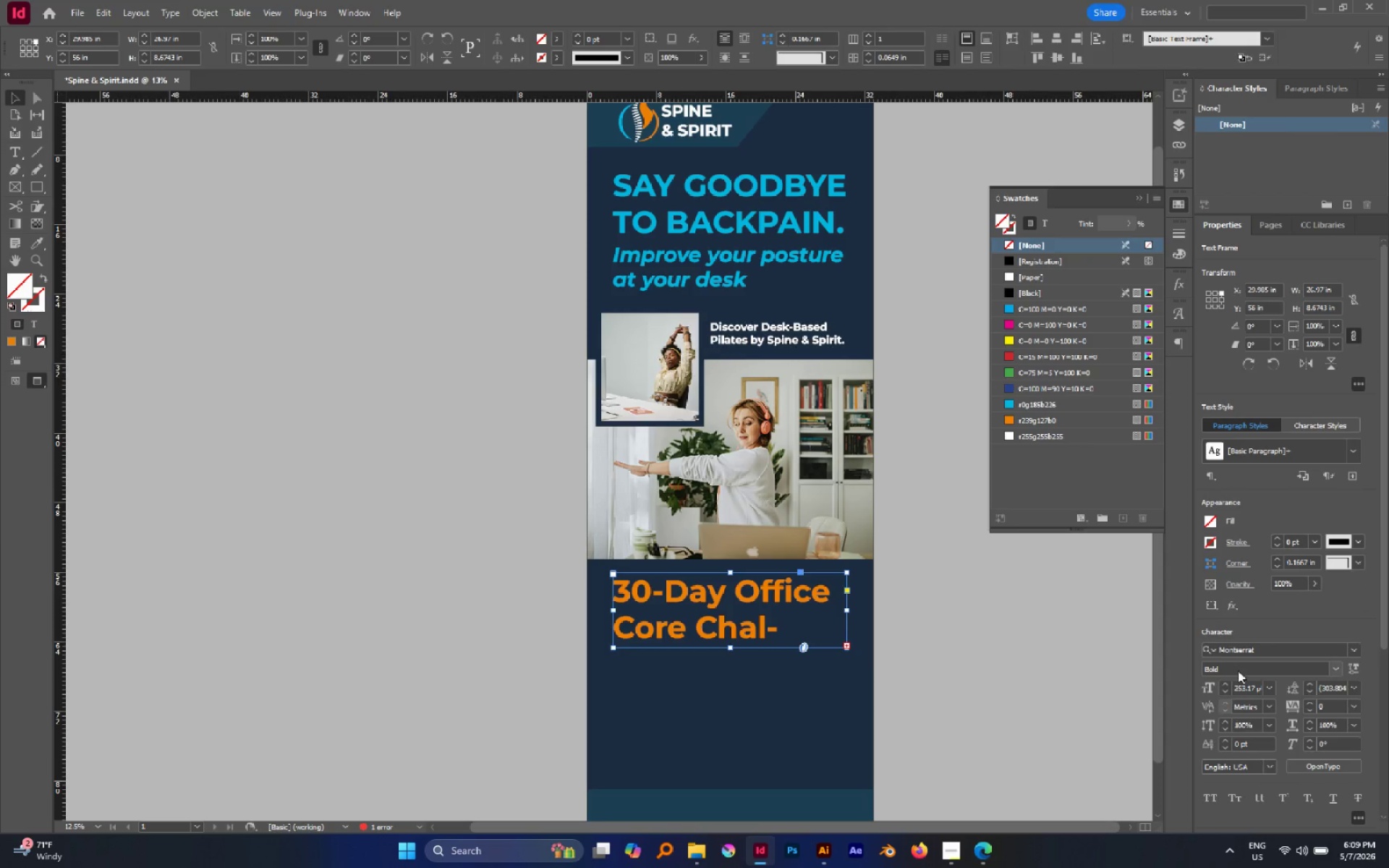 
double_click([1244, 684])
 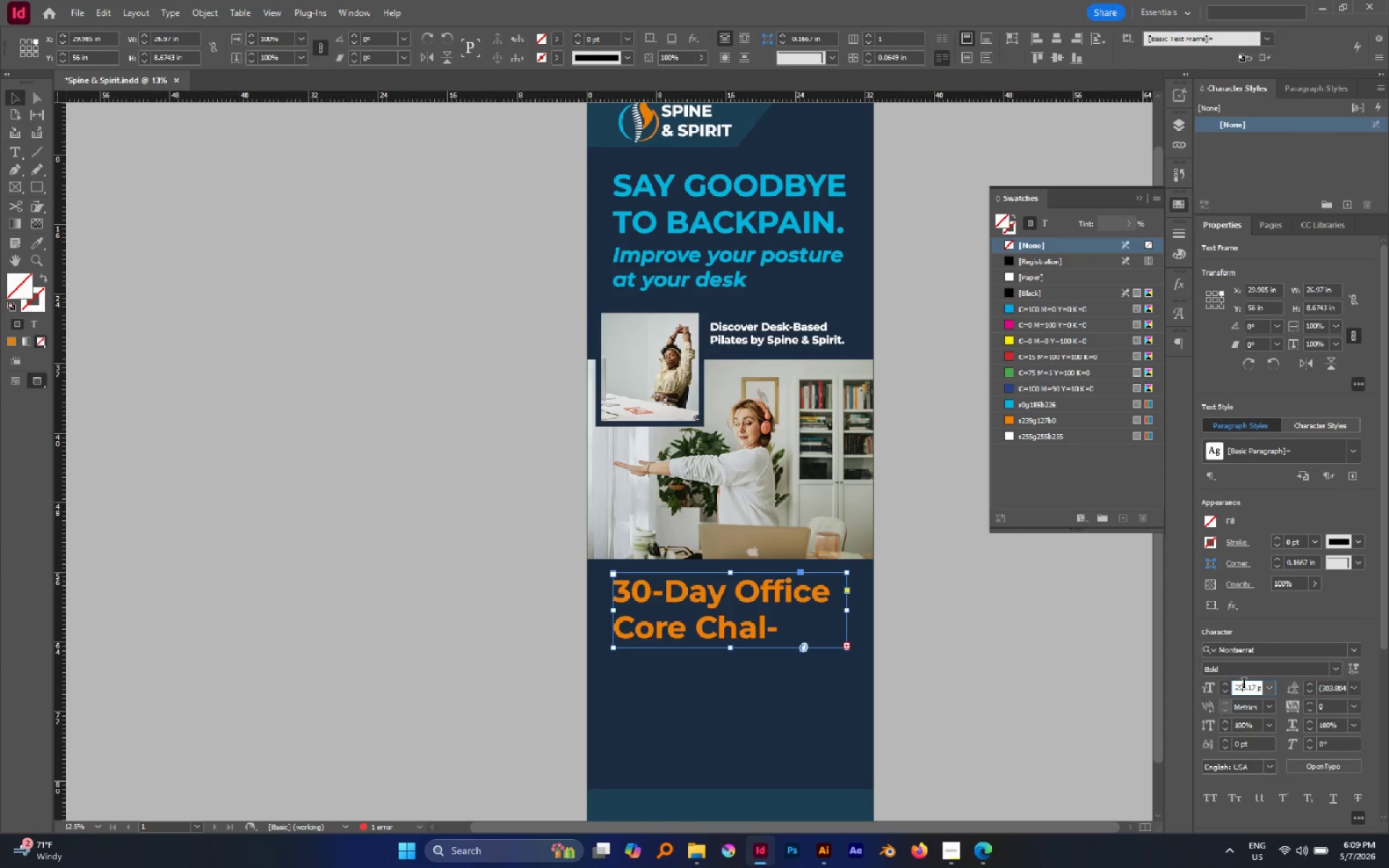 
triple_click([1244, 684])
 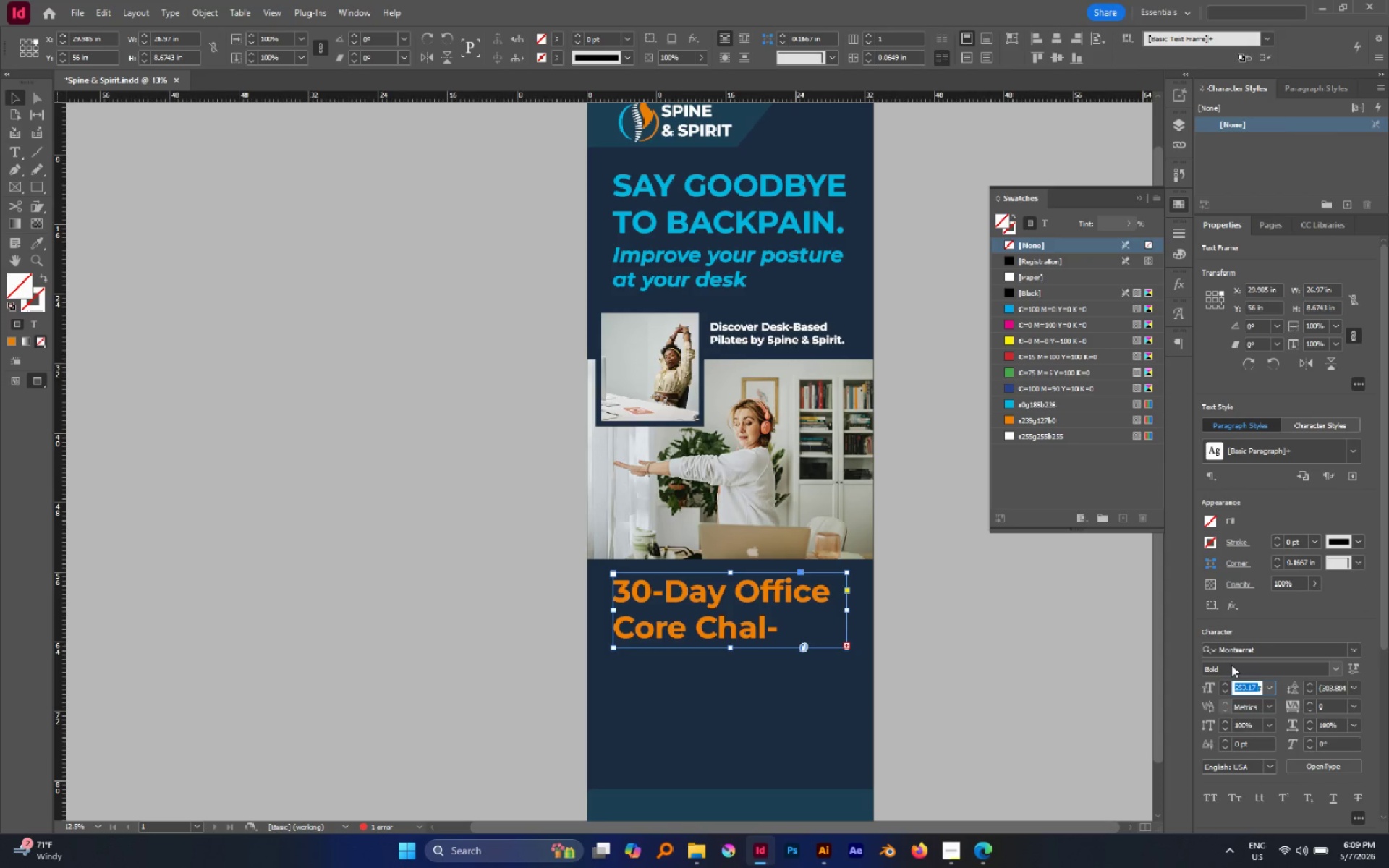 
type(96)
 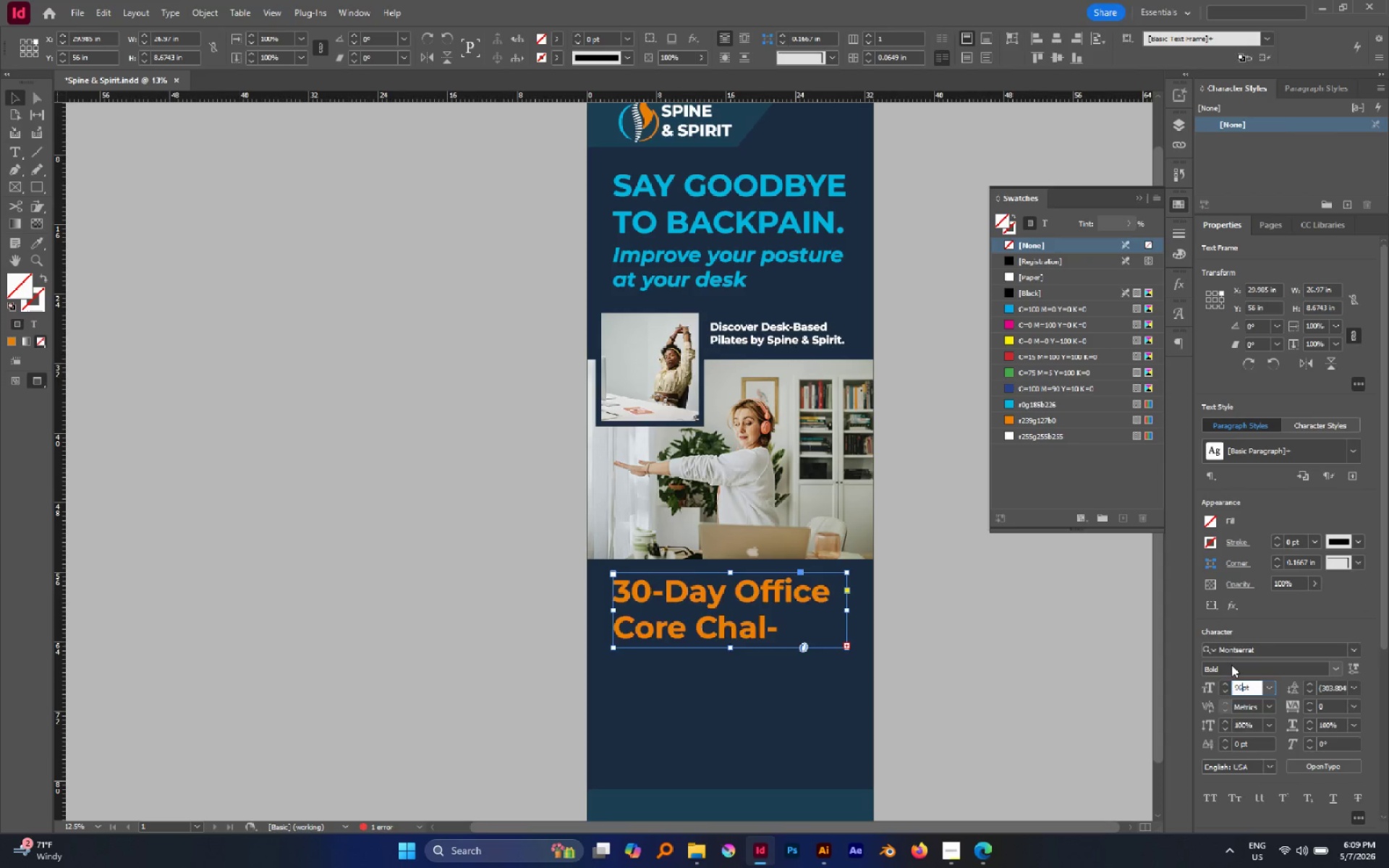 
key(Enter)
 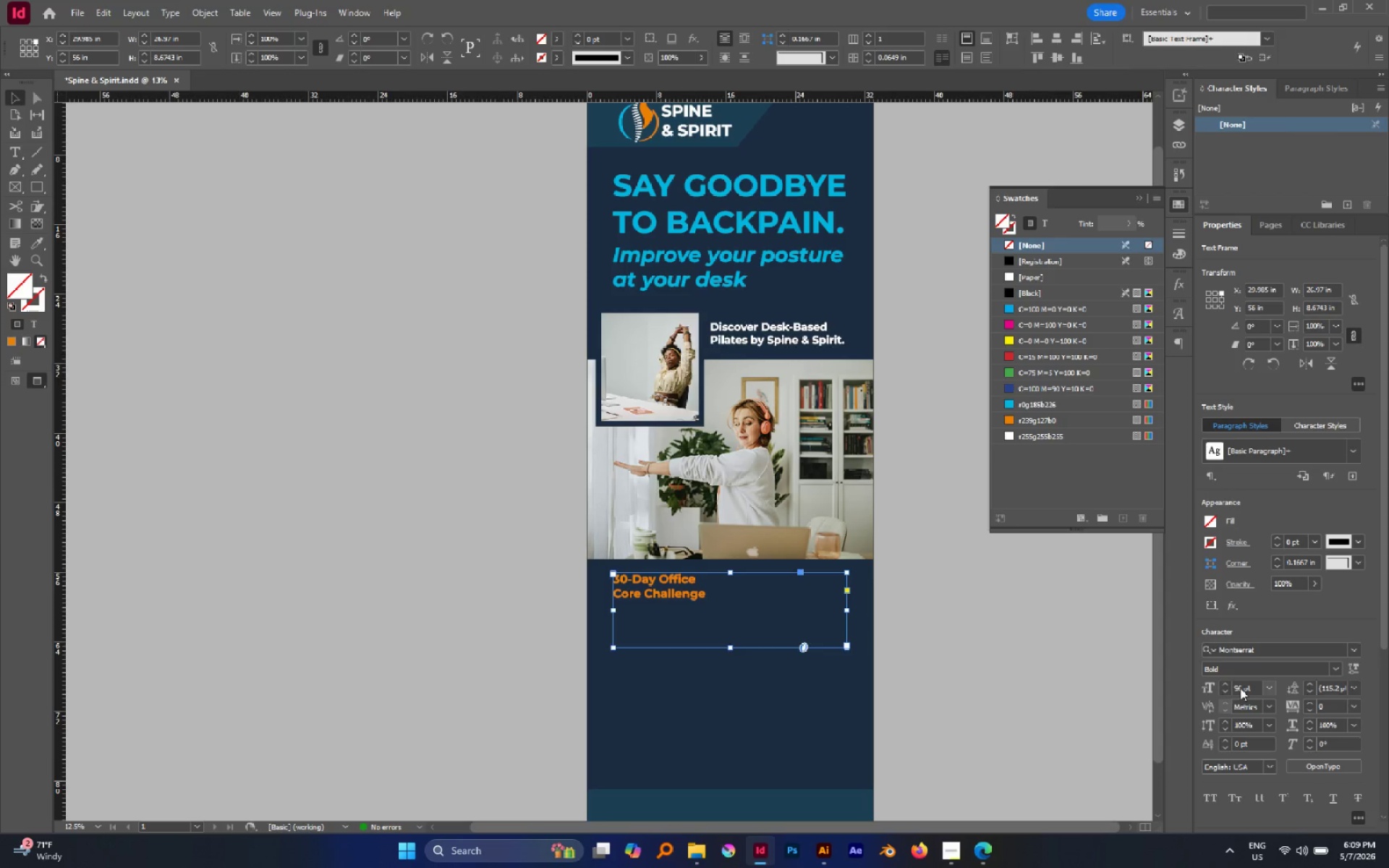 
left_click_drag(start_coordinate=[1243, 688], to_coordinate=[1233, 686])
 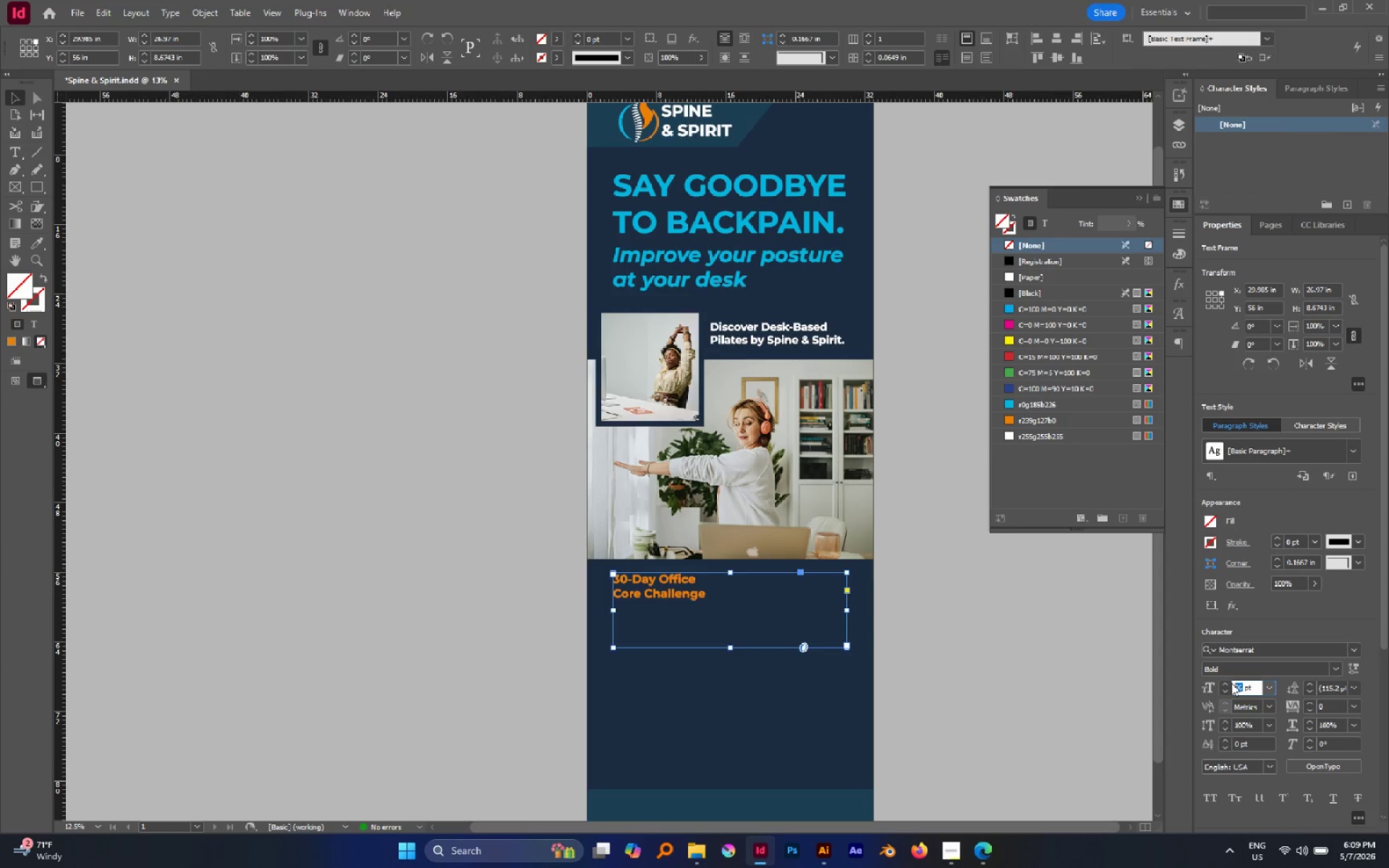 
type(156)
 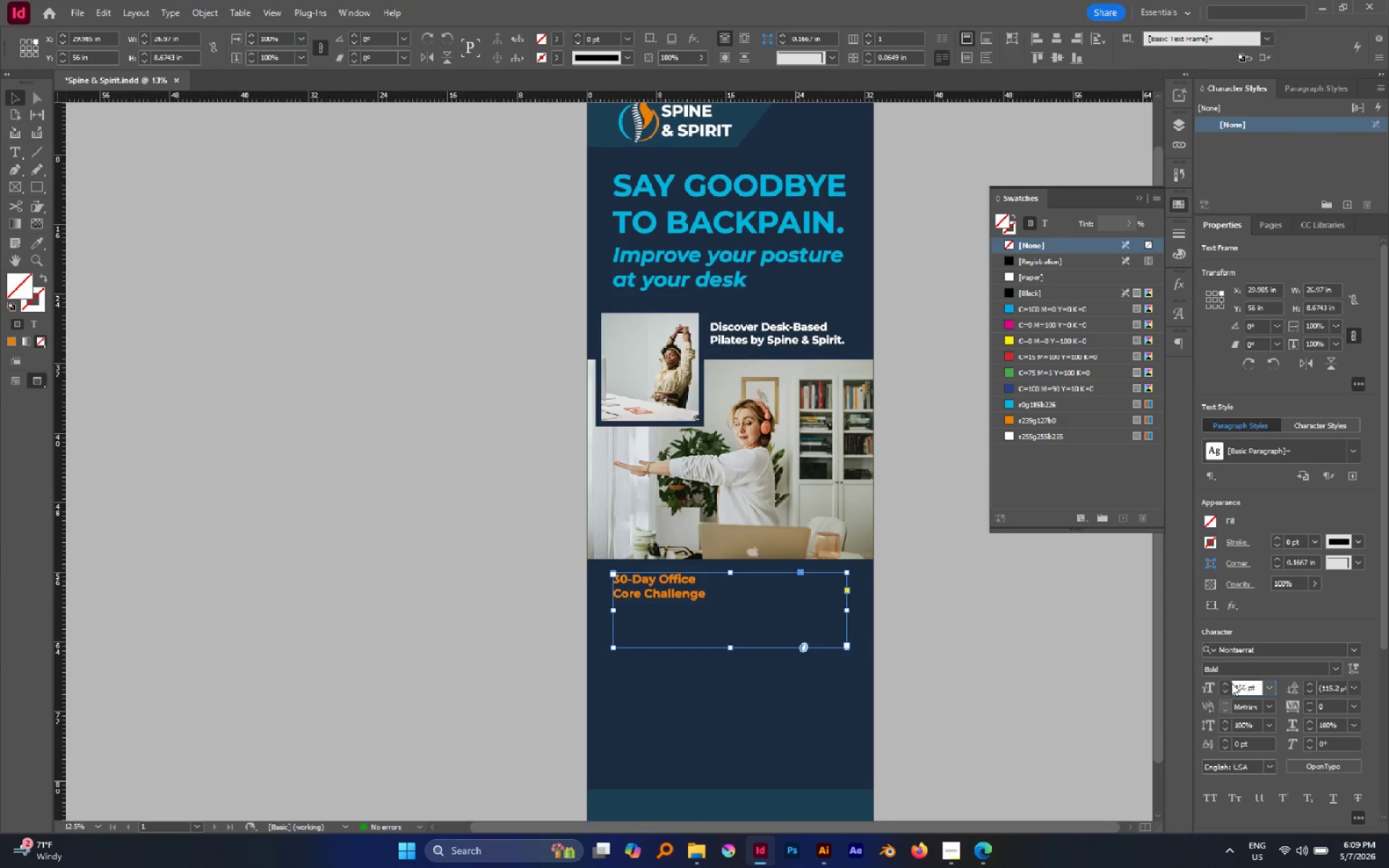 
key(Enter)
 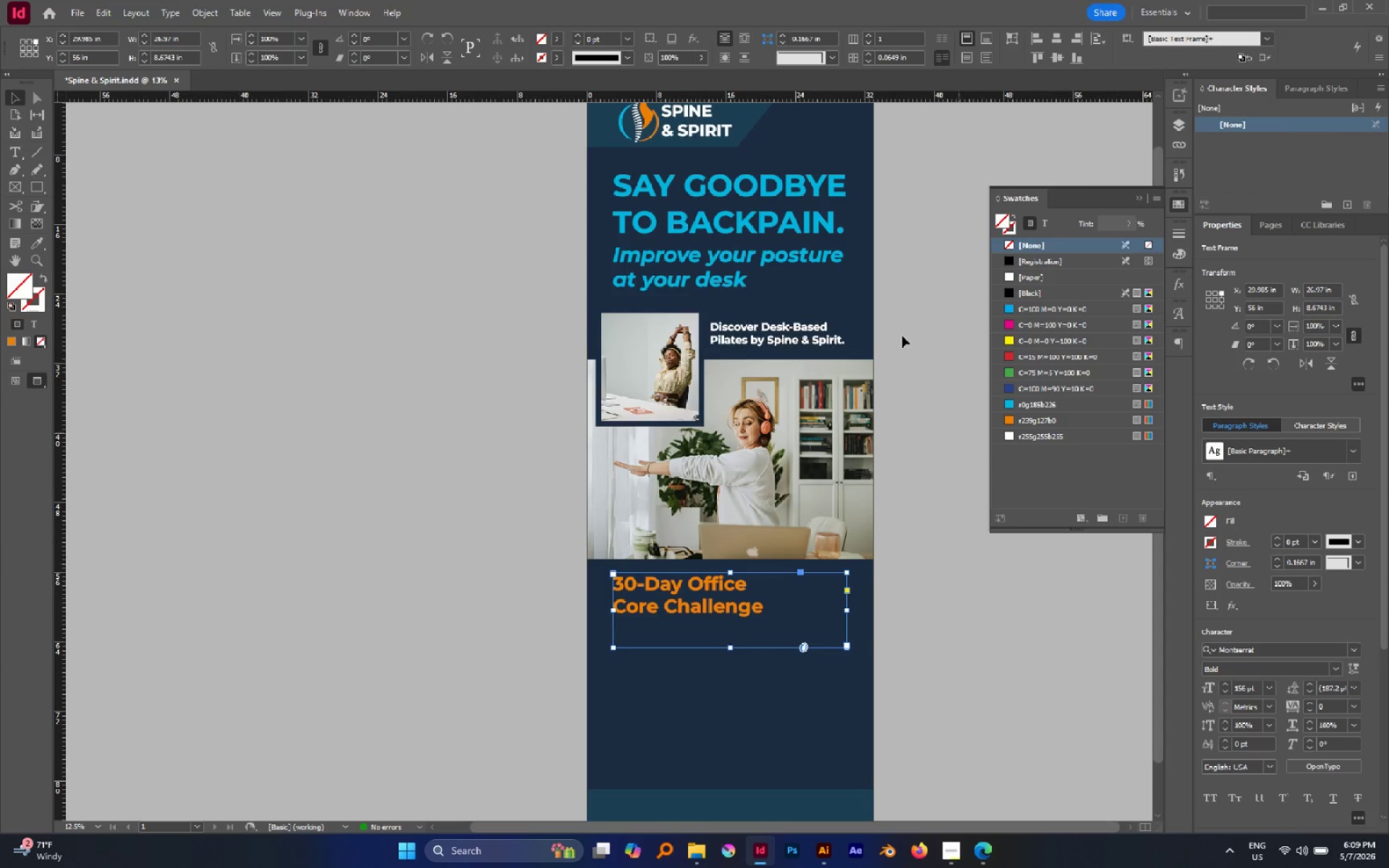 
left_click([704, 255])
 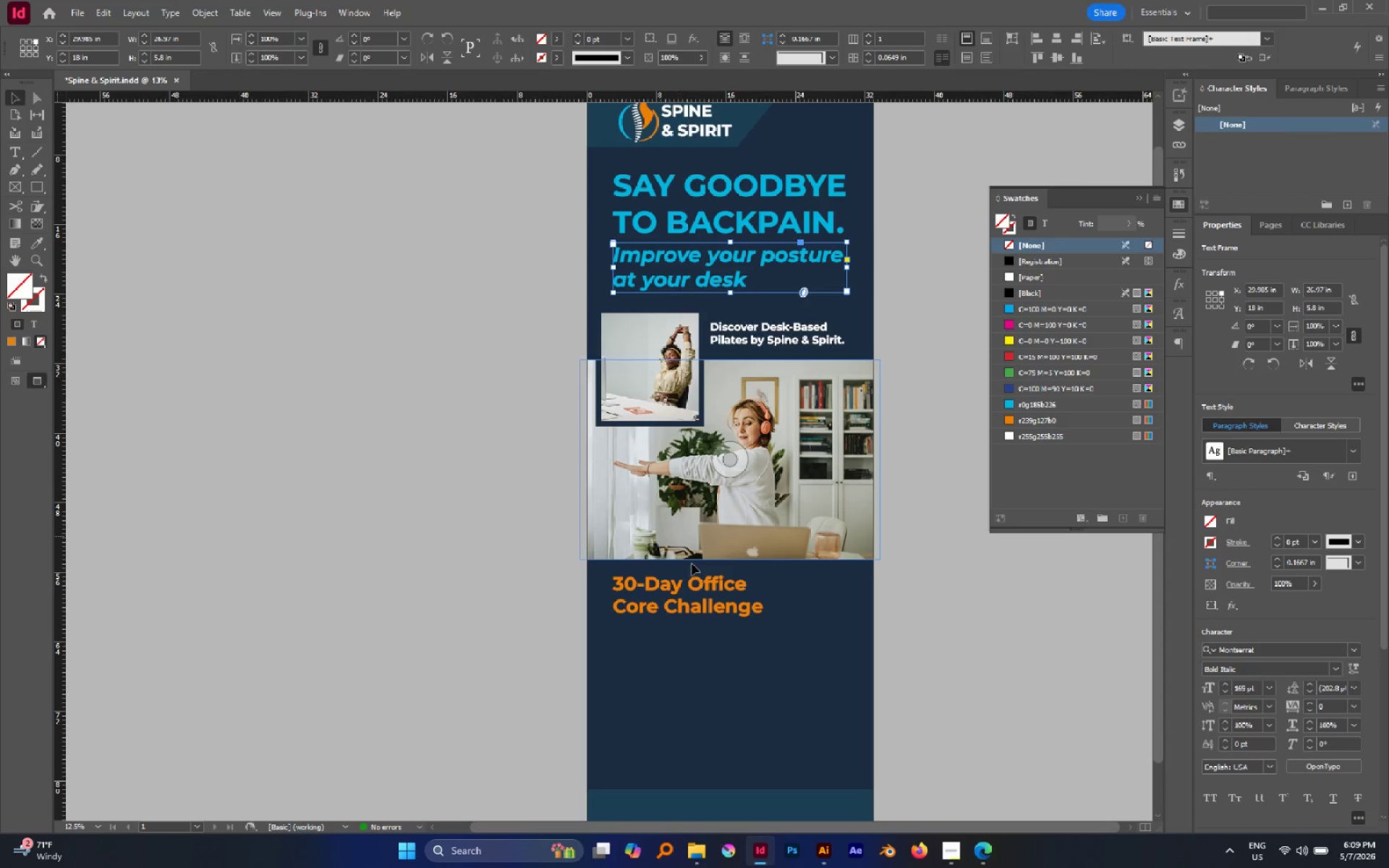 
left_click([697, 579])
 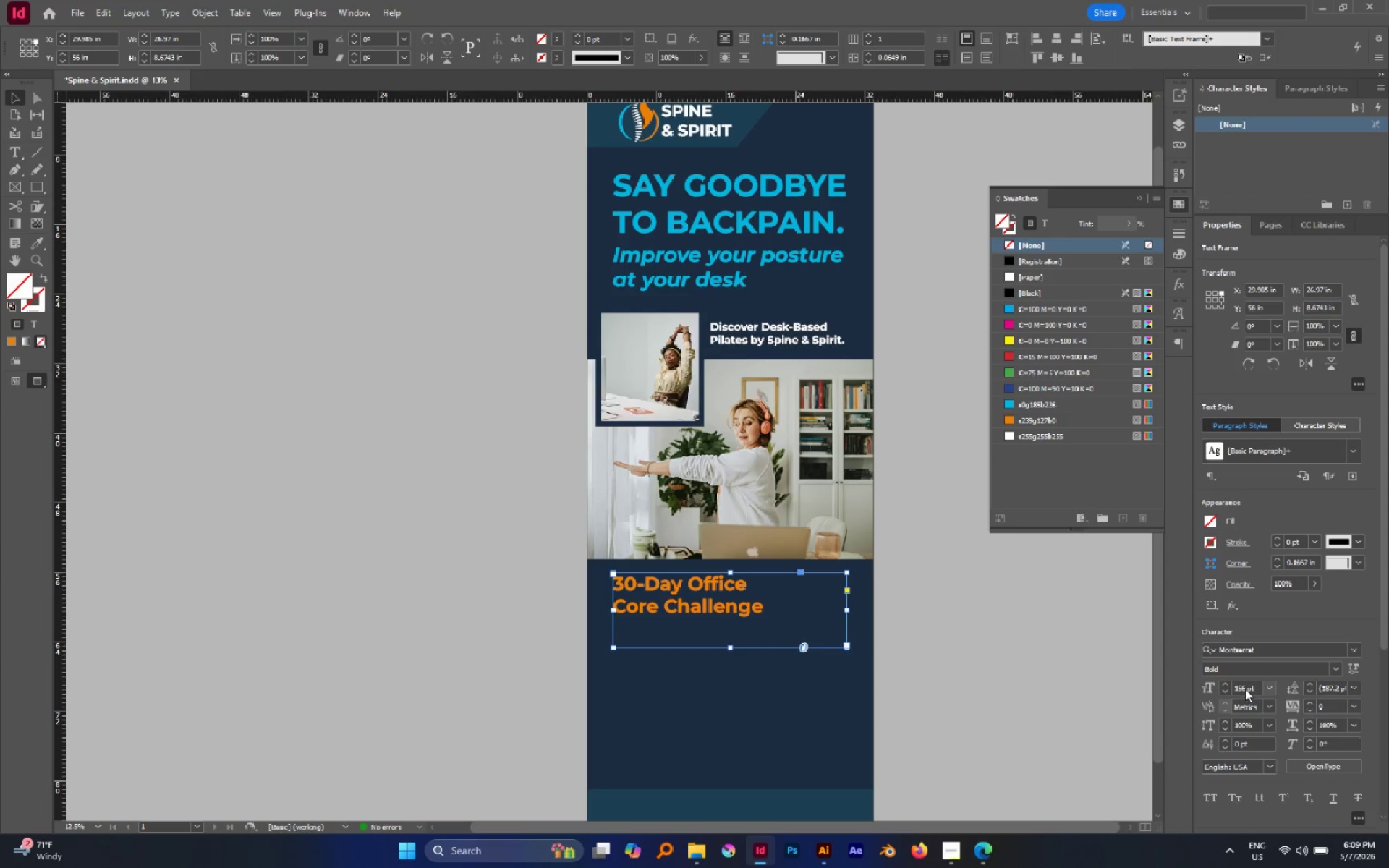 
double_click([1245, 688])
 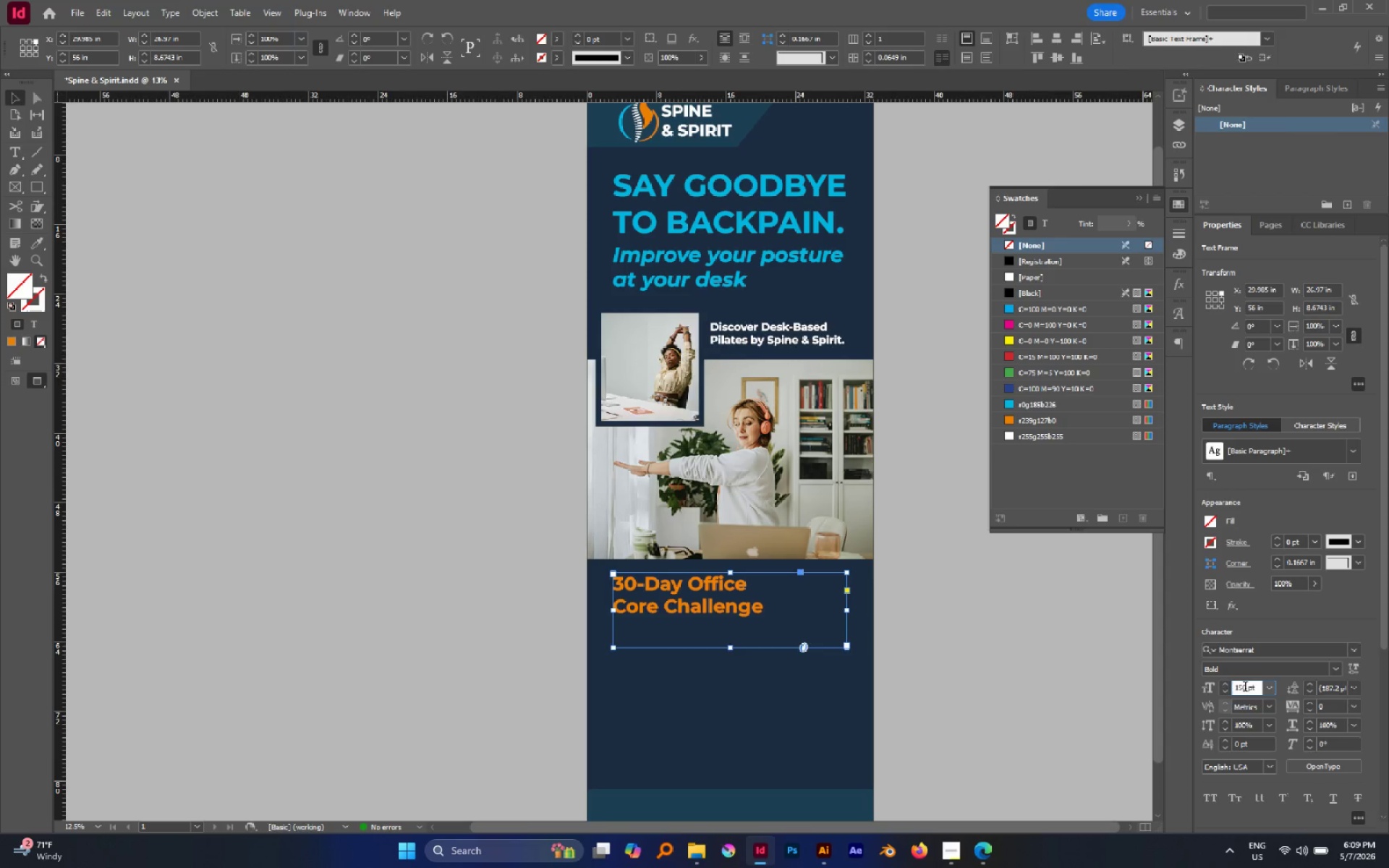 
left_click_drag(start_coordinate=[1245, 688], to_coordinate=[1191, 686])
 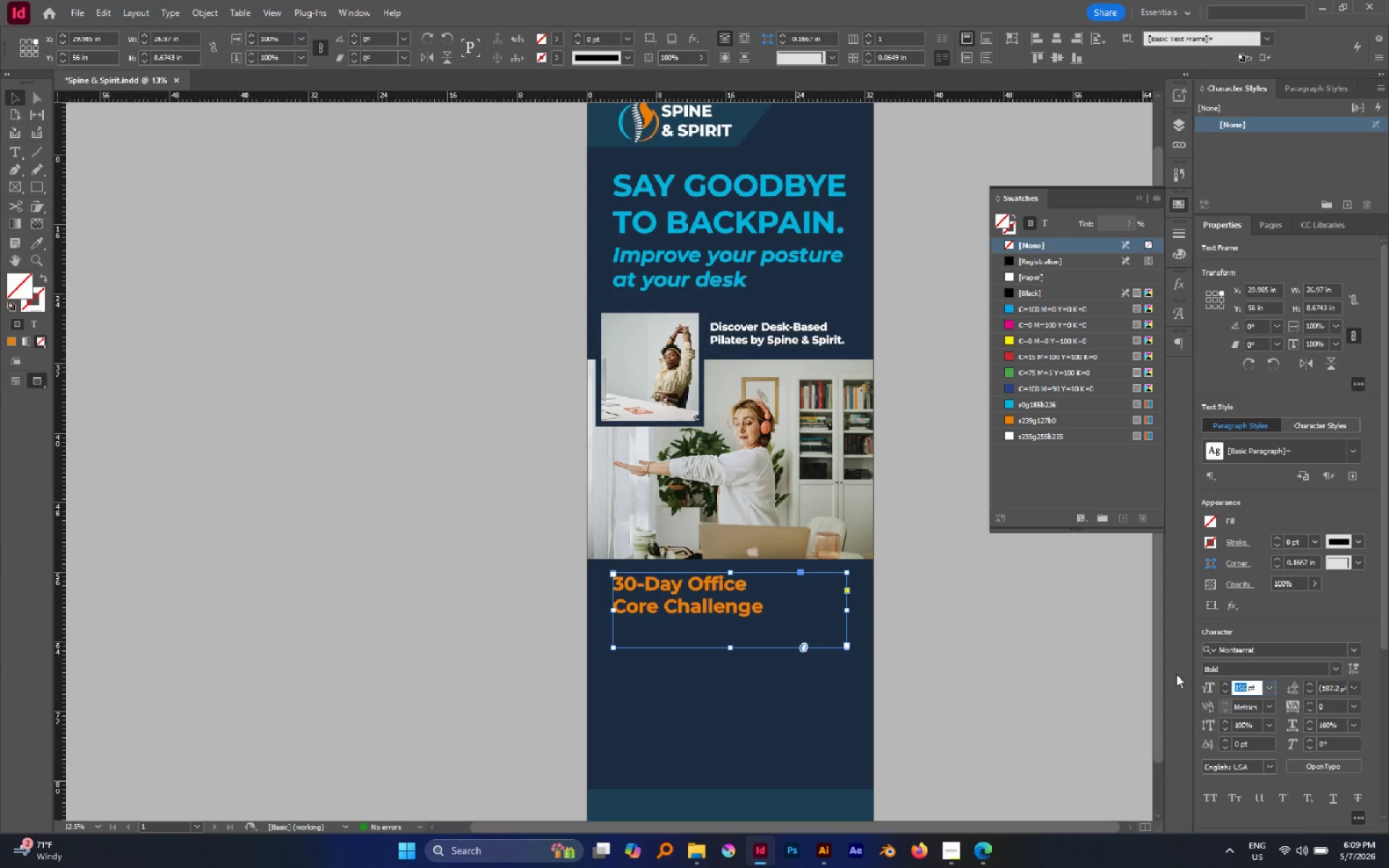 
type(164)
 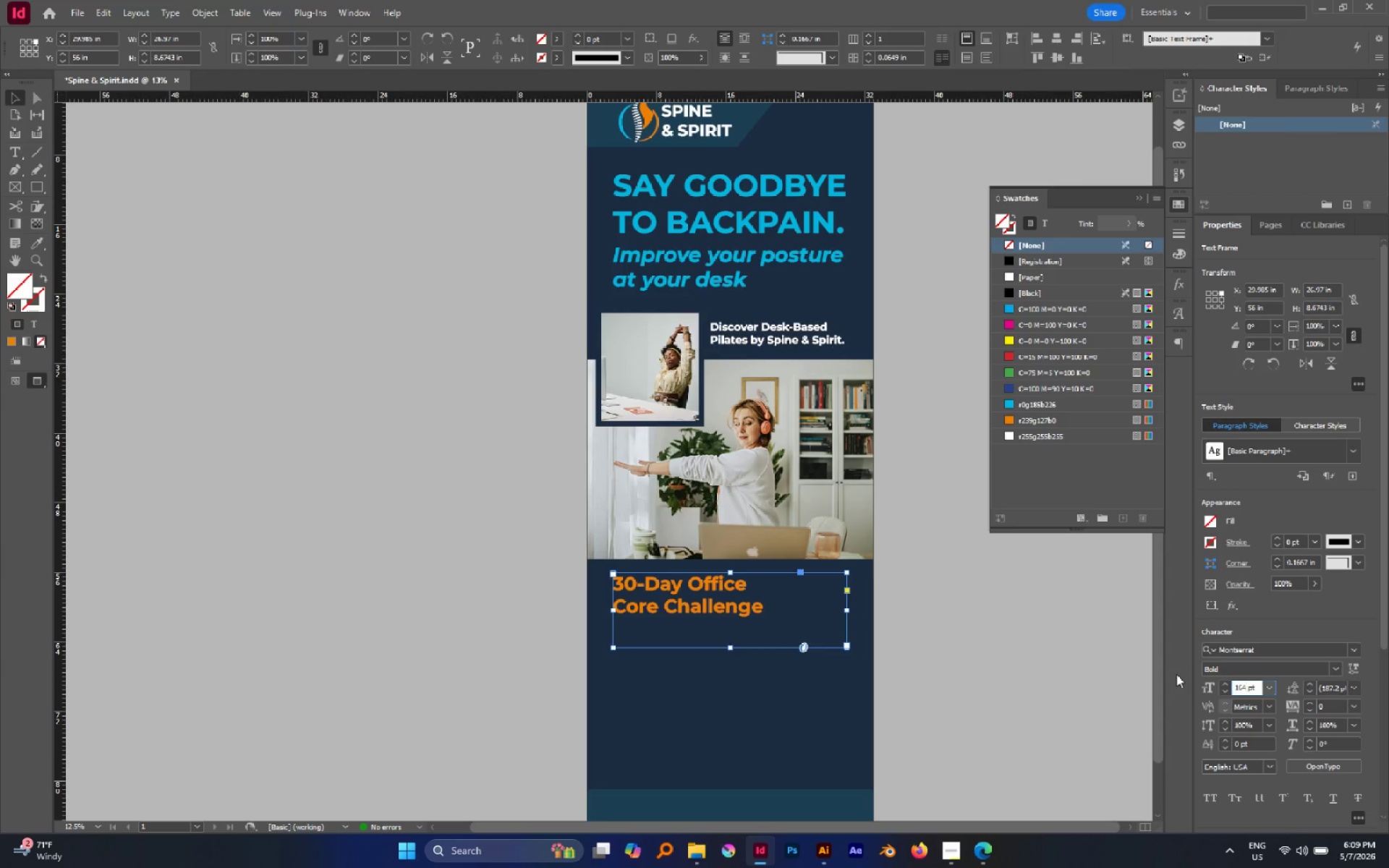 
key(Enter)
 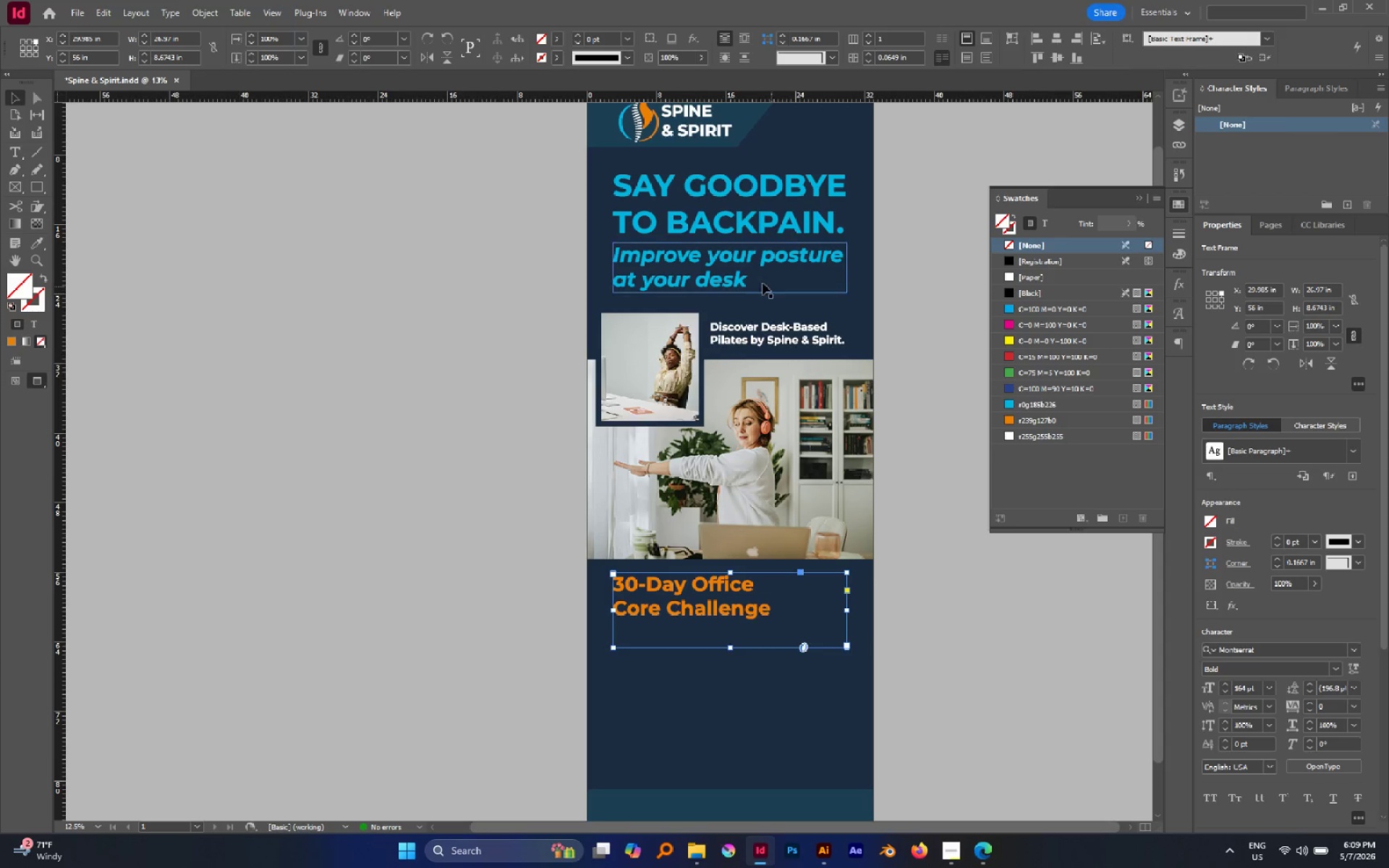 
left_click([749, 274])
 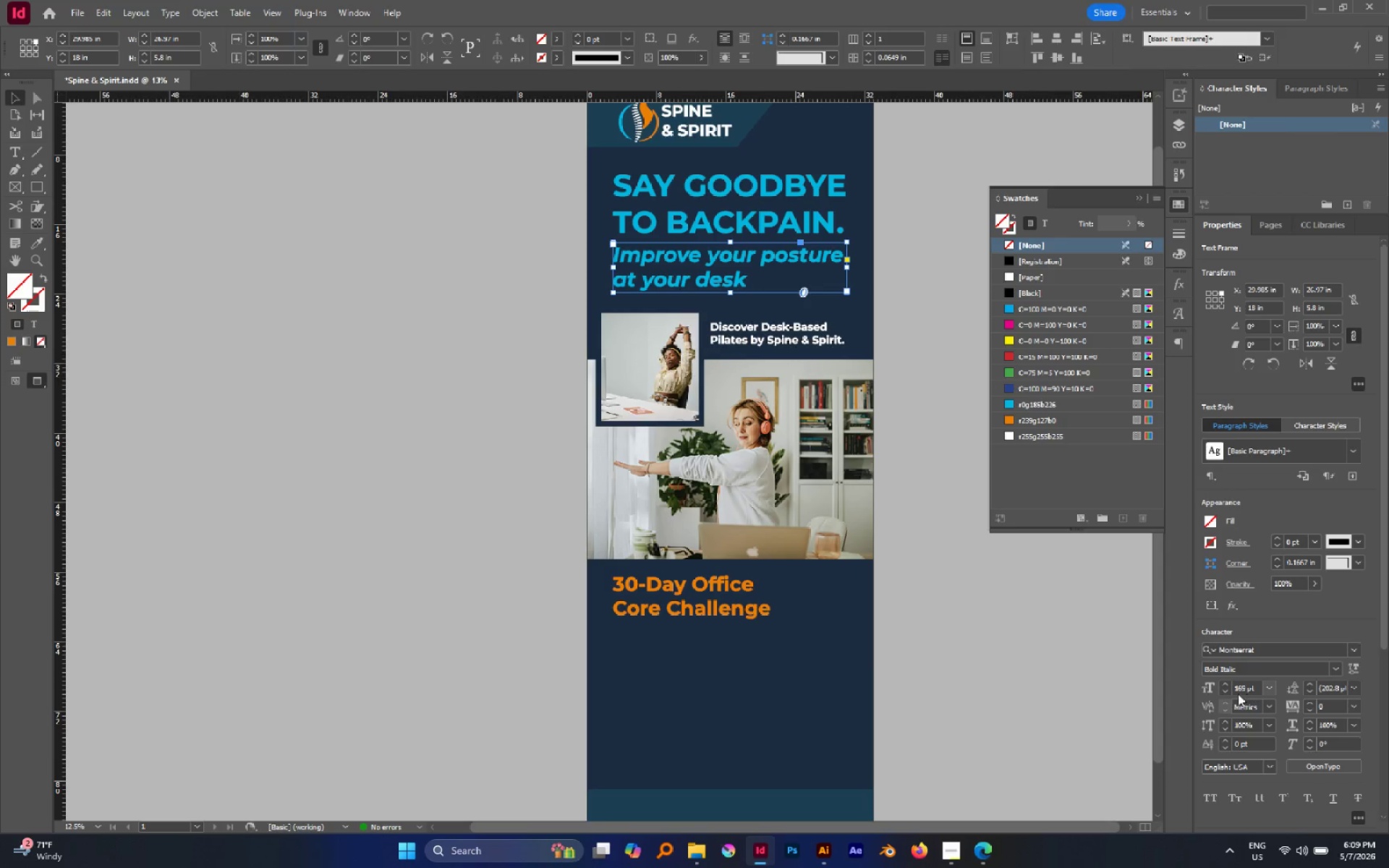 
double_click([1228, 692])
 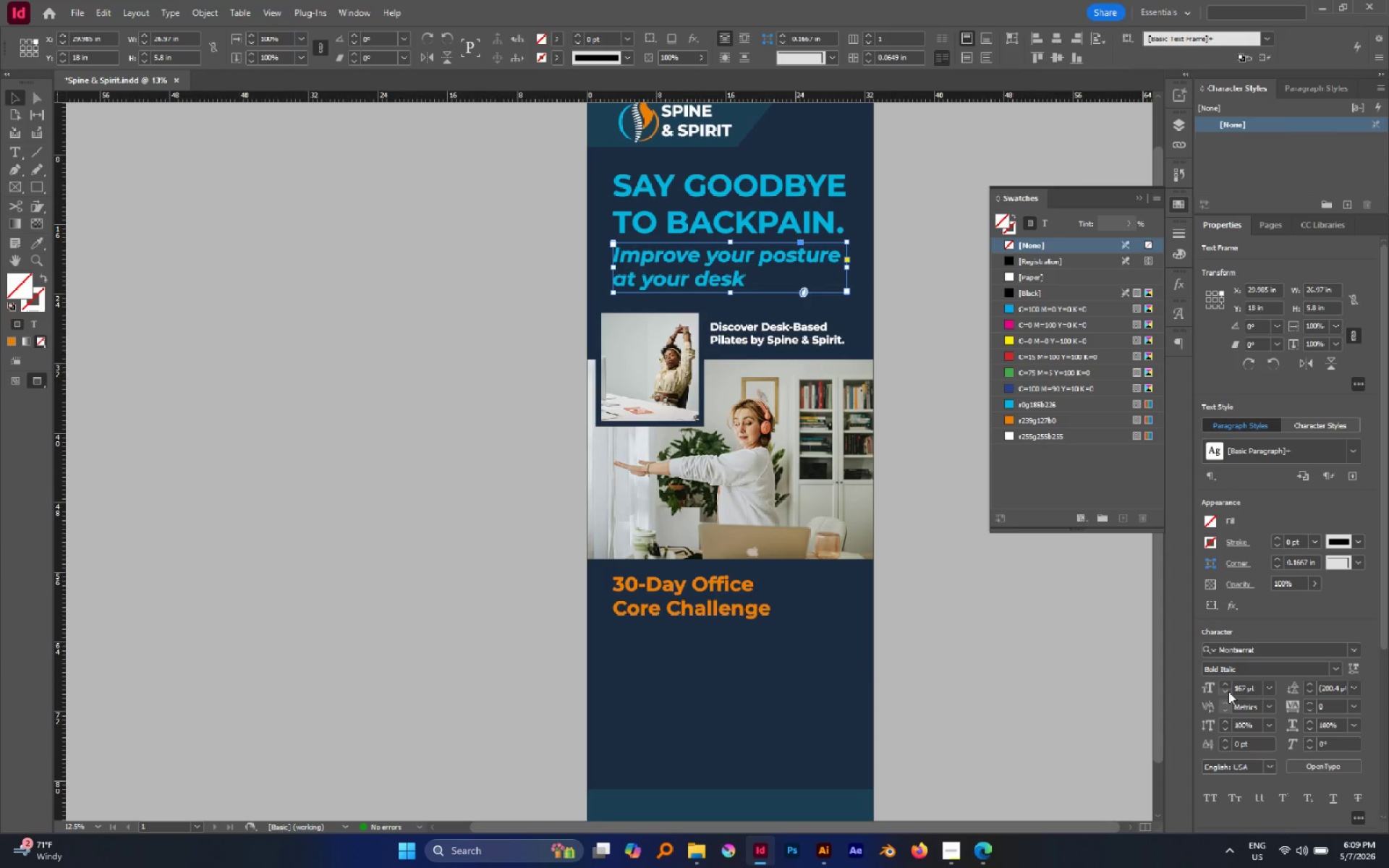 
double_click([1228, 692])
 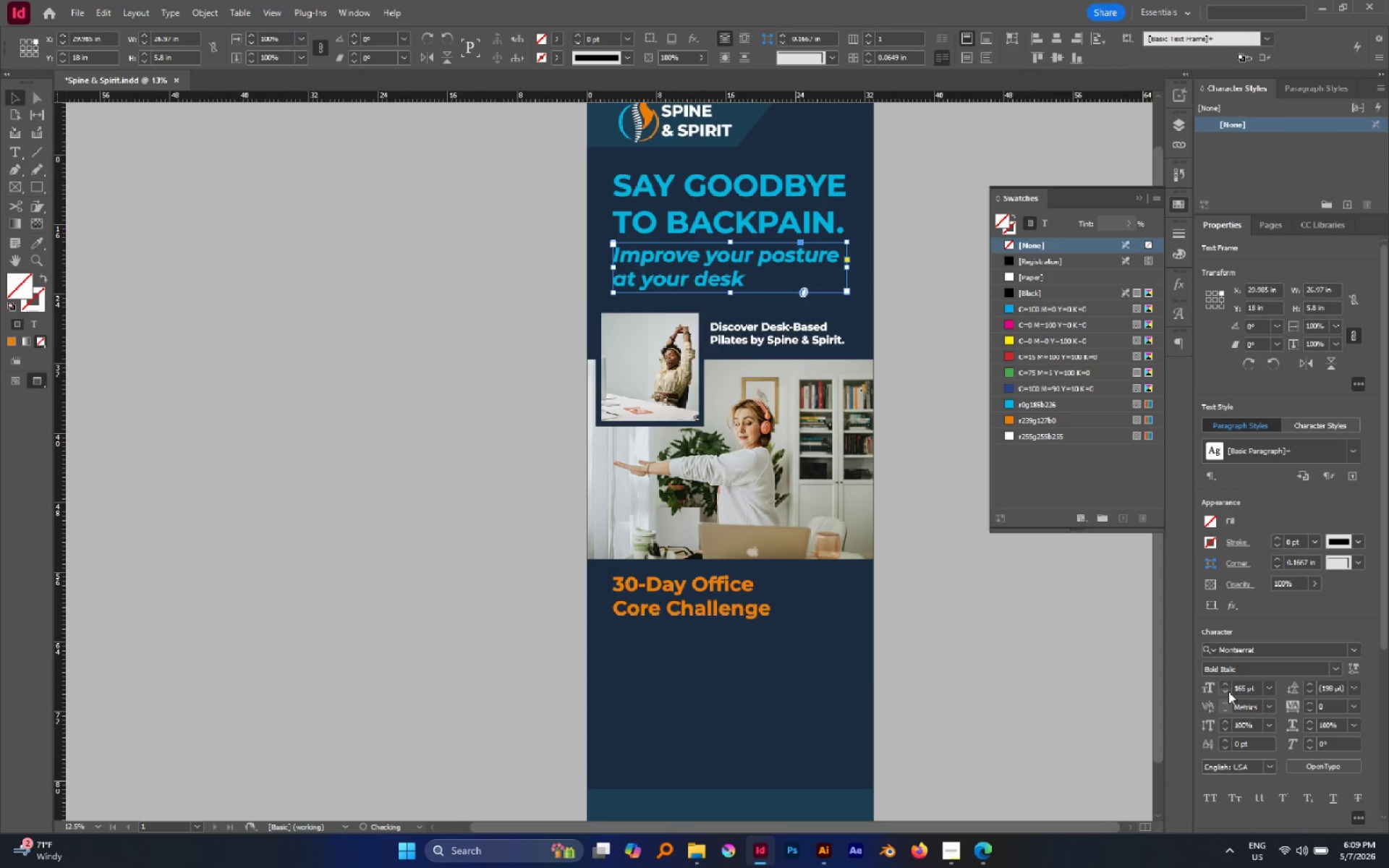 
triple_click([1228, 692])
 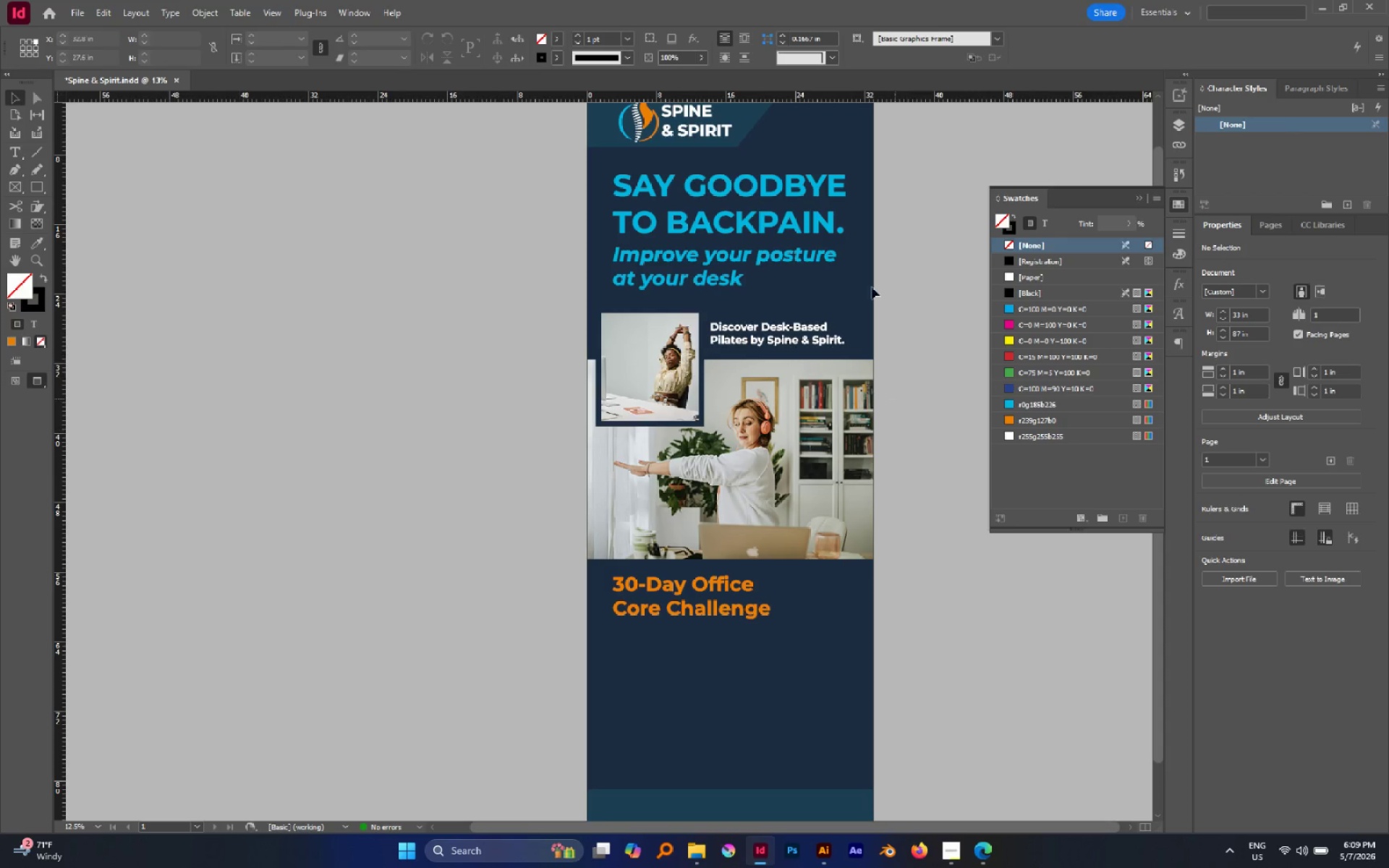 
scroll: coordinate [914, 265], scroll_direction: down, amount: 1.0
 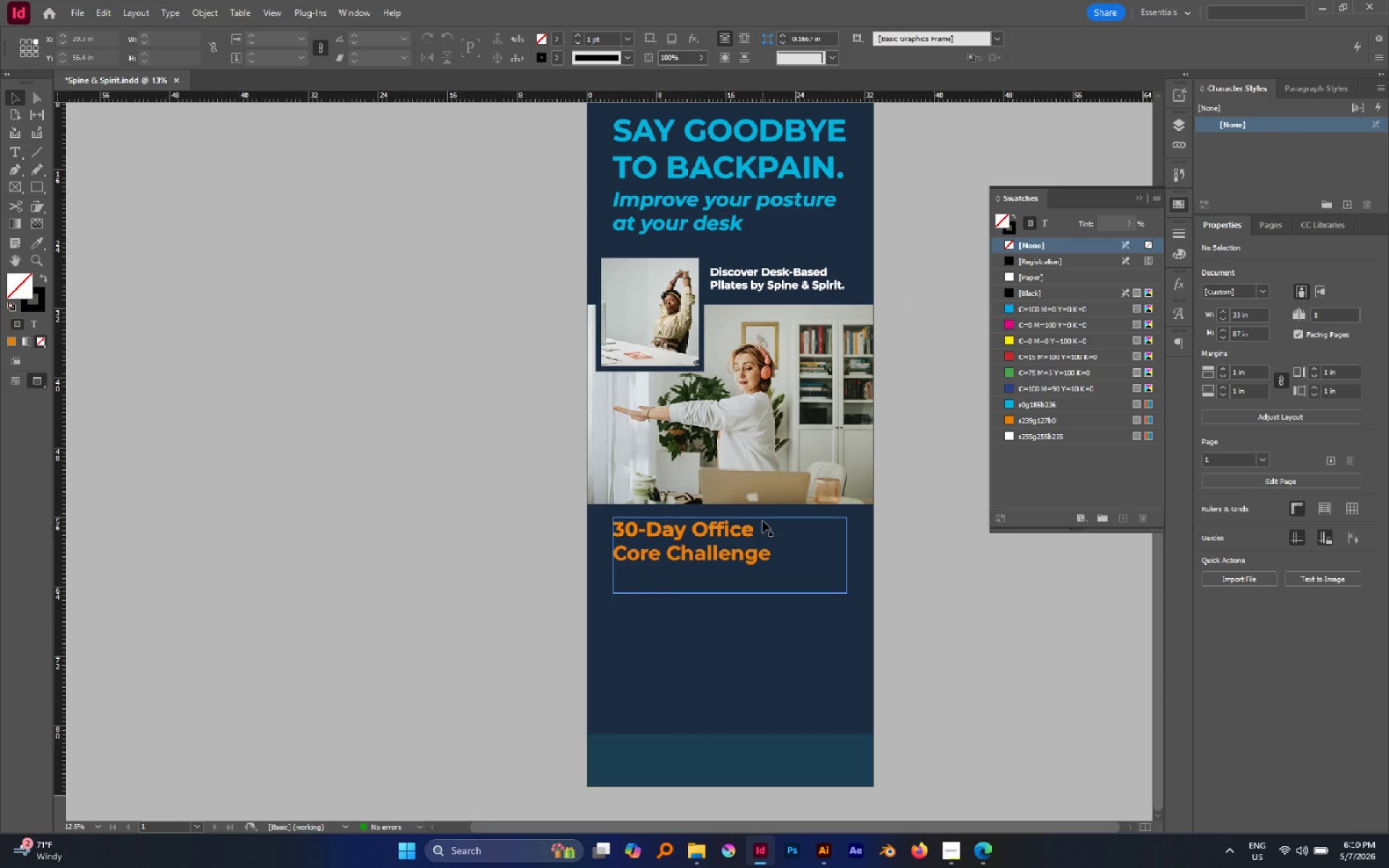 
left_click([767, 532])
 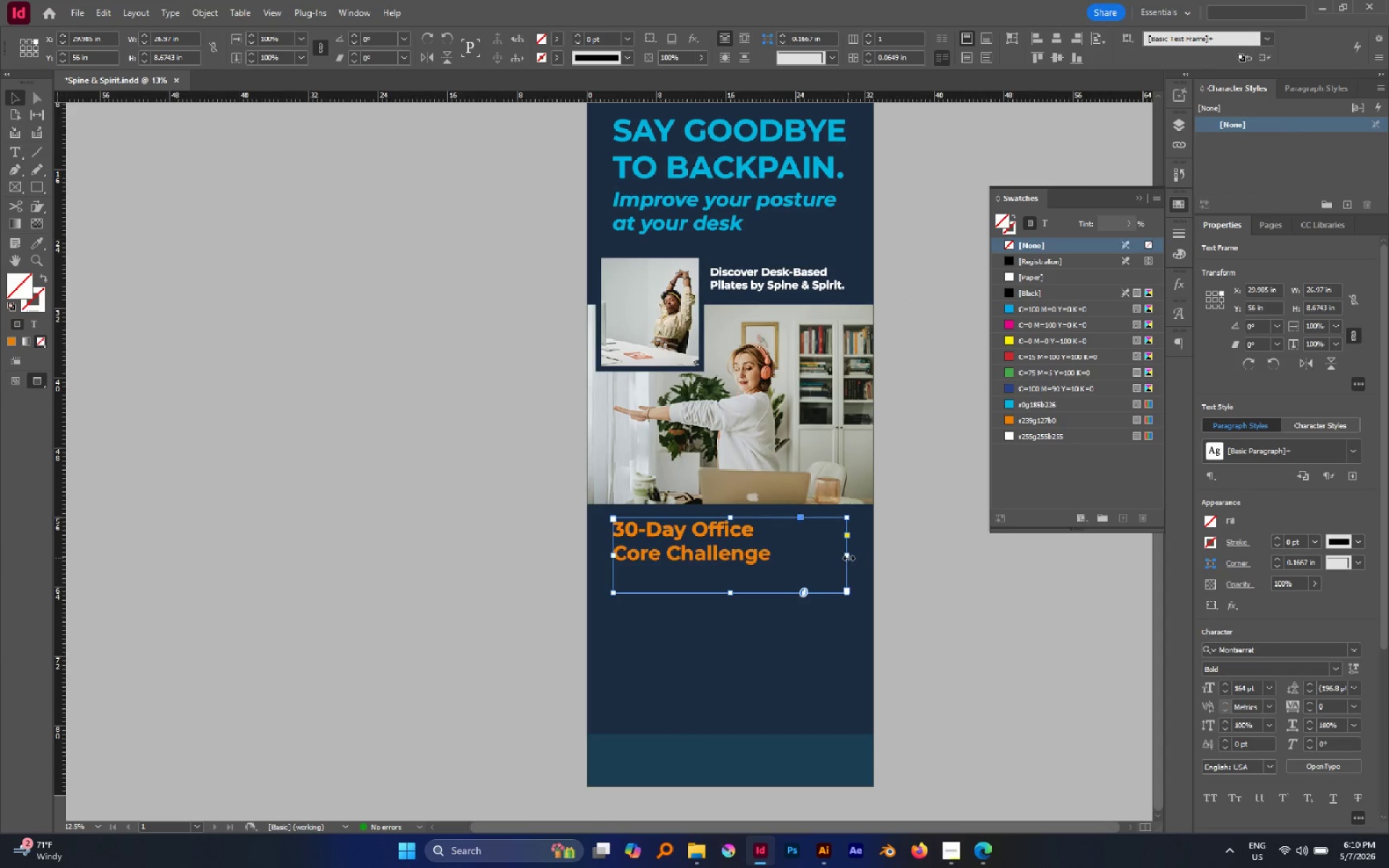 
left_click_drag(start_coordinate=[849, 558], to_coordinate=[780, 545])
 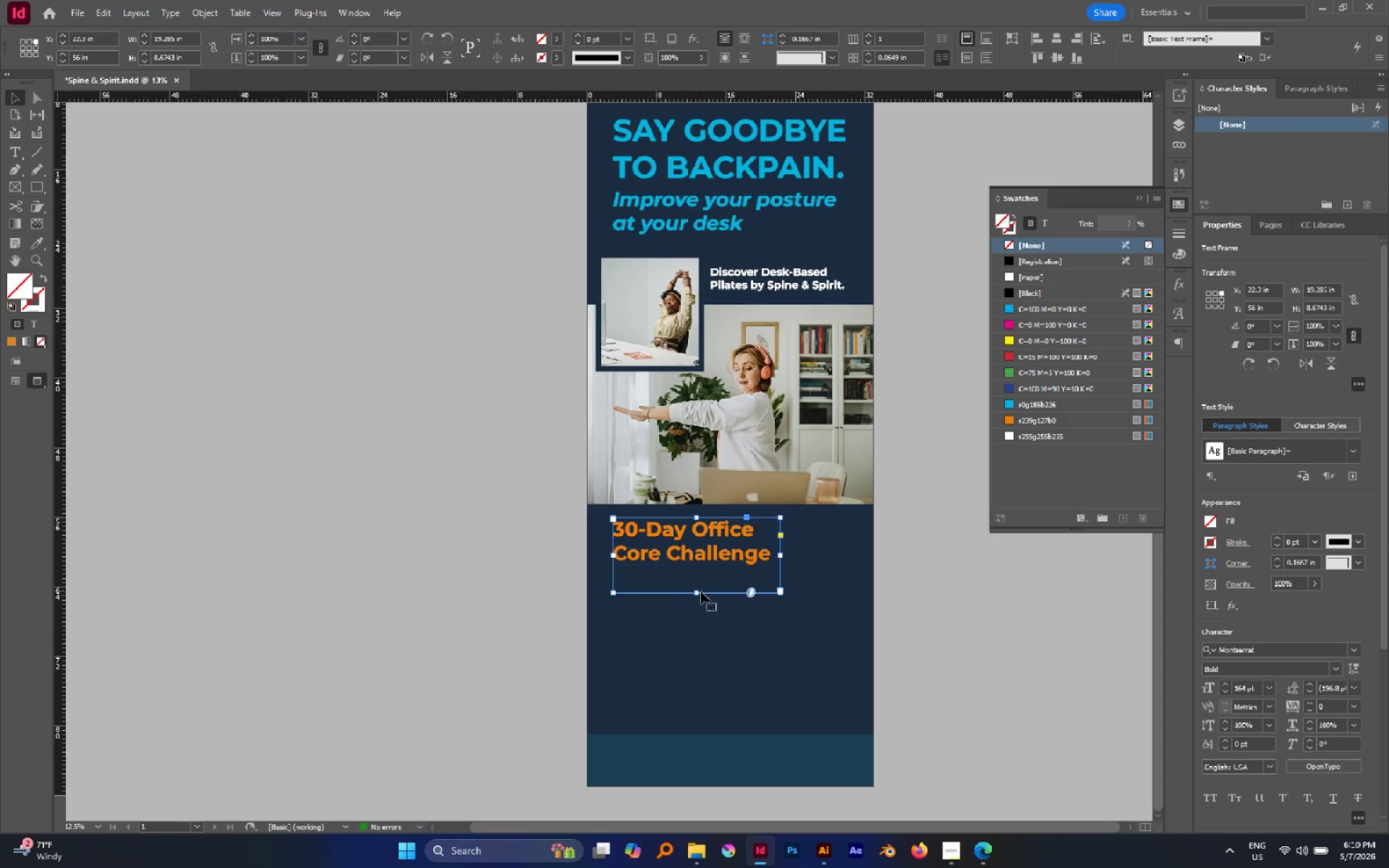 
left_click_drag(start_coordinate=[698, 595], to_coordinate=[697, 569])
 